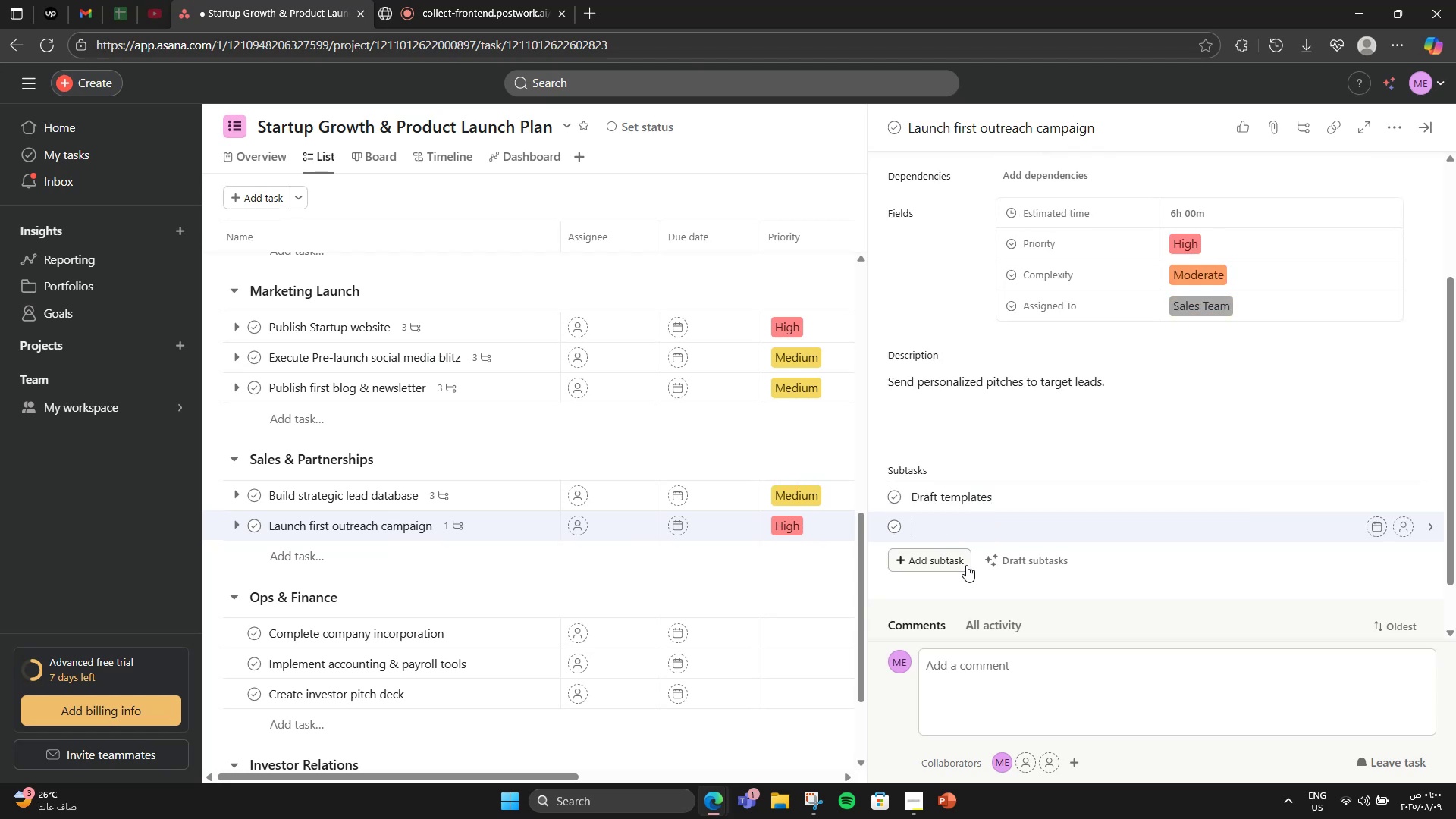 
type(Sen d\)
key(Backspace)
key(Backspace)
key(Backspace)
type(d campag)
key(Backspace)
type(igns)
 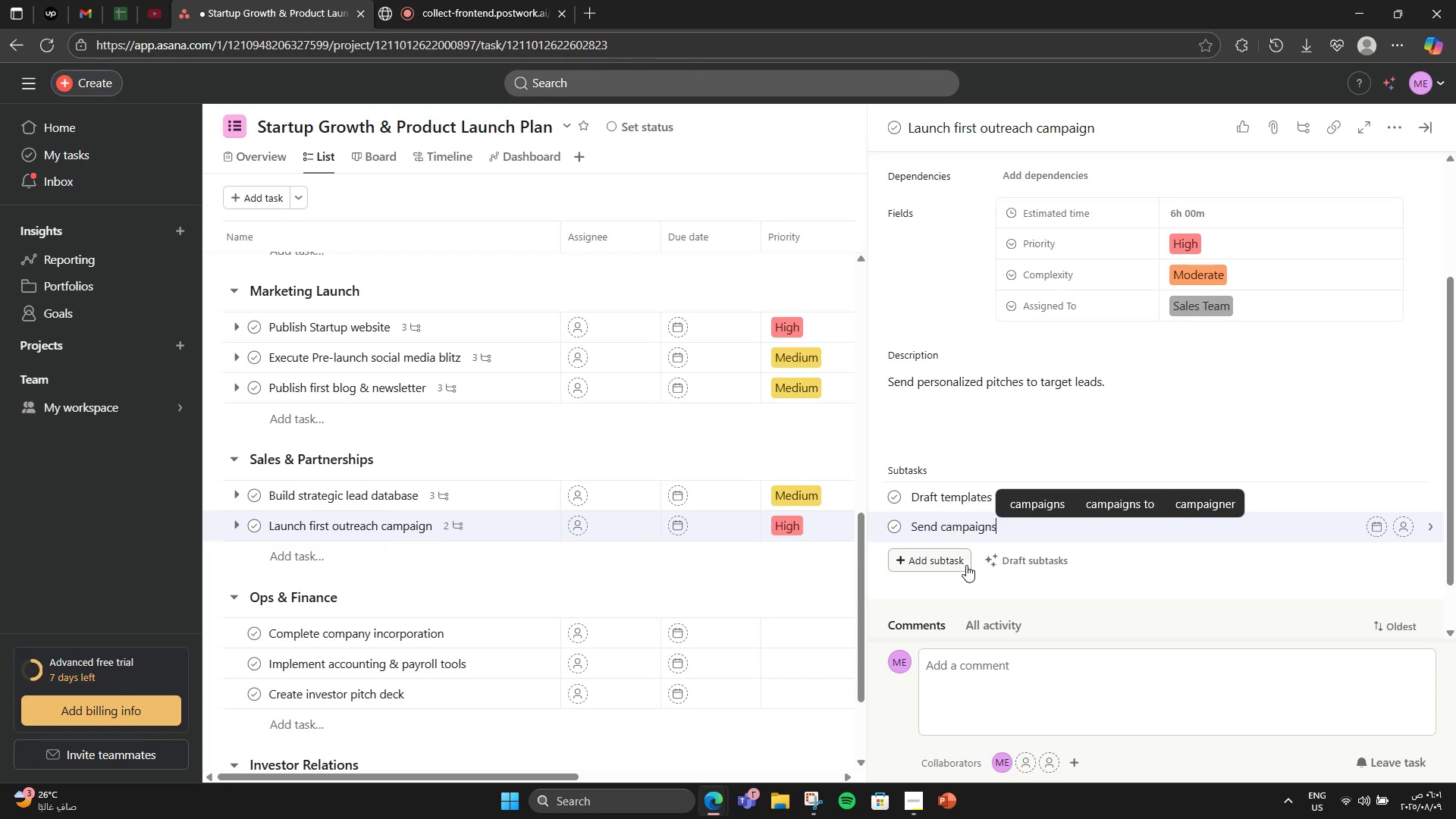 
key(Enter)
 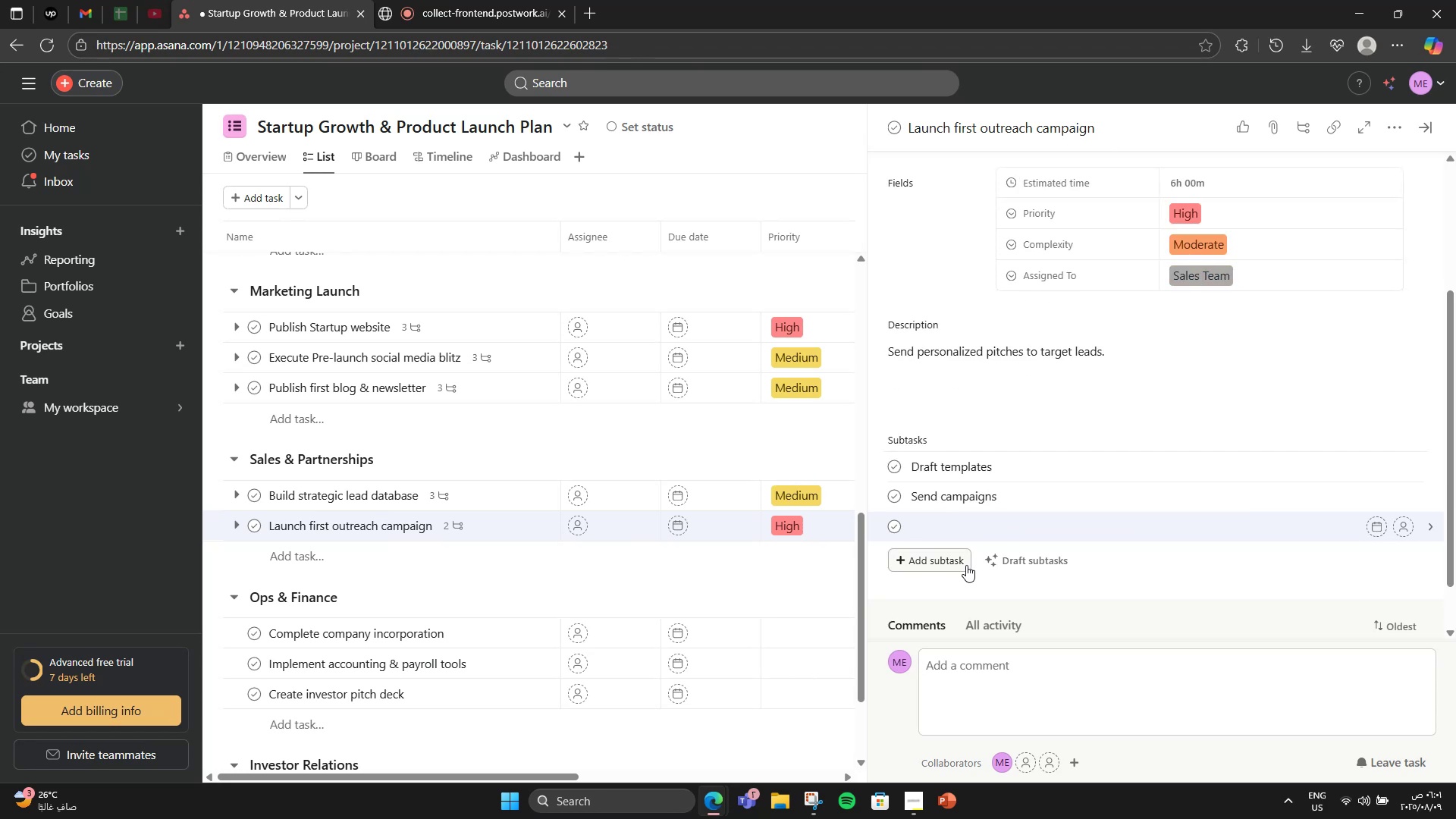 
type(Track responses)
 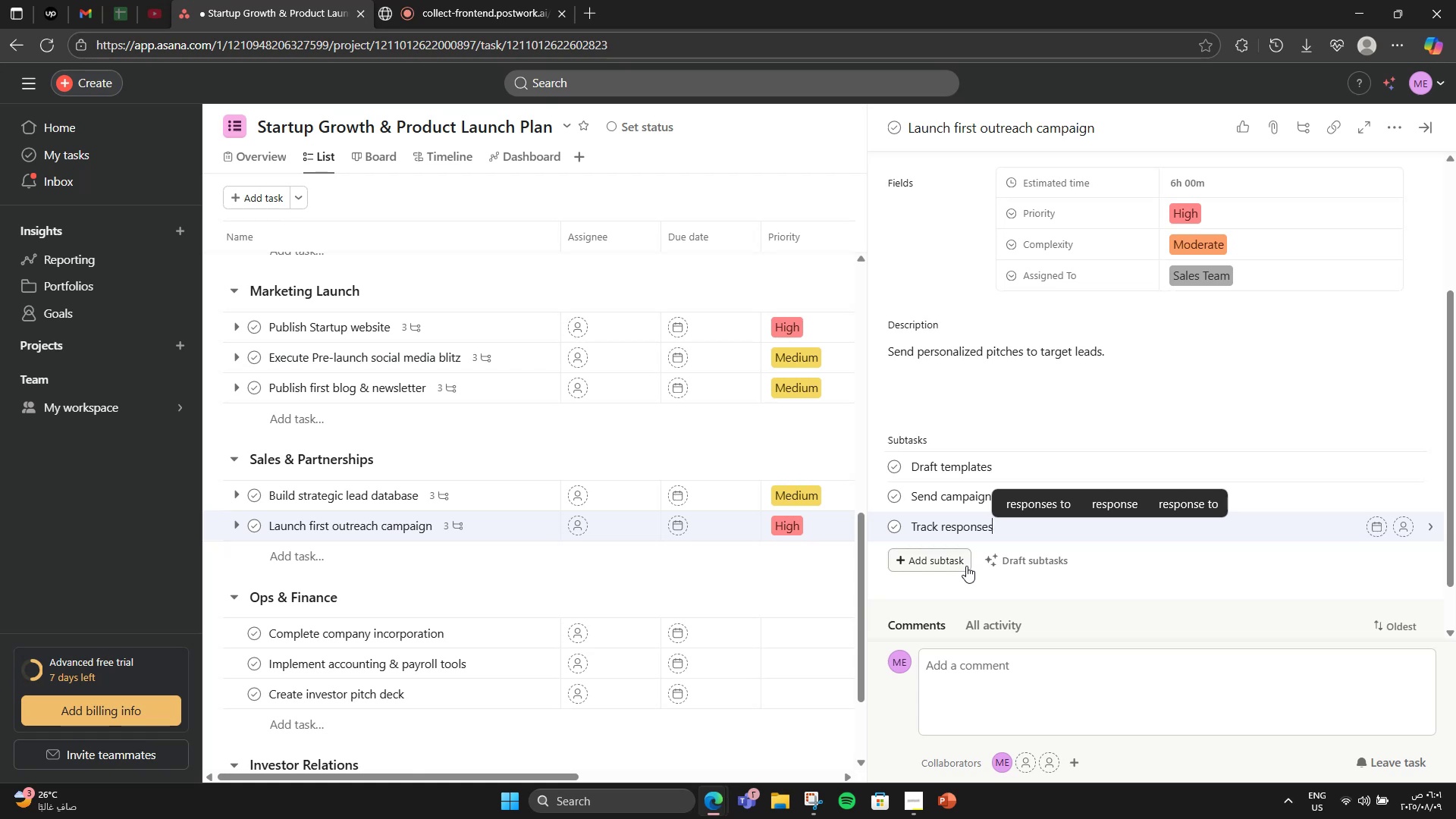 
wait(6.16)
 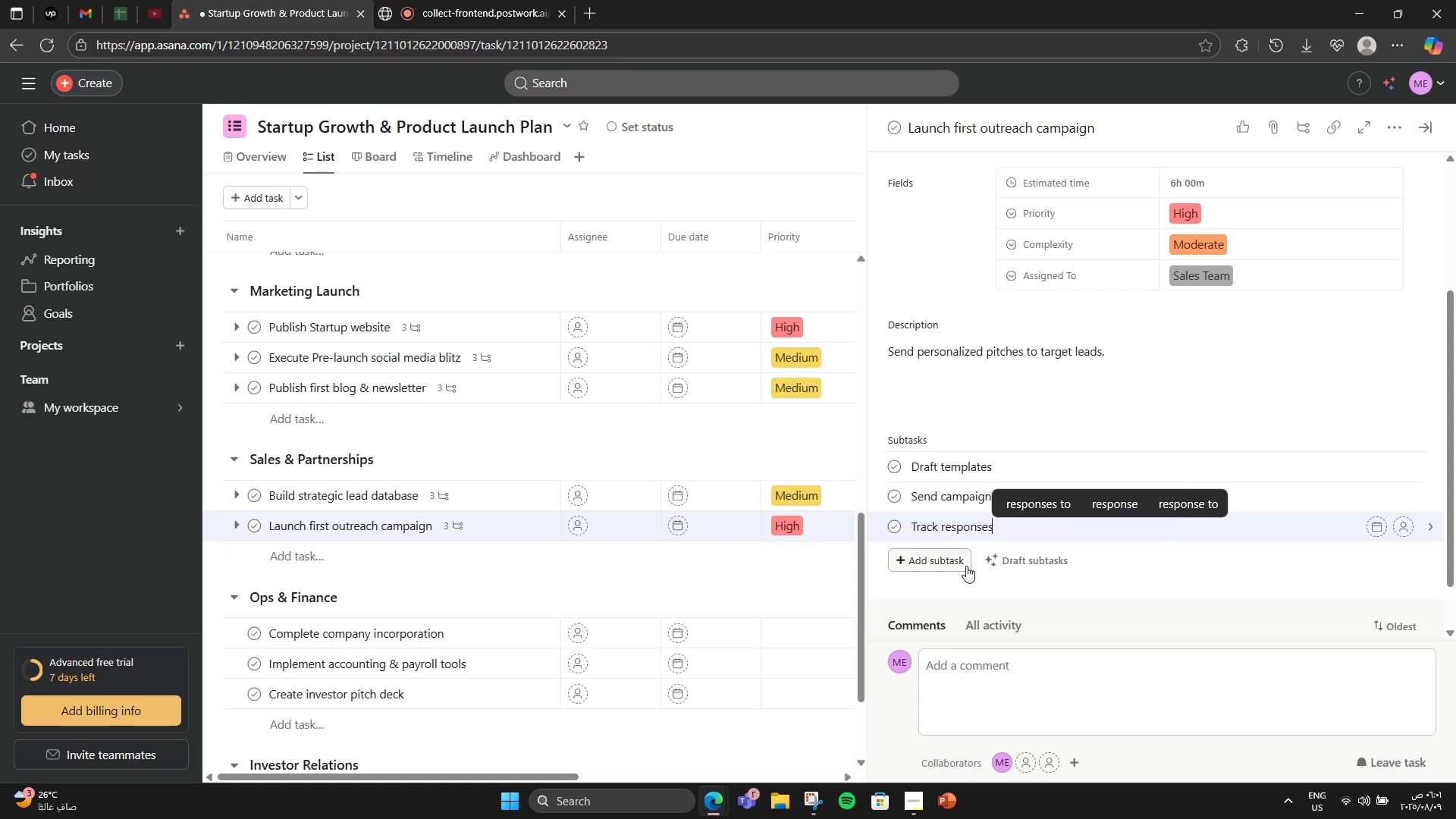 
left_click([1021, 413])
 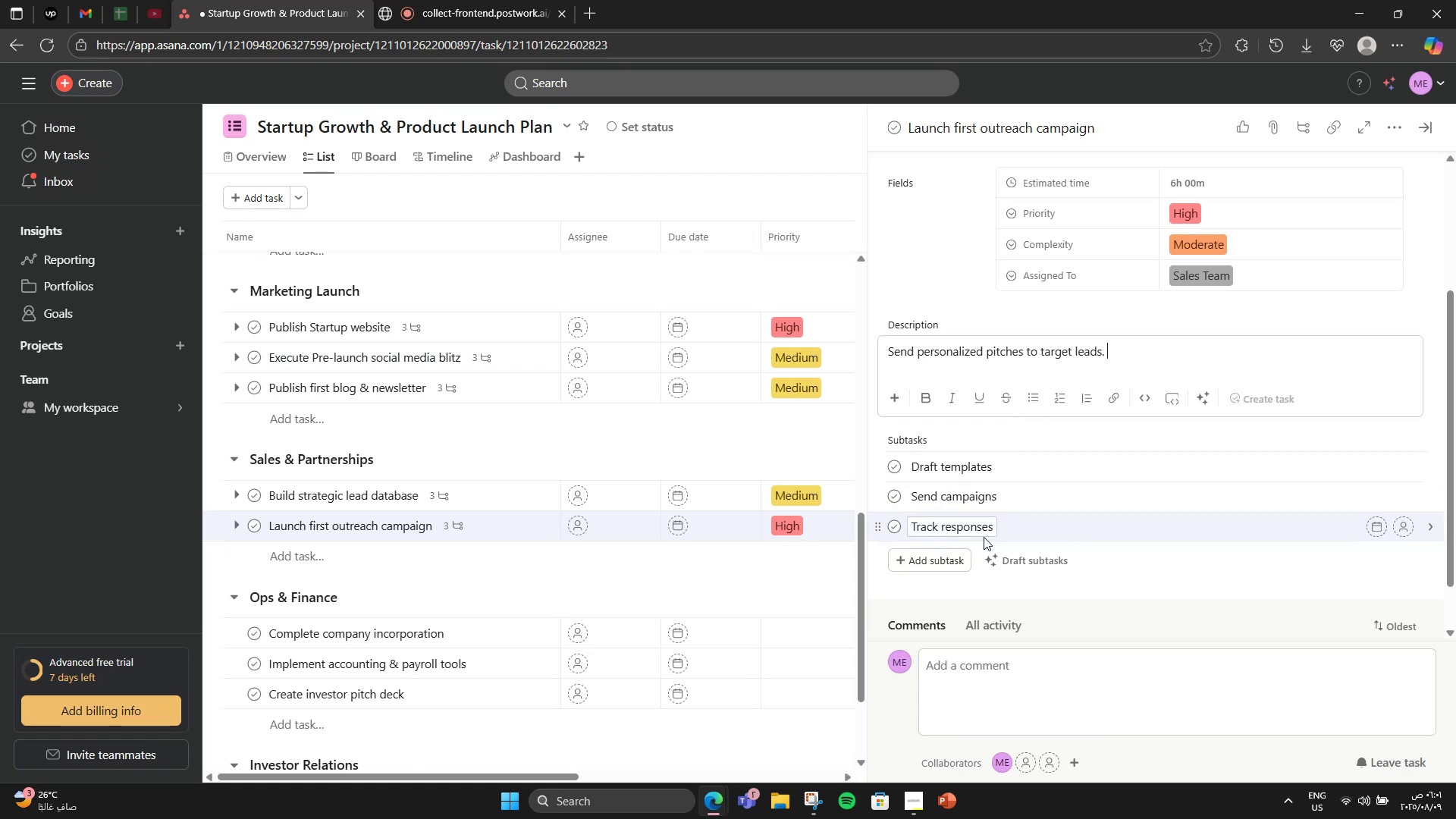 
scroll: coordinate [1008, 554], scroll_direction: up, amount: 1.0
 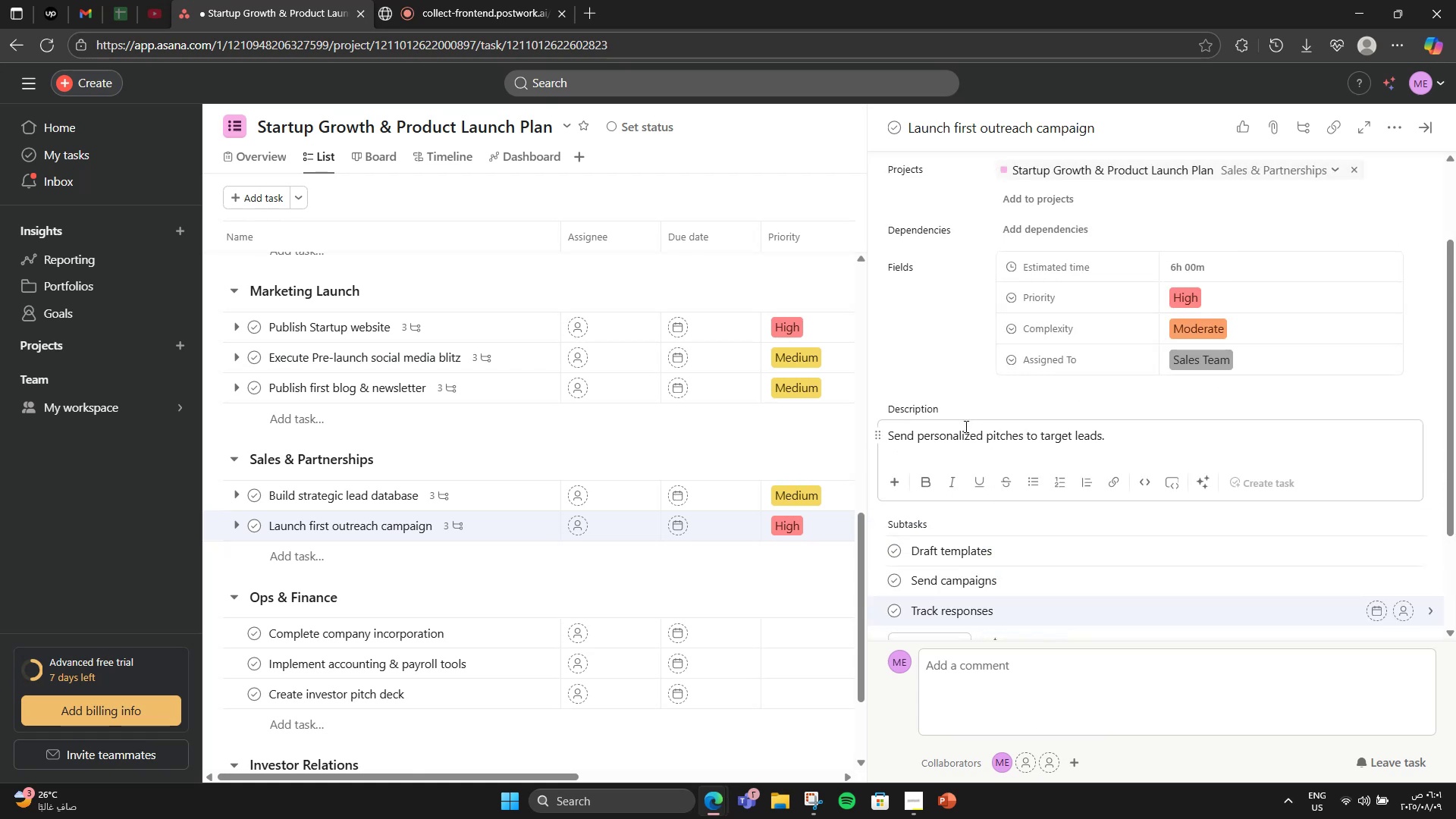 
scroll: coordinate [438, 590], scroll_direction: down, amount: 1.0
 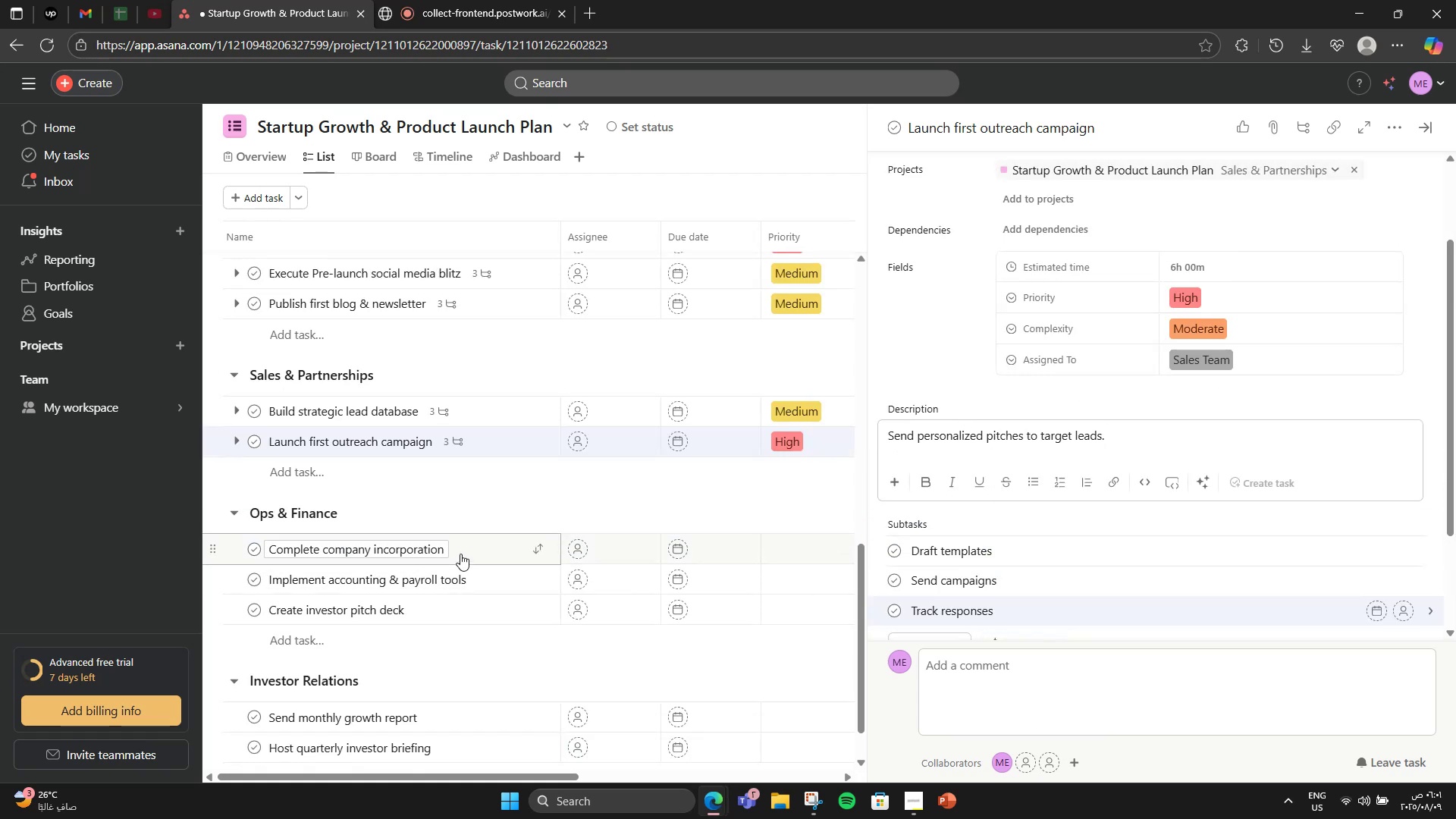 
left_click([468, 552])
 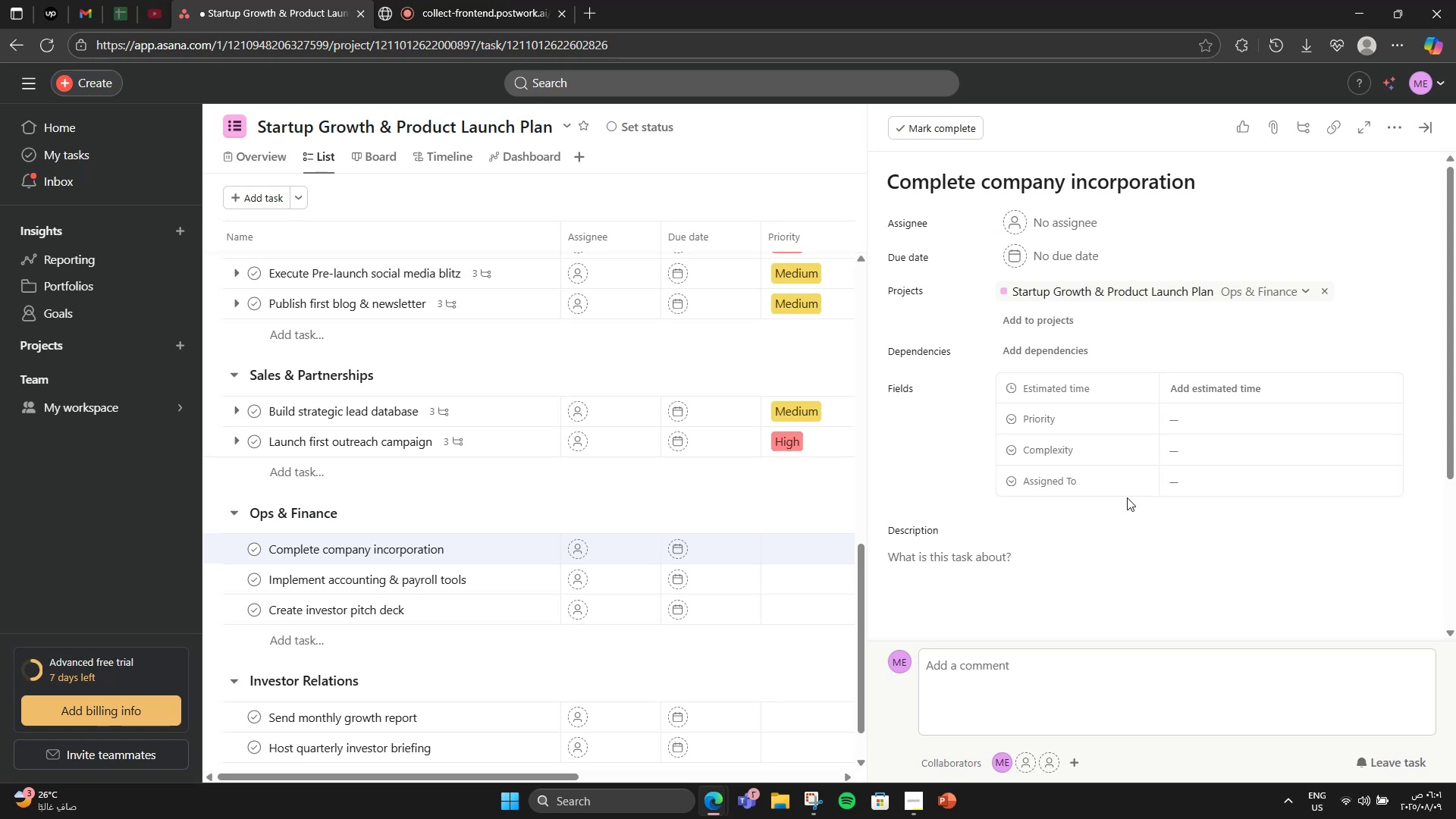 
wait(7.18)
 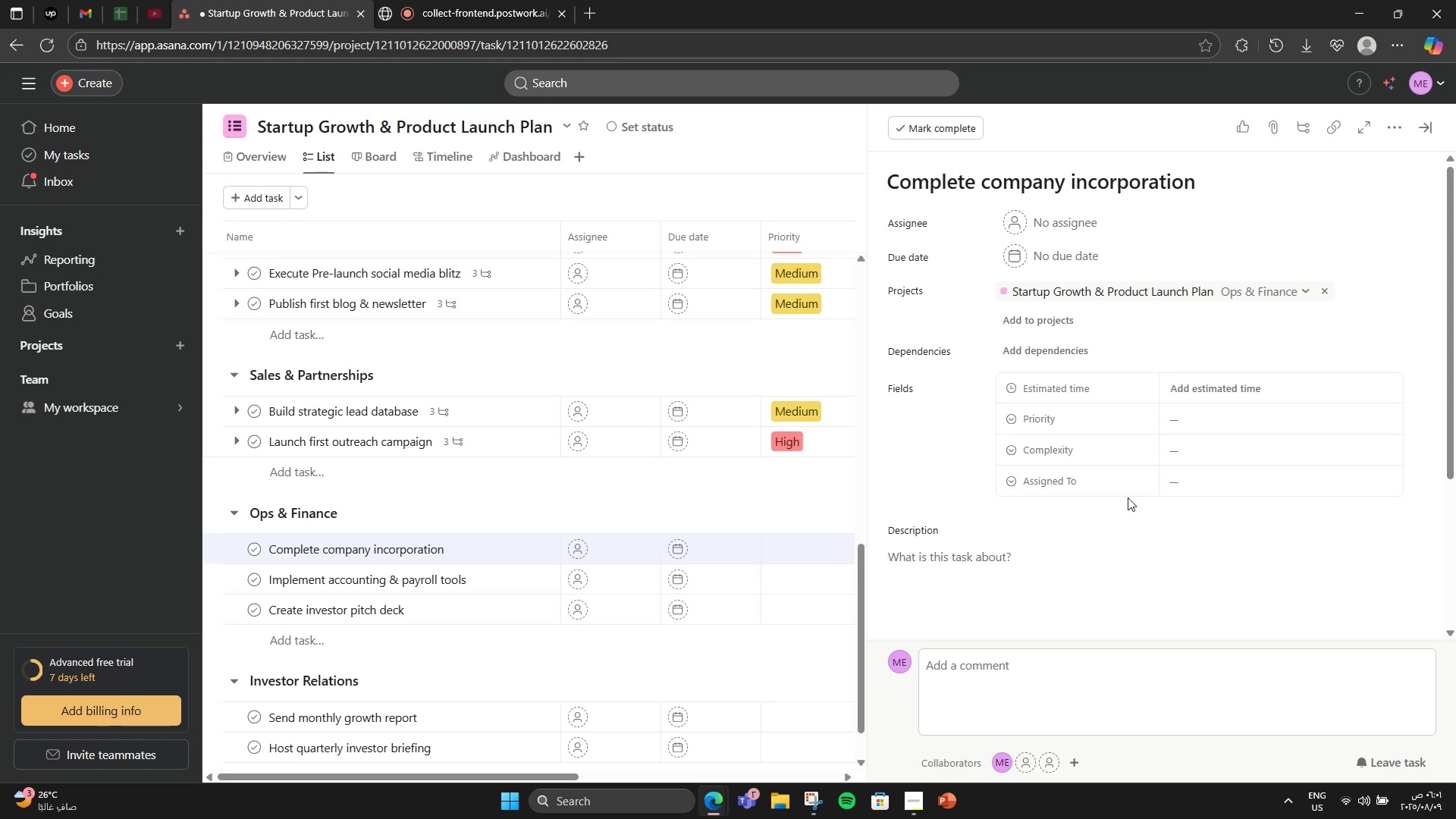 
left_click([1146, 568])
 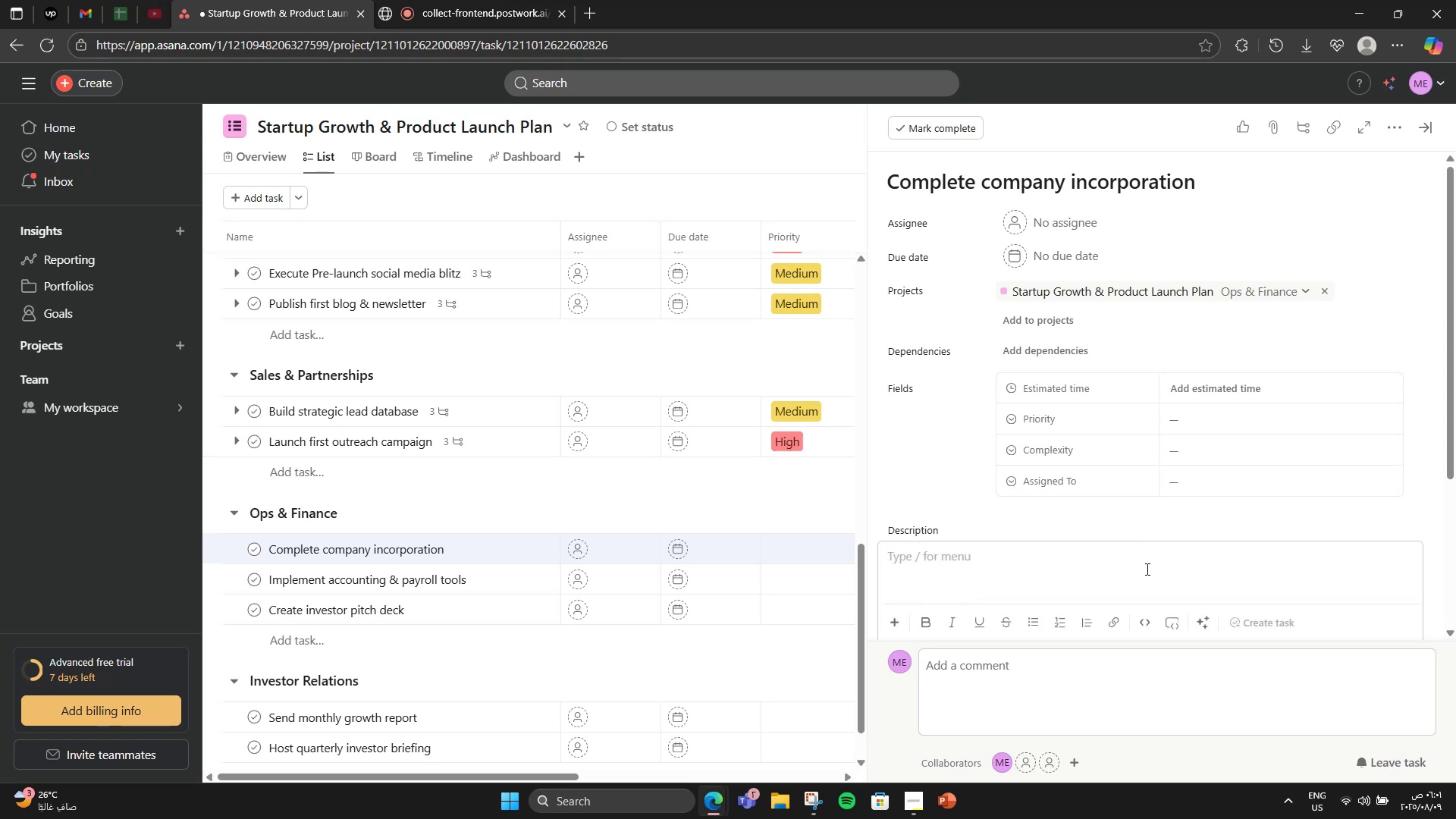 
scroll: coordinate [1096, 335], scroll_direction: down, amount: 2.0
 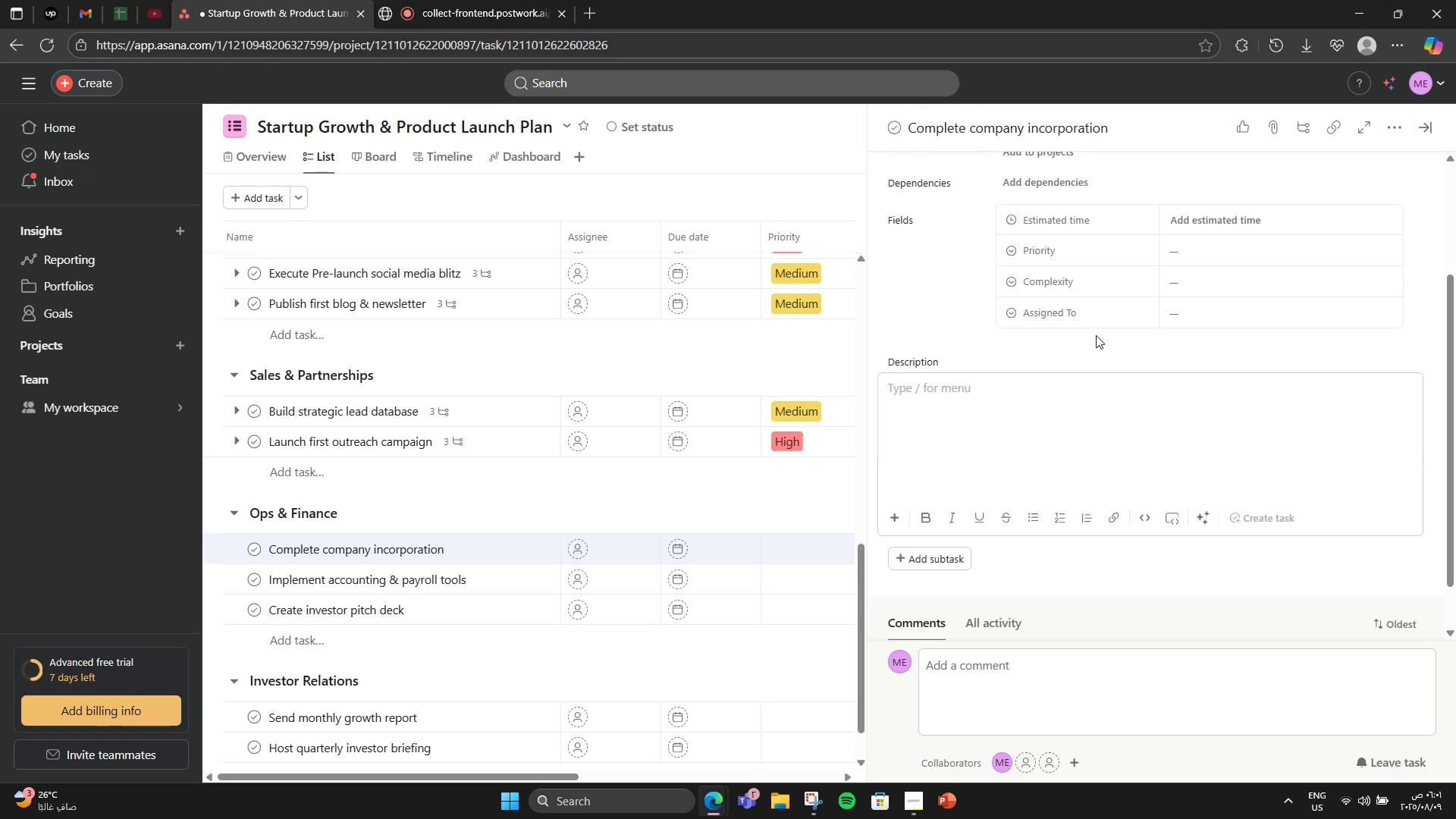 
type(Legally register the business and secure required lices)
key(Backspace)
type(nses.)
 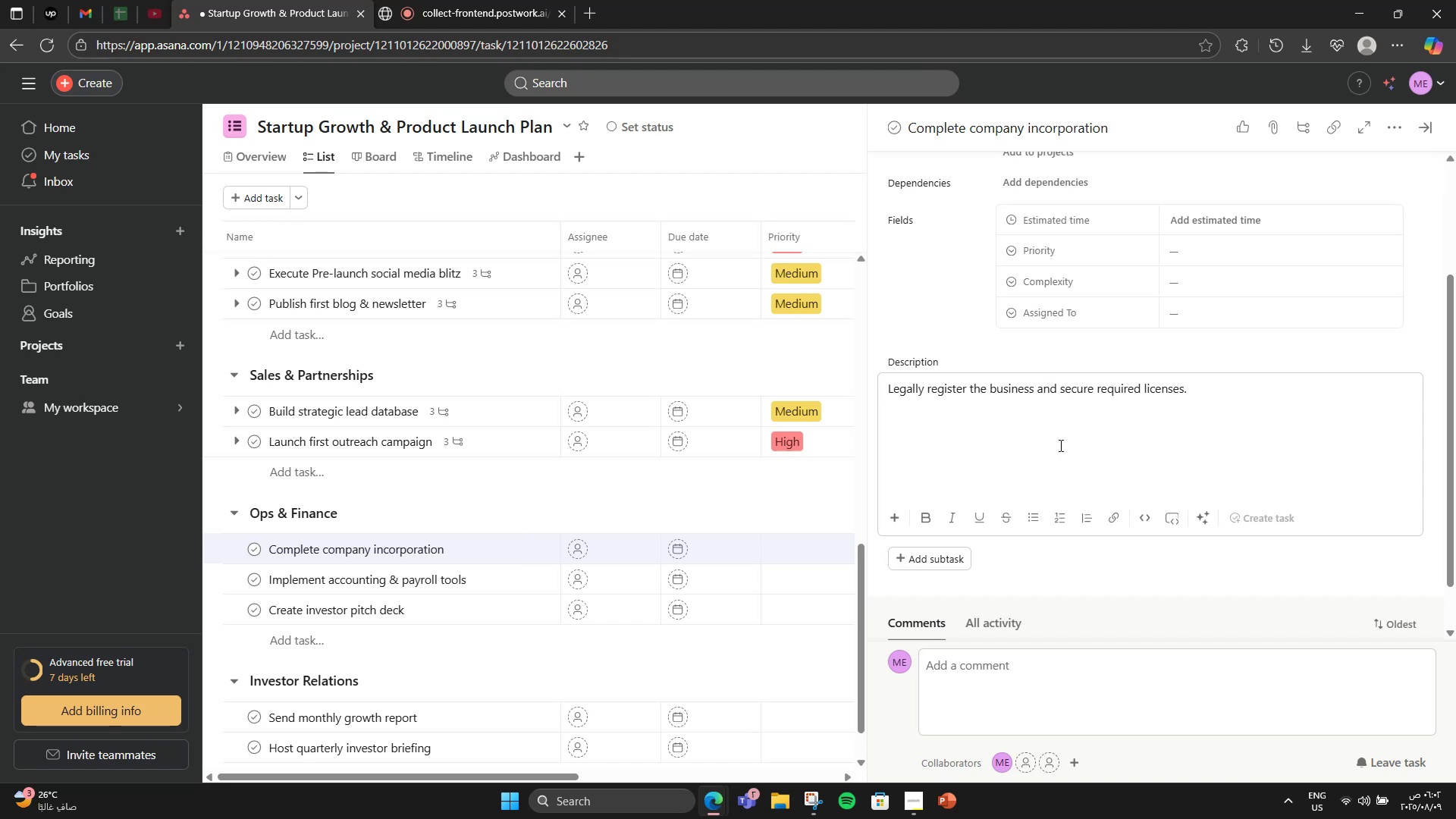 
scroll: coordinate [1204, 455], scroll_direction: up, amount: 2.0
 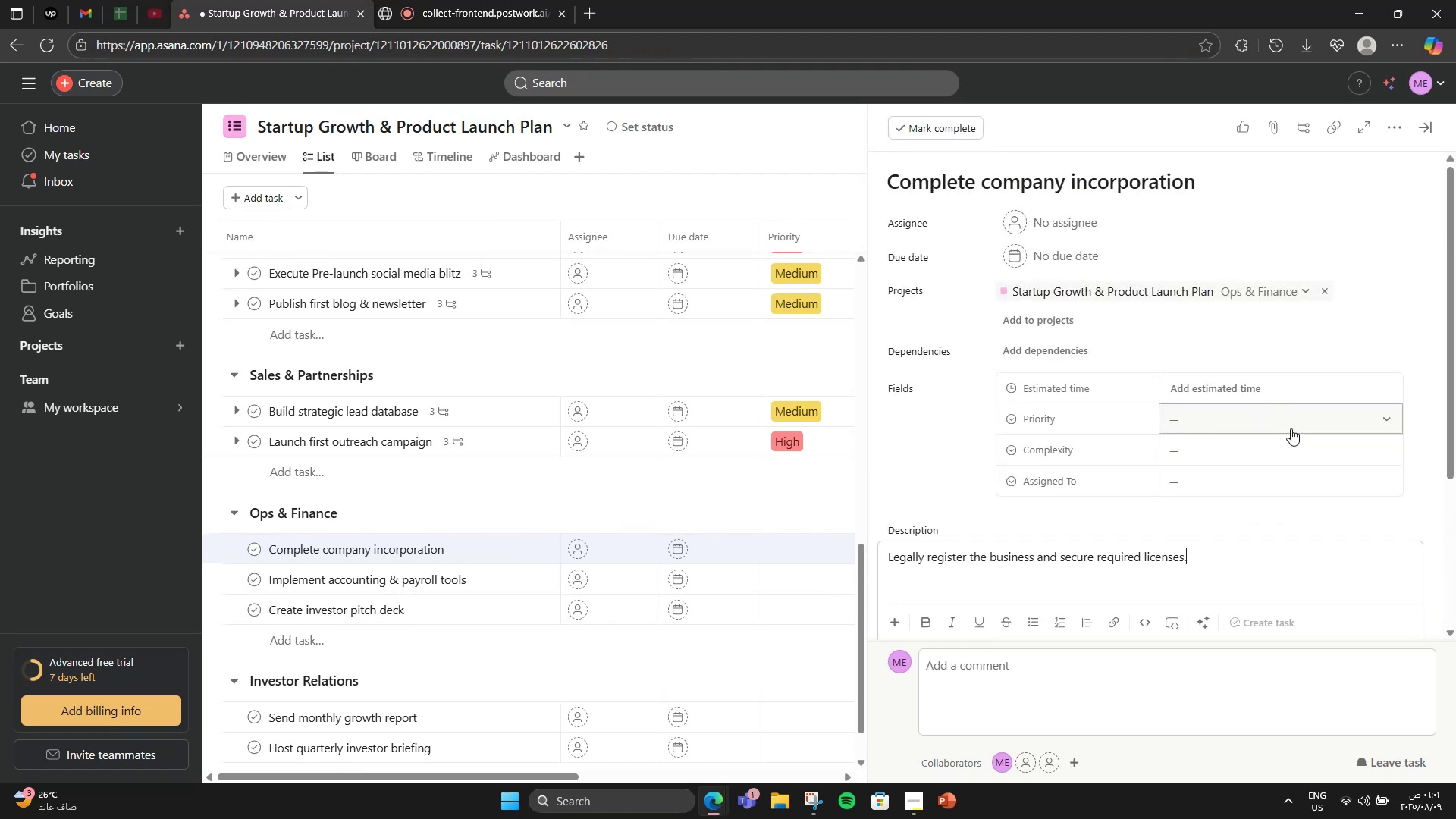 
left_click([1291, 428])
 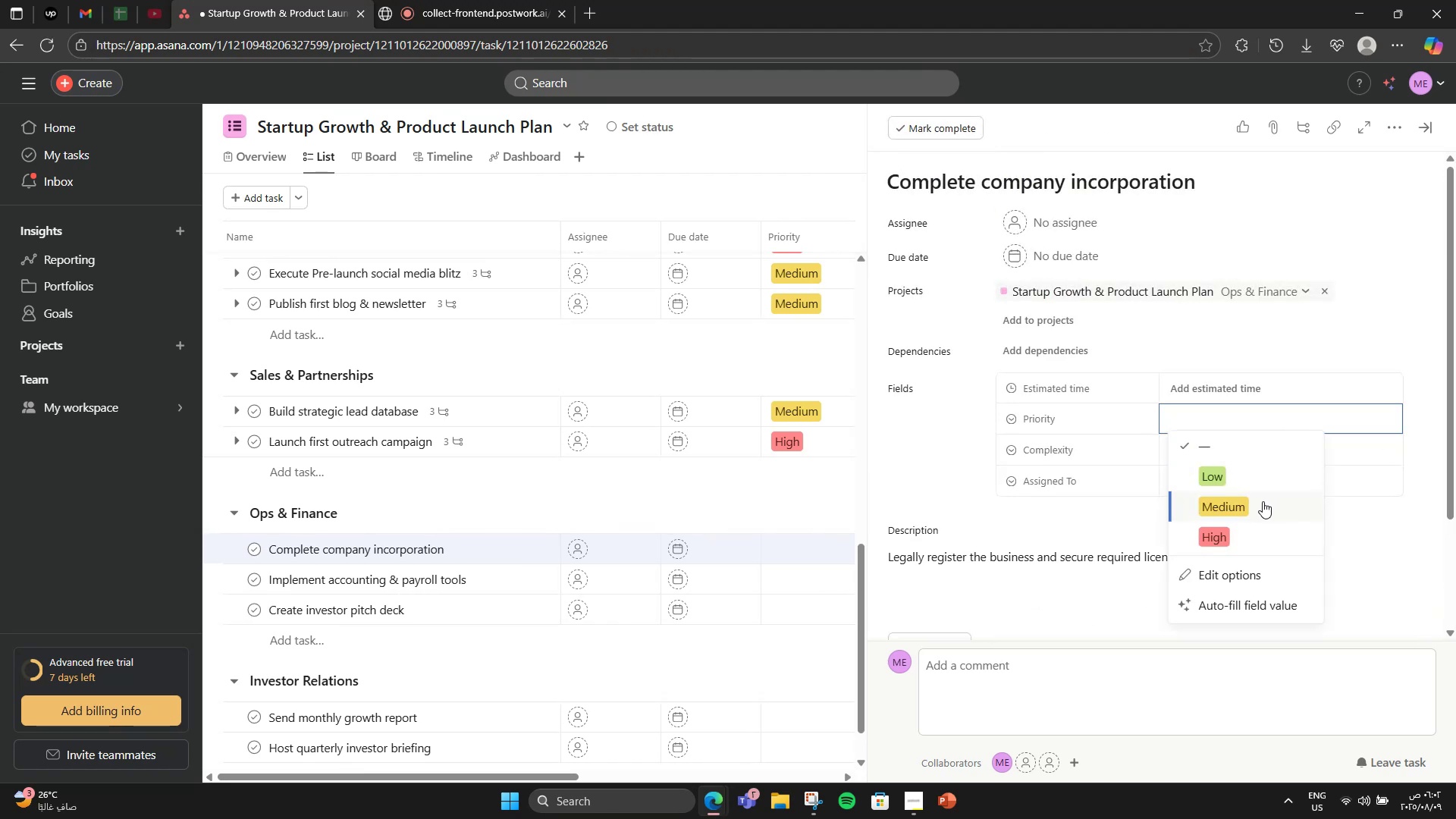 
left_click([1245, 458])
 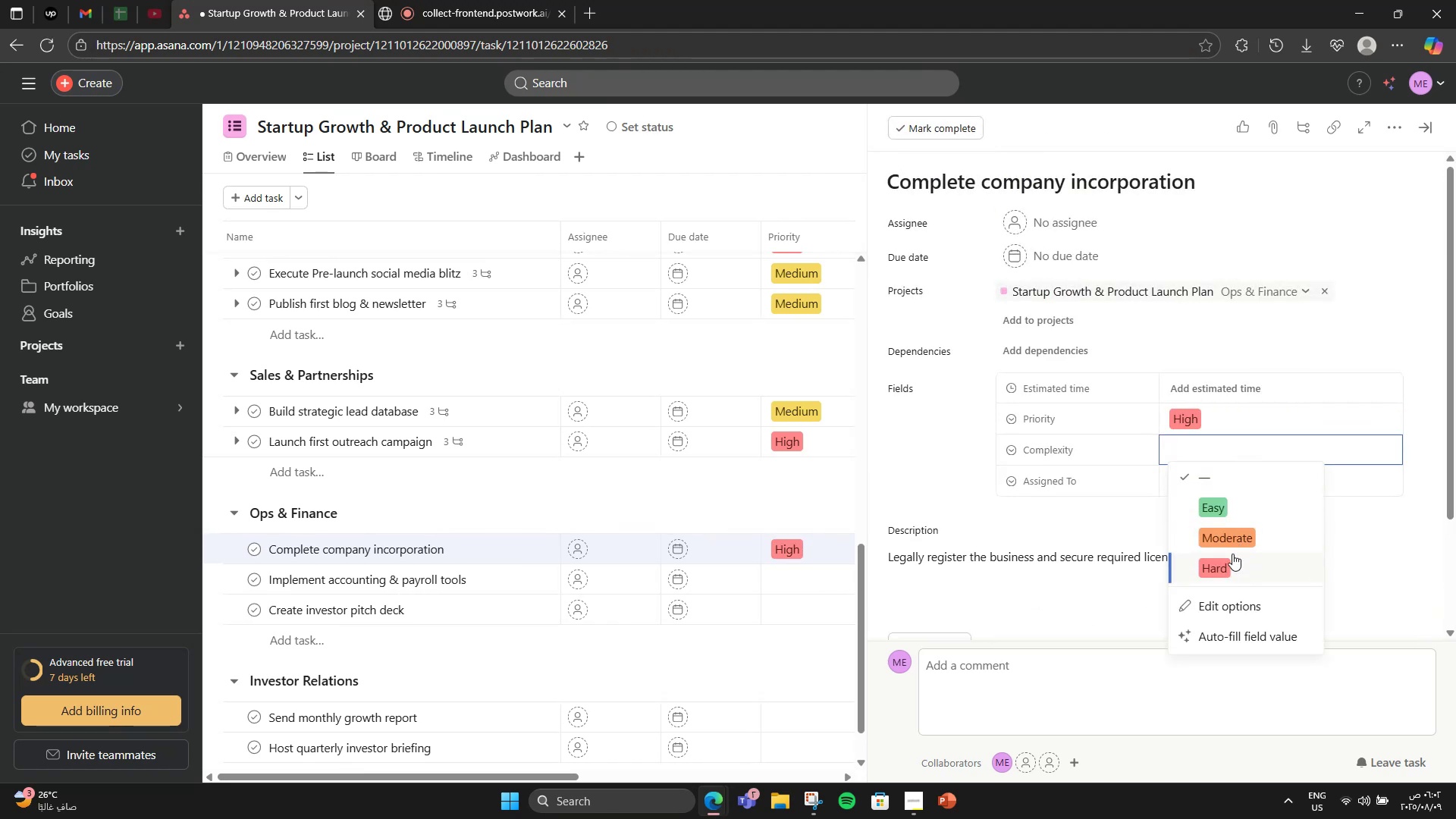 
left_click([1232, 519])
 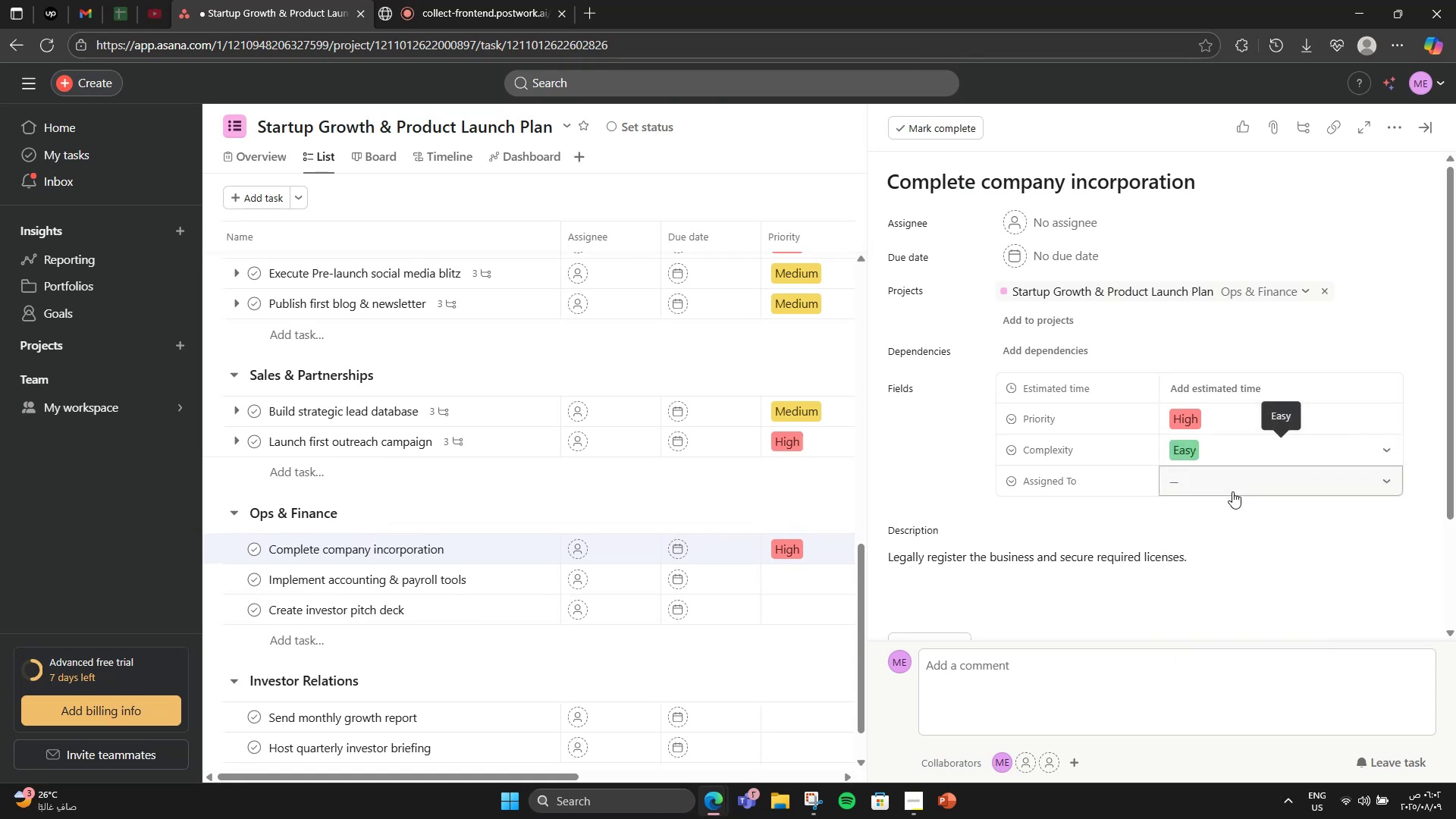 
scroll: coordinate [1207, 520], scroll_direction: down, amount: 2.0
 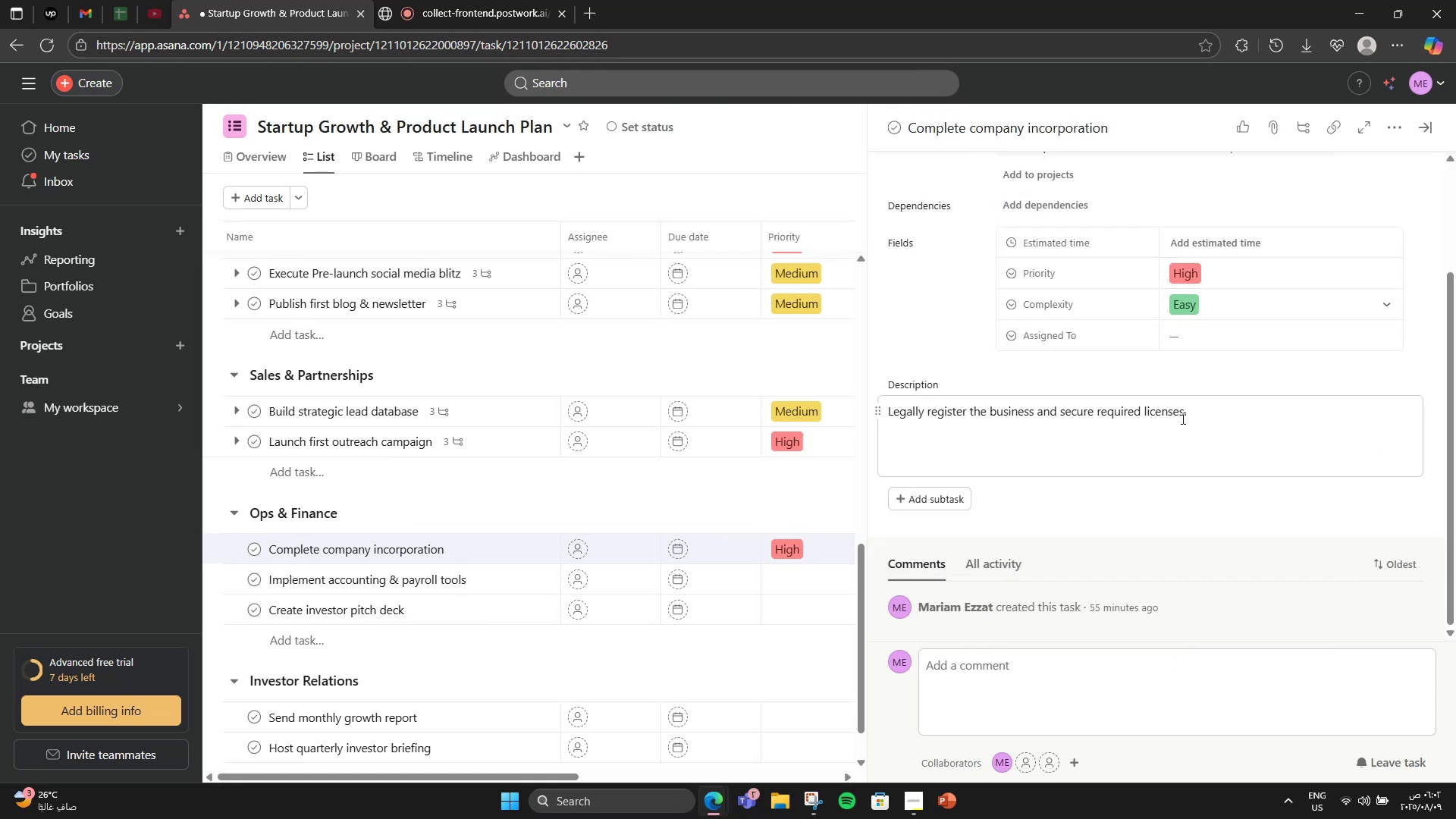 
scroll: coordinate [1163, 372], scroll_direction: up, amount: 2.0
 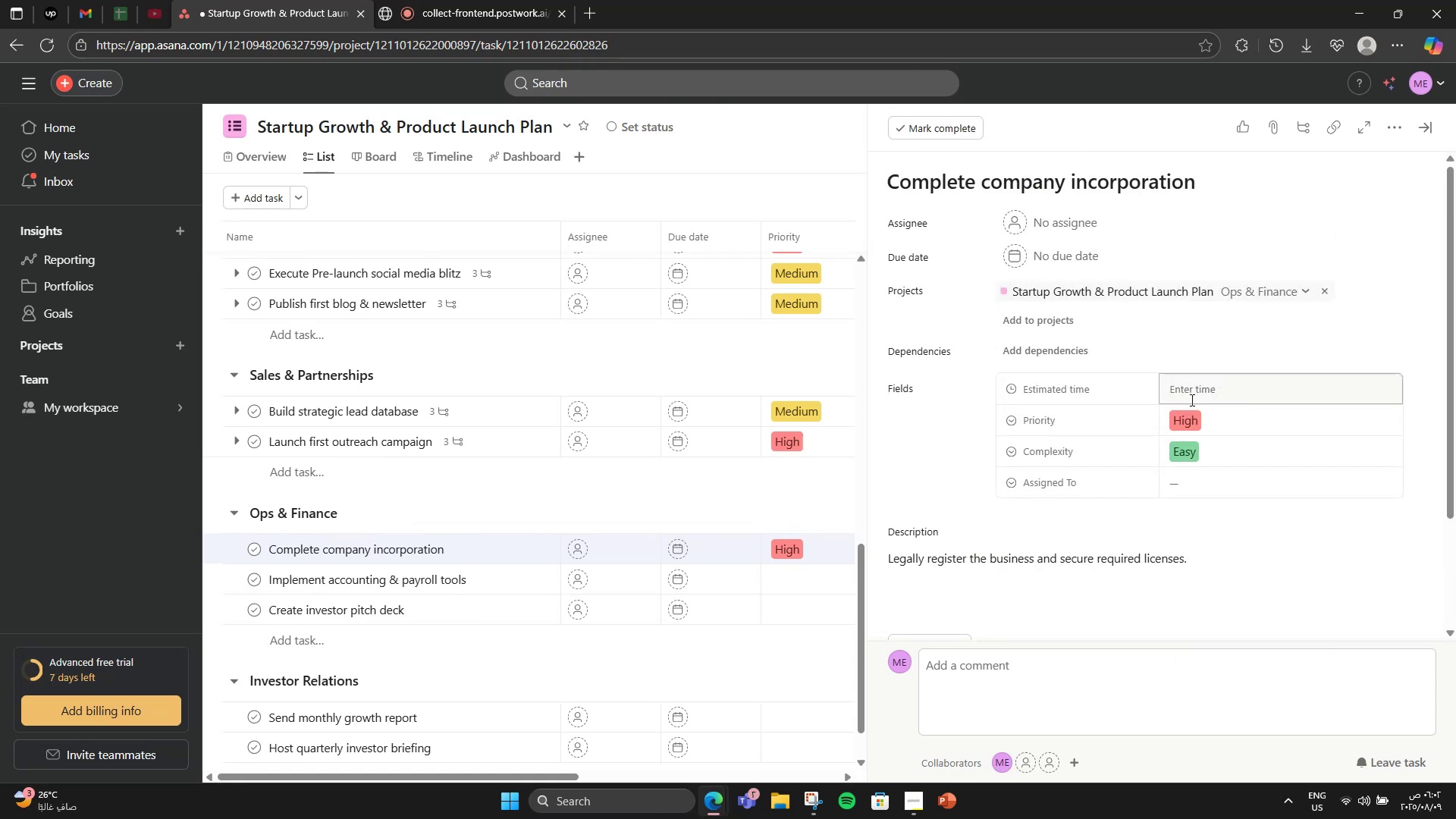 
double_click([1197, 394])
 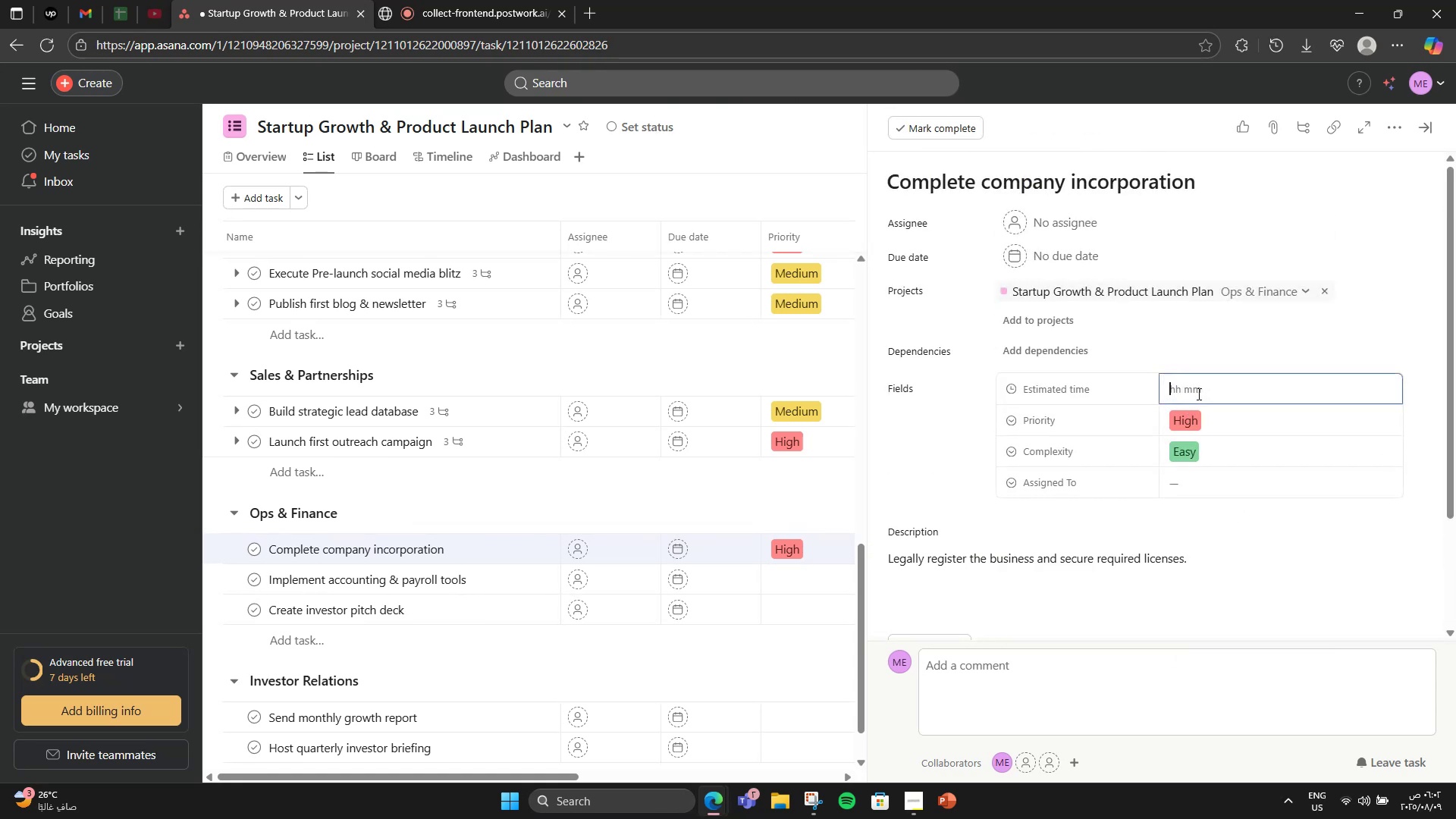 
key(Numpad3)
 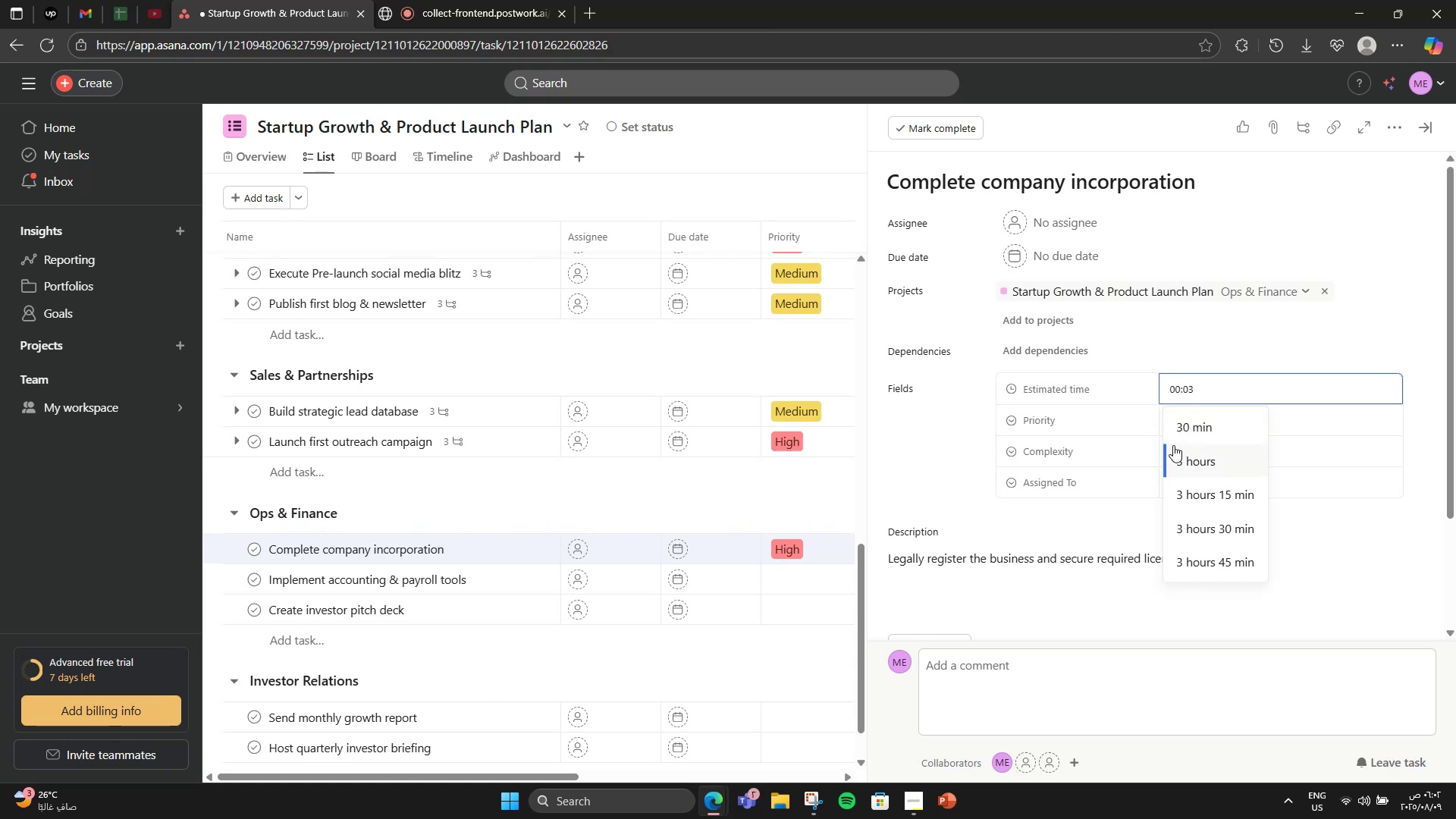 
left_click([1172, 447])
 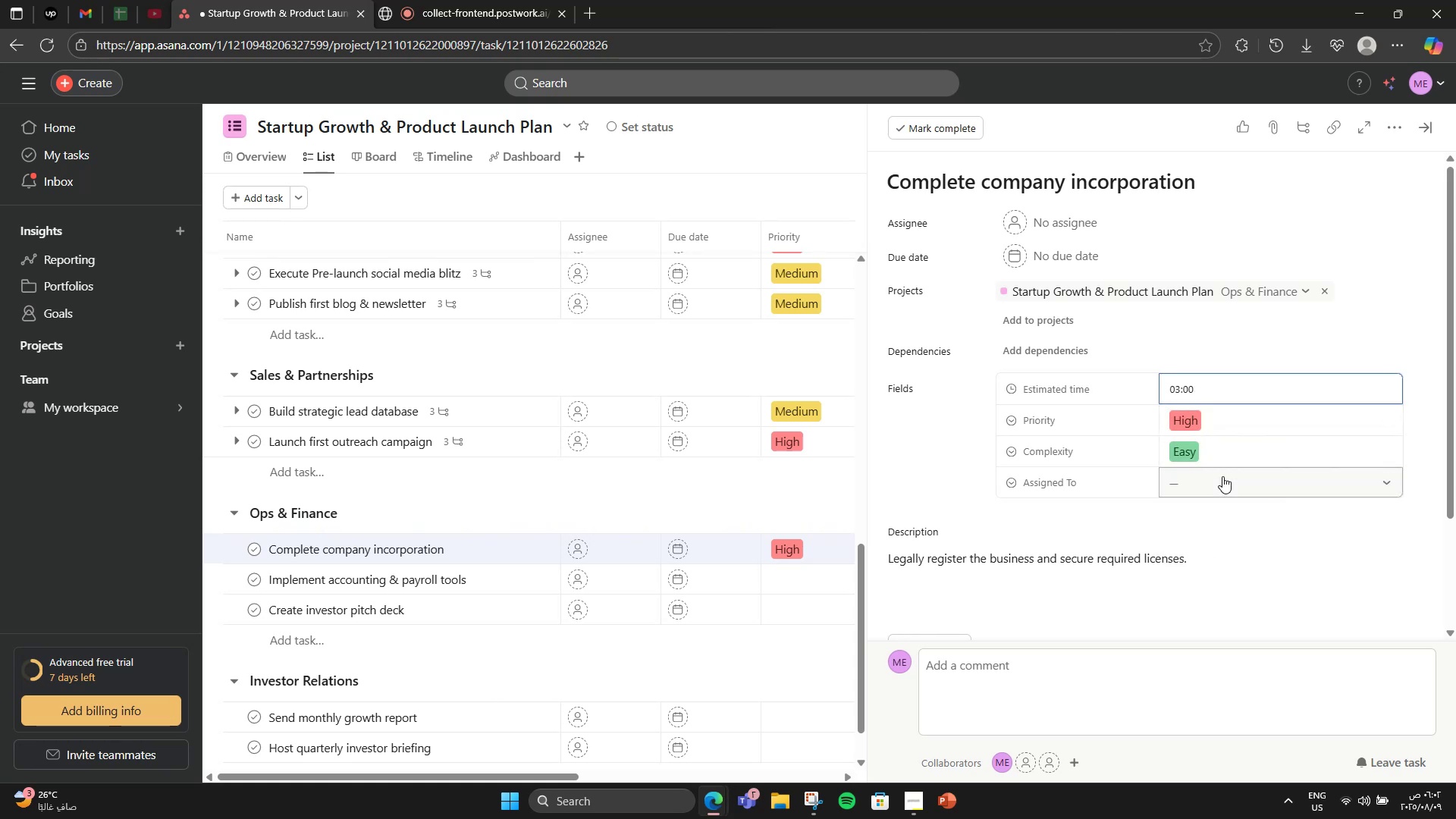 
left_click([1222, 476])
 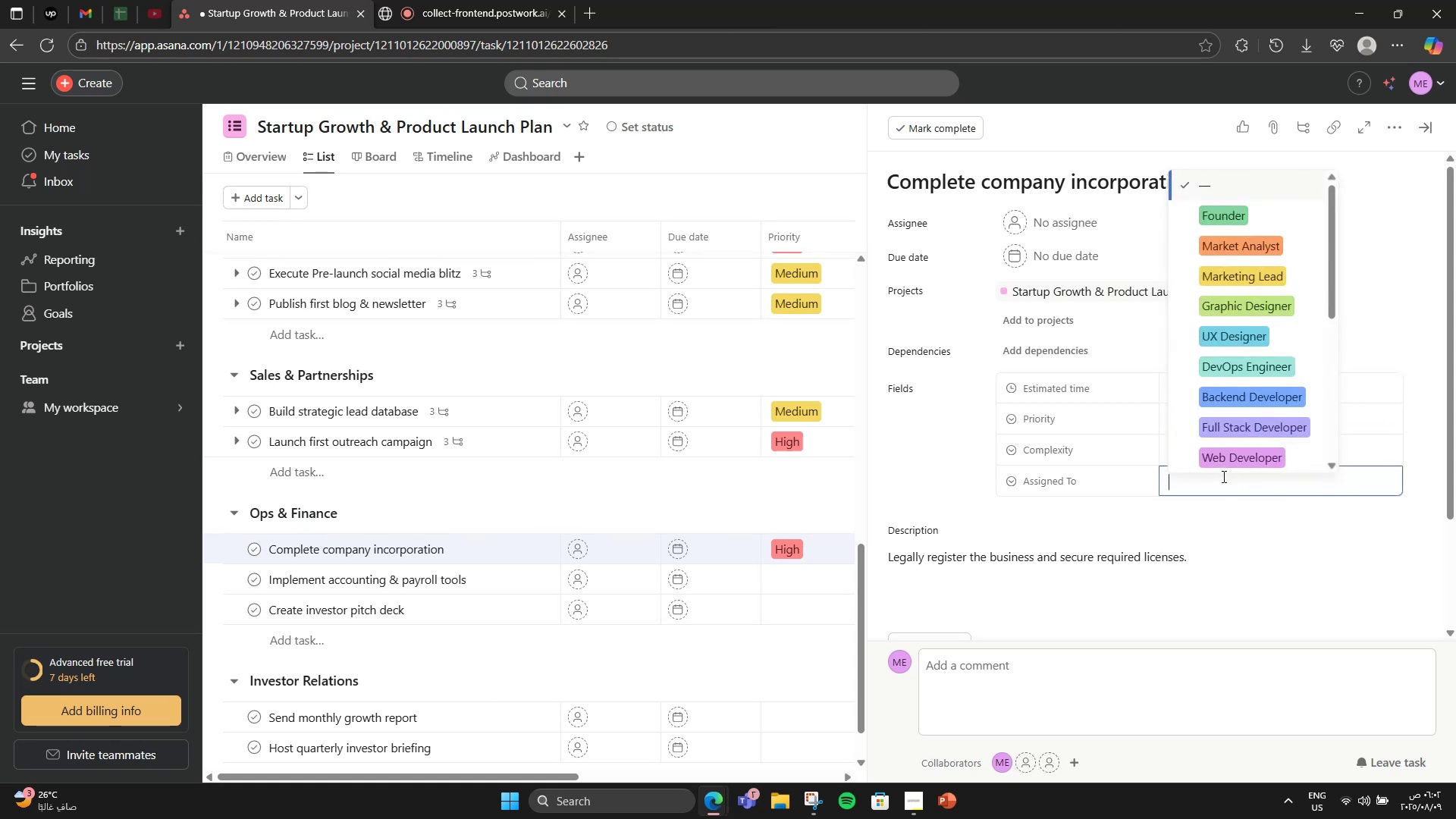 
scroll: coordinate [1225, 408], scroll_direction: down, amount: 3.0
 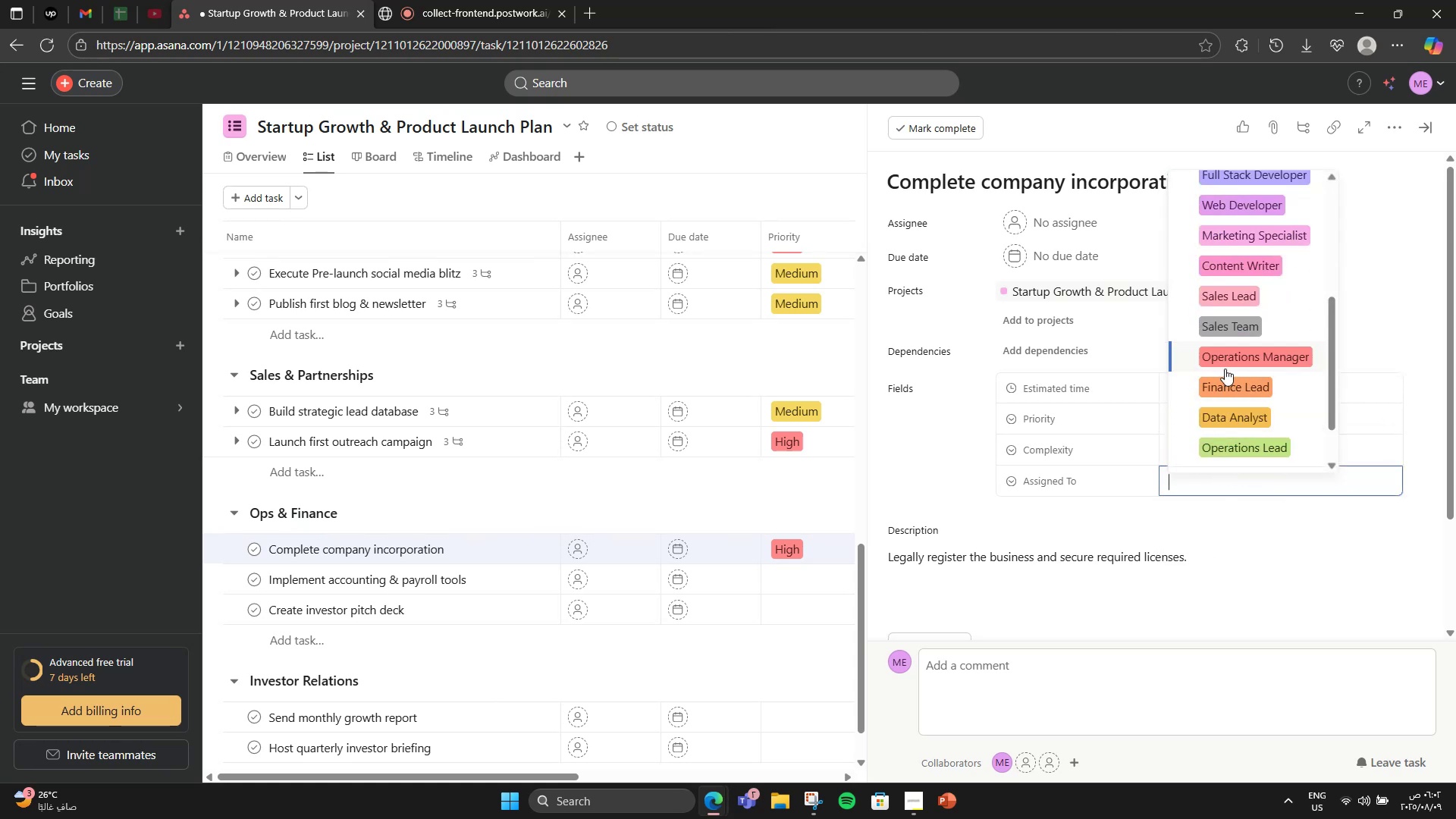 
left_click([1225, 358])
 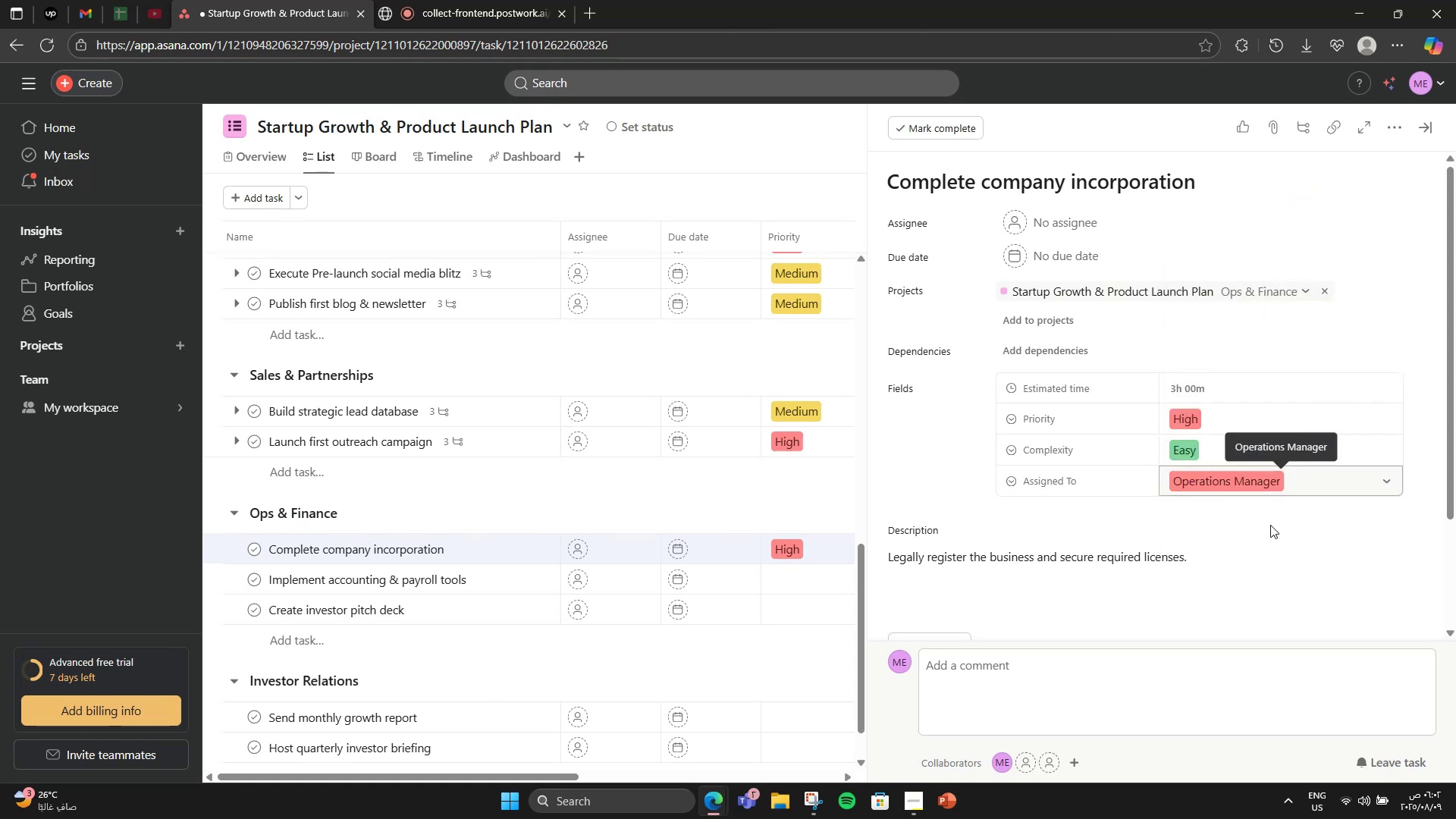 
scroll: coordinate [1269, 522], scroll_direction: down, amount: 2.0
 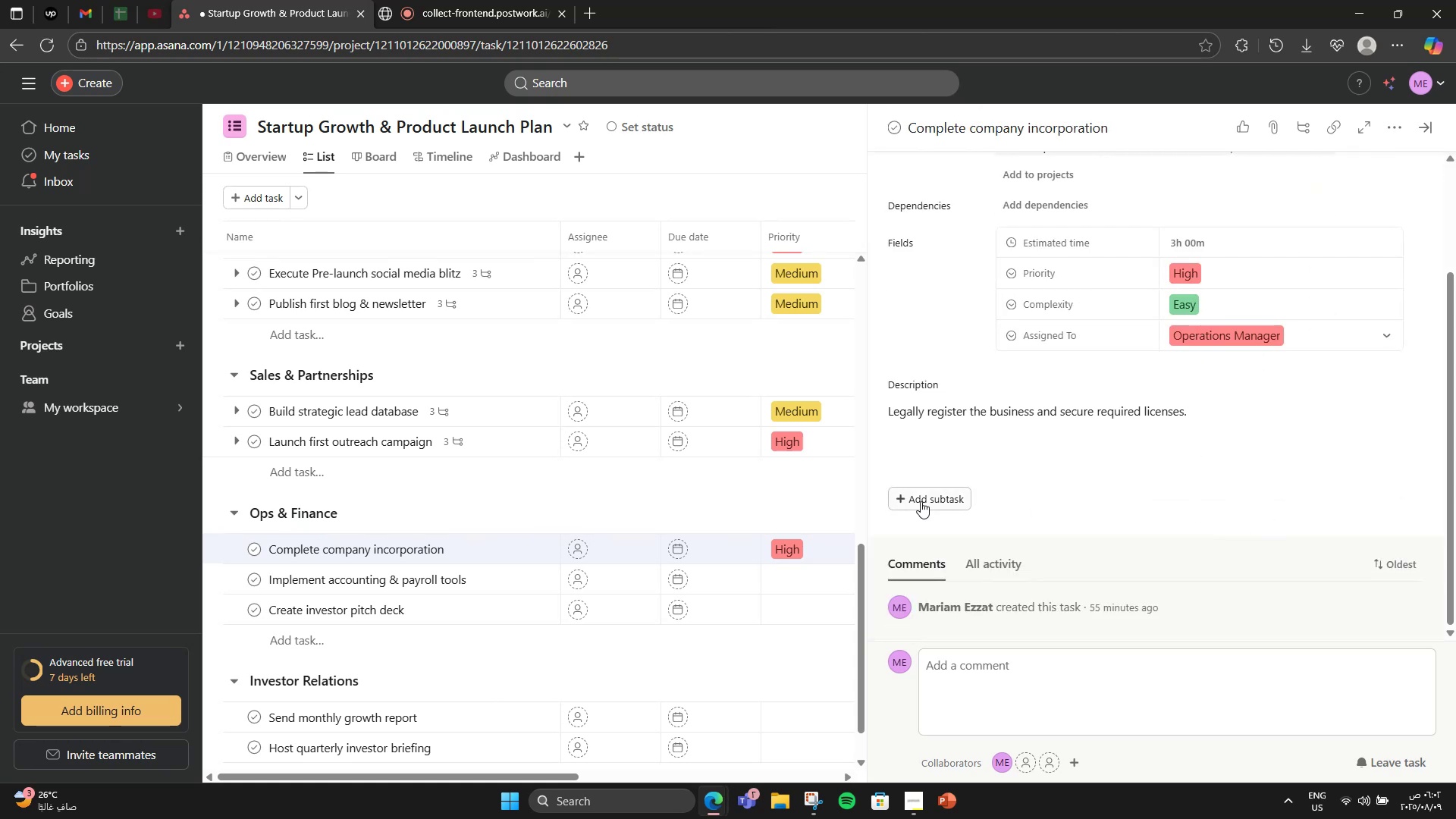 
left_click([921, 501])
 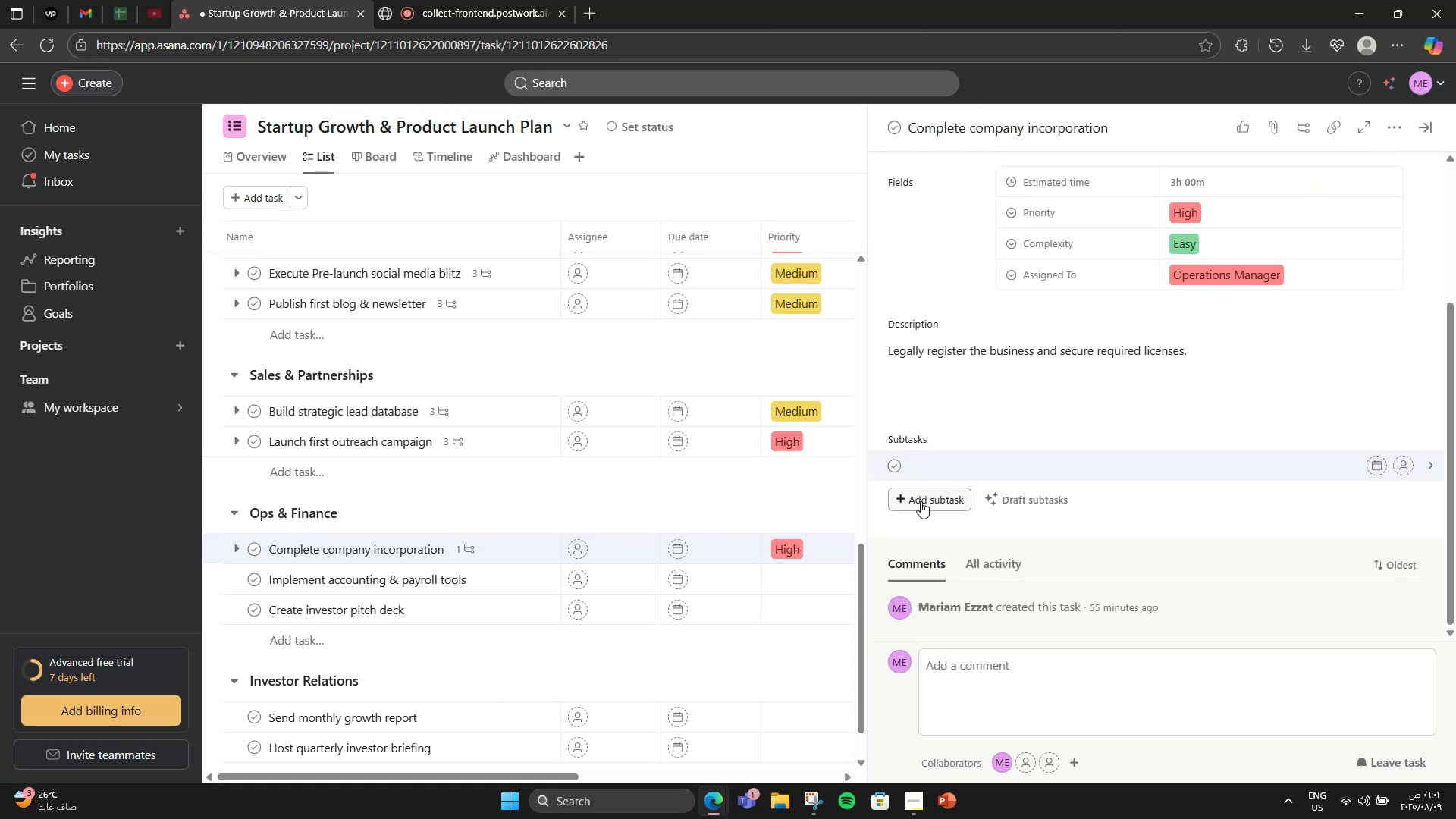 
type(Choose entity type)
key(Backspace)
type(e)
 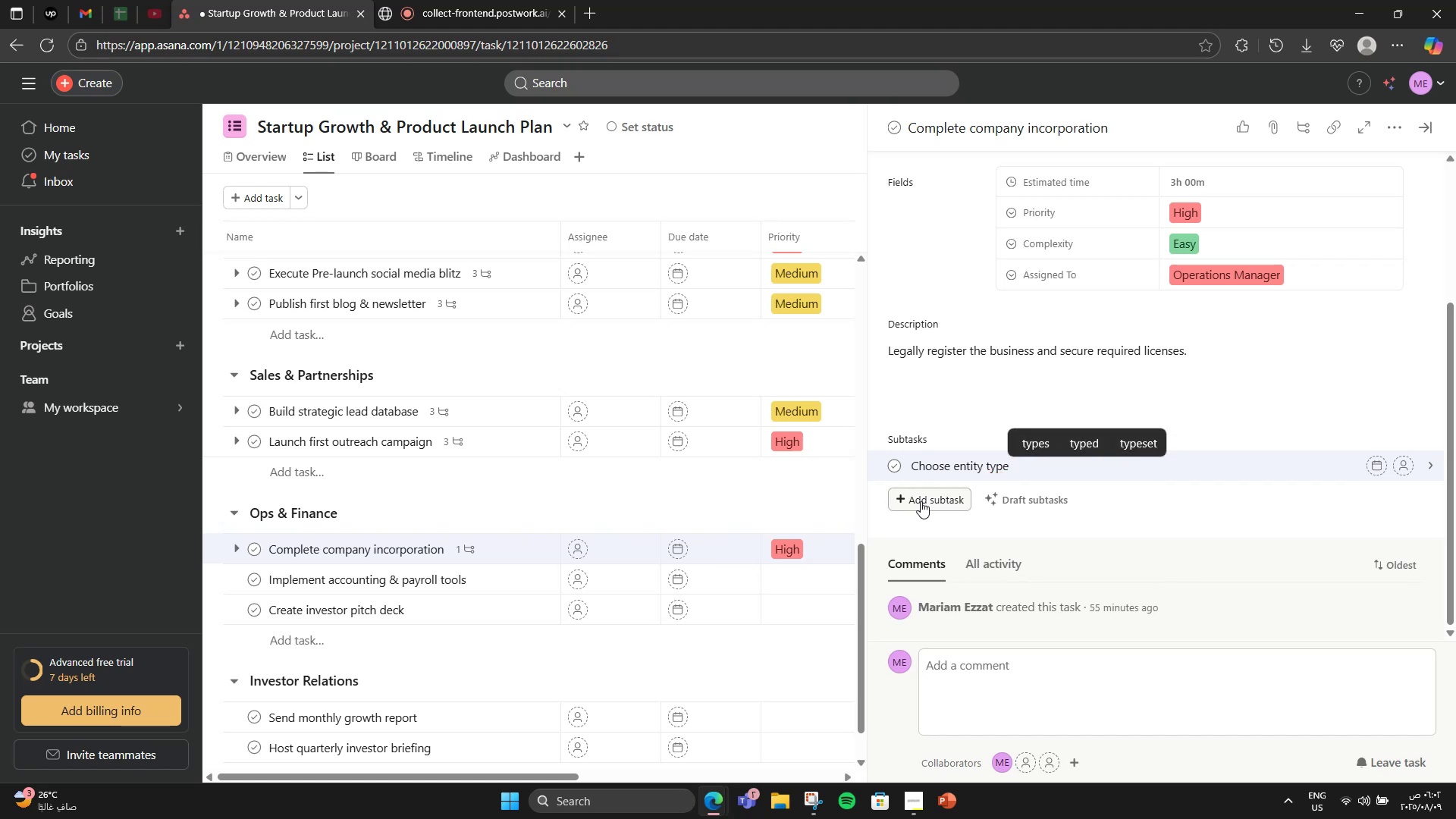 
key(Enter)
 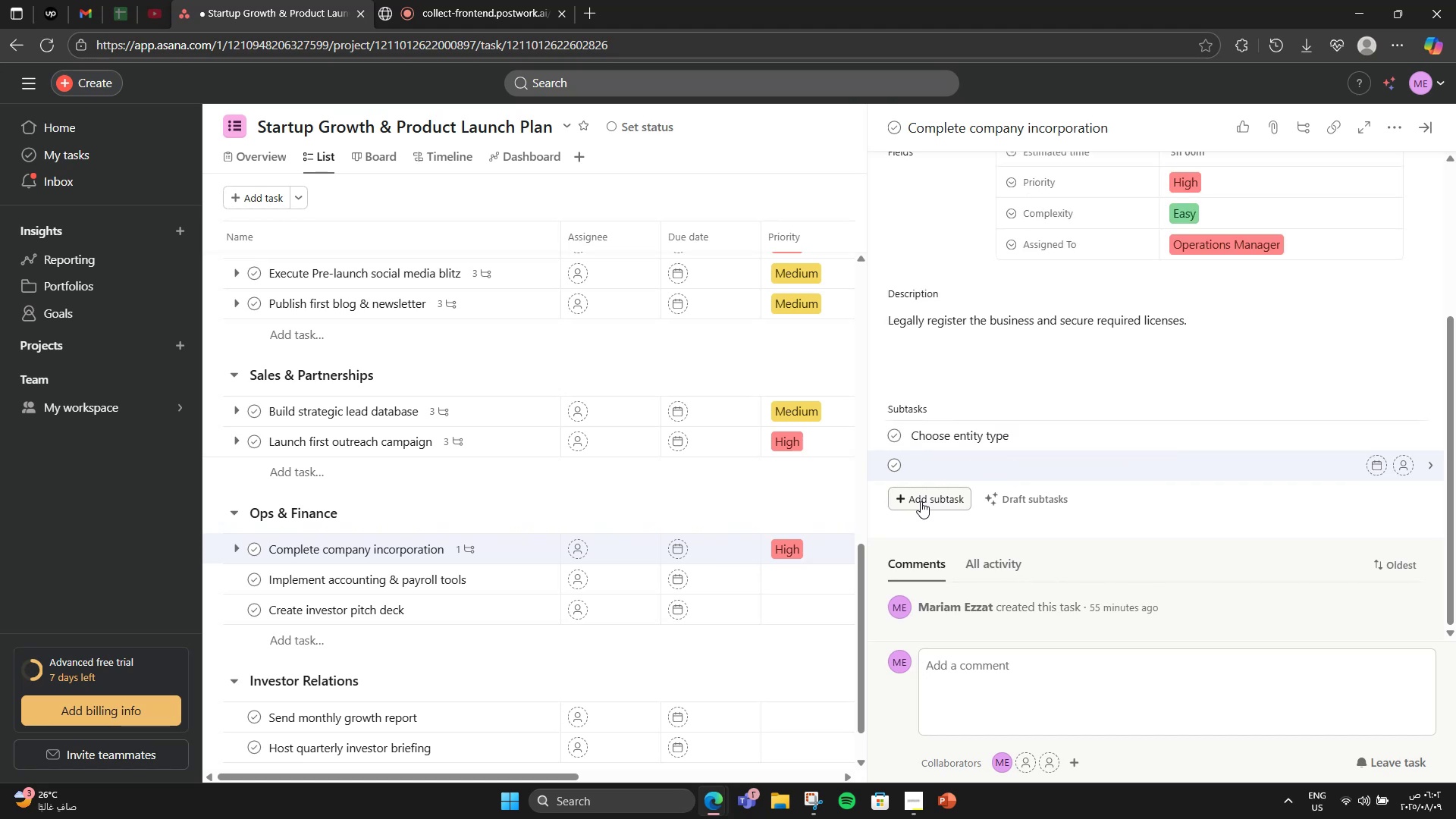 
type(File pae)
key(Backspace)
type(perwork)
 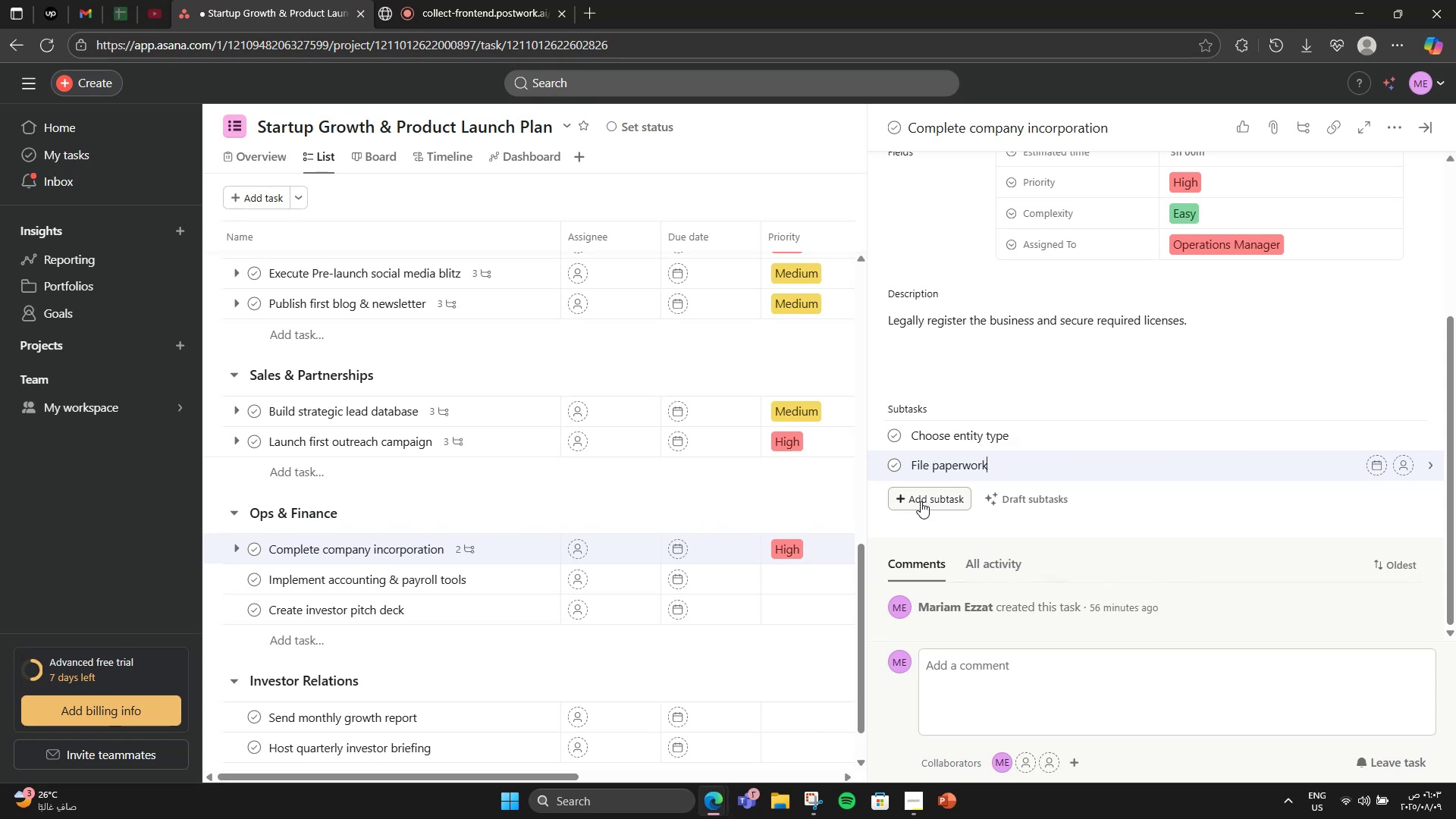 
key(Enter)
 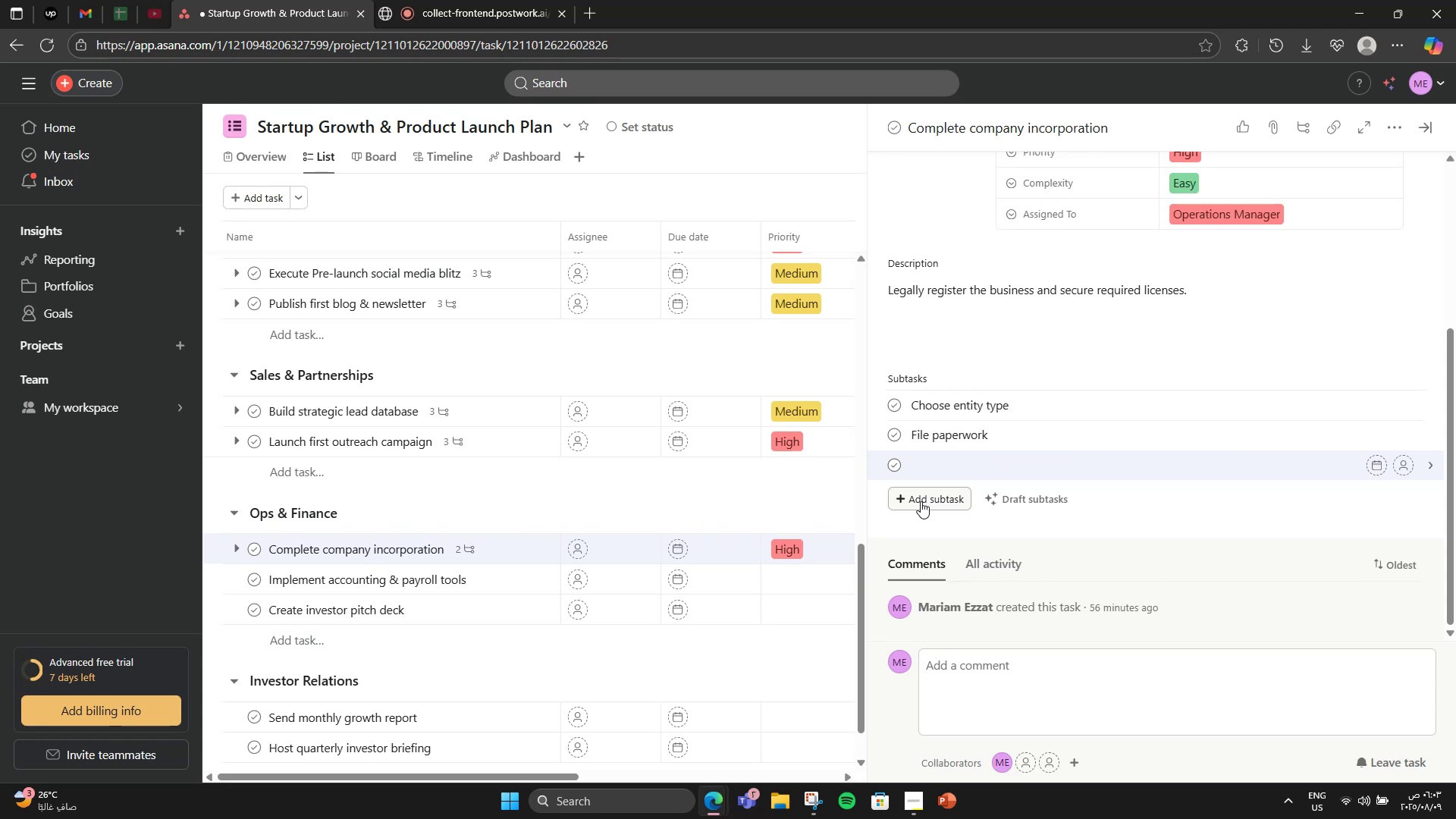 
type(Get approvals)
 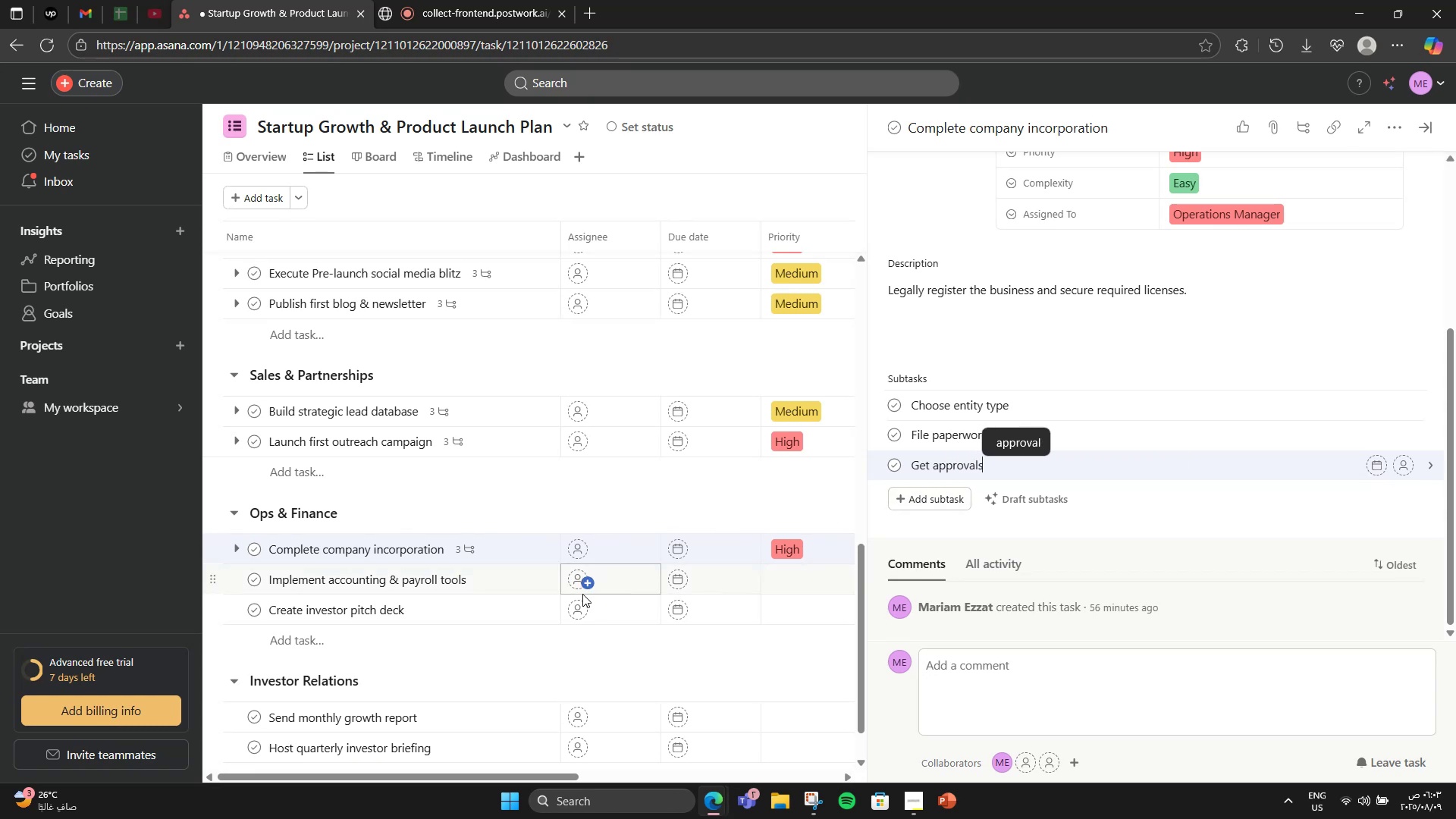 
left_click([498, 587])
 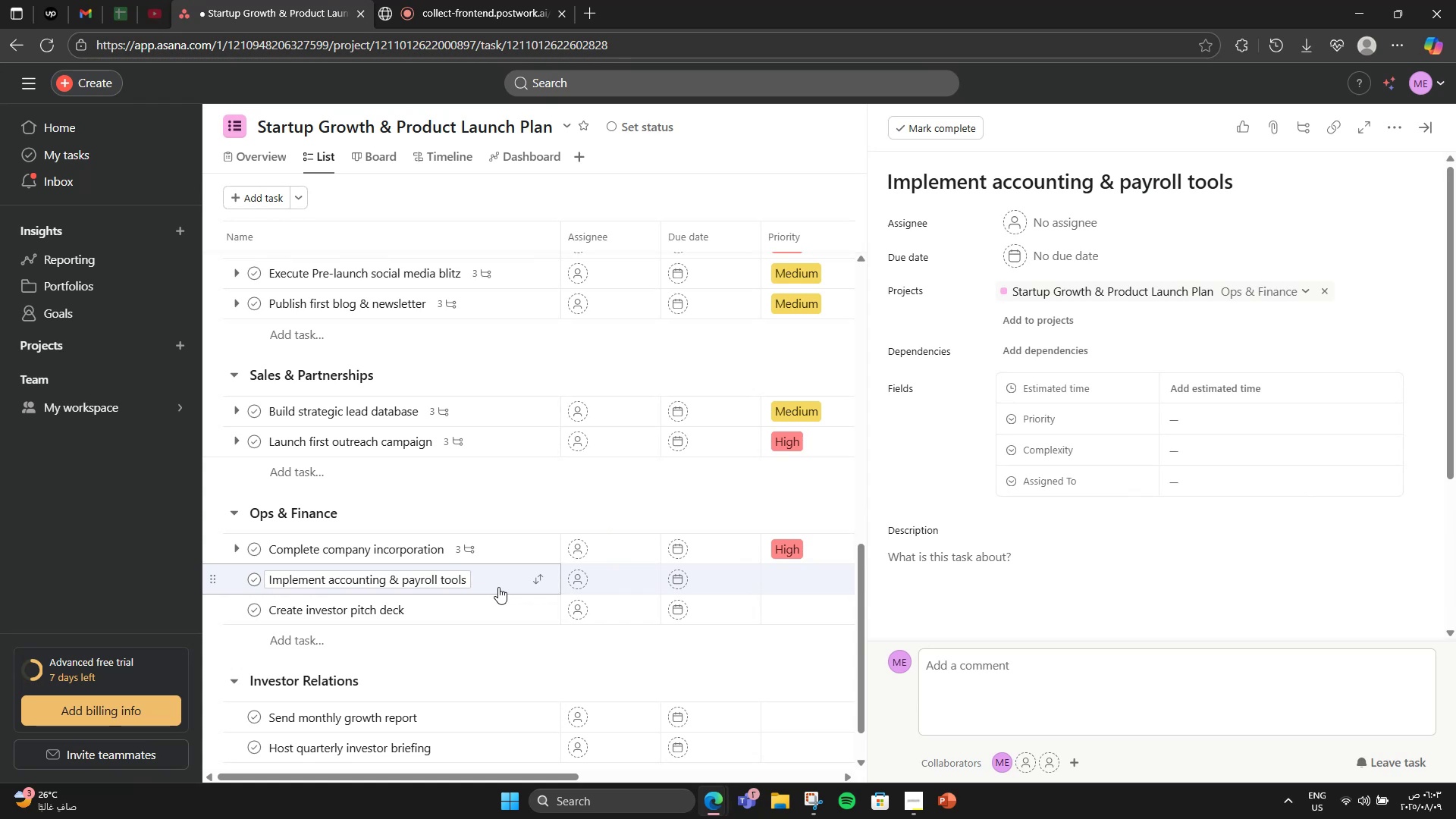 
left_click([891, 561])
 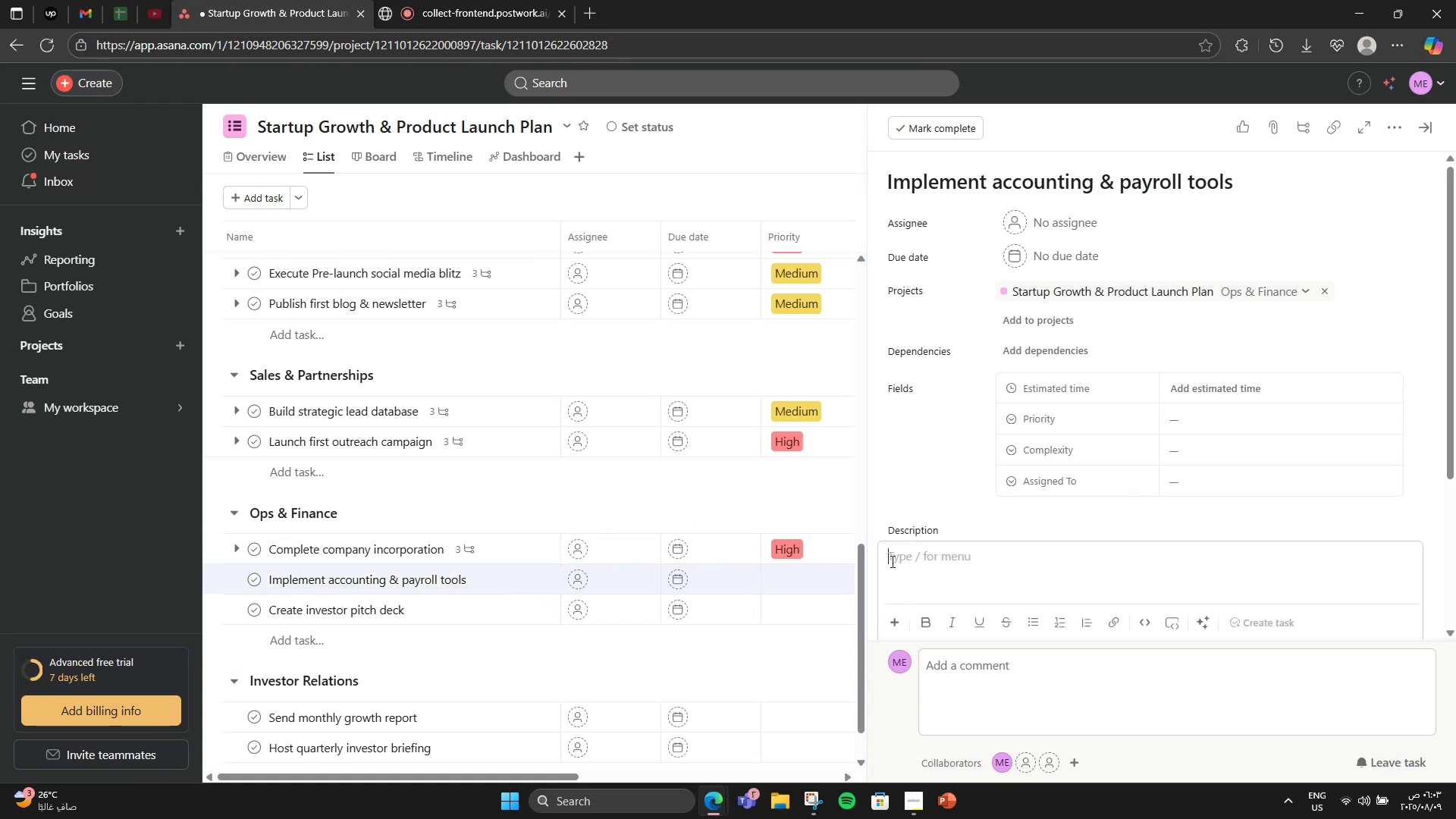 
type(Set up financial tracking, invoicing )
key(Backspace)
type(, and payri)
key(Backspace)
type(oll system.)
 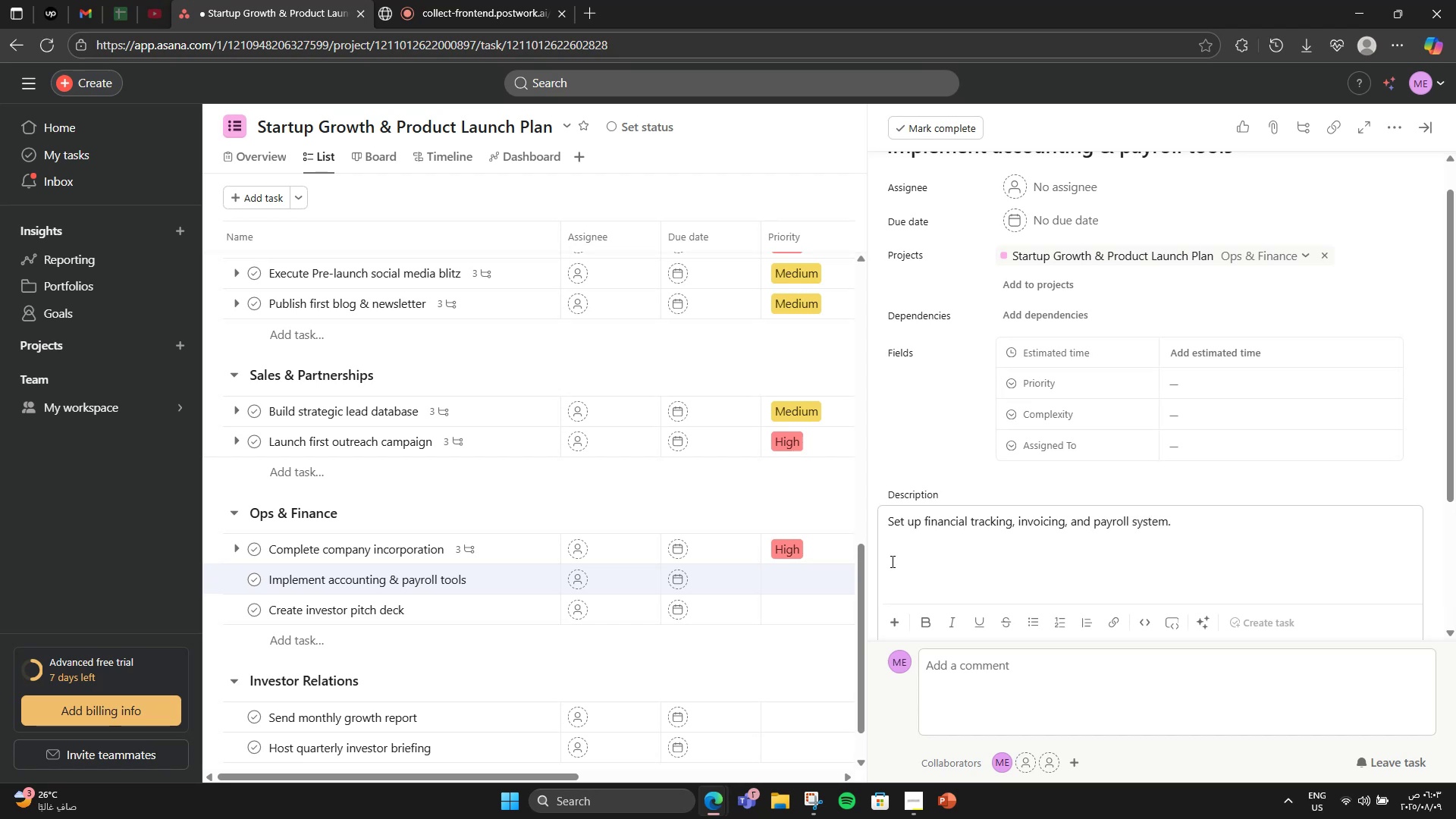 
scroll: coordinate [891, 561], scroll_direction: down, amount: 3.0
 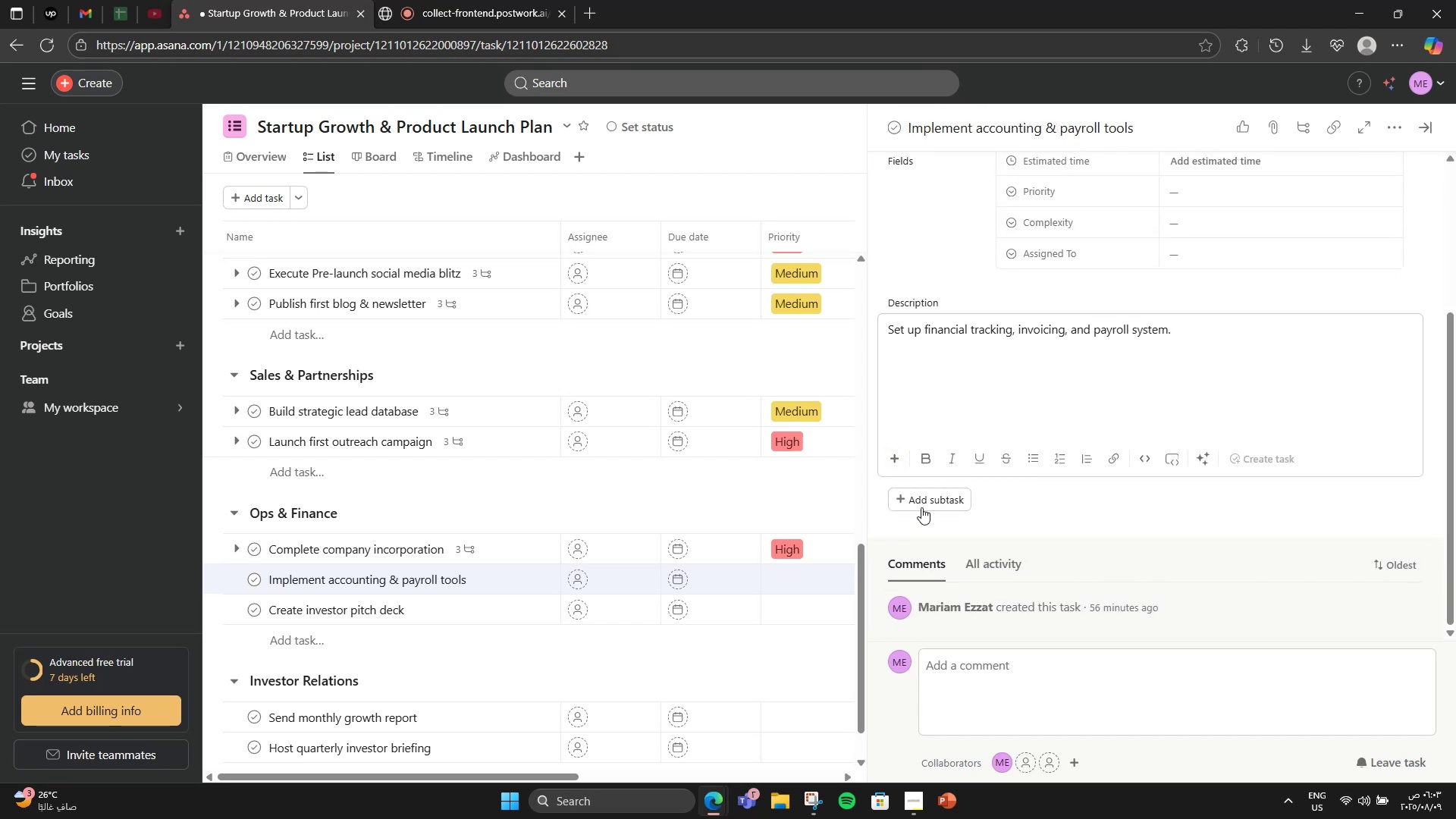 
scroll: coordinate [1025, 490], scroll_direction: up, amount: 3.0
 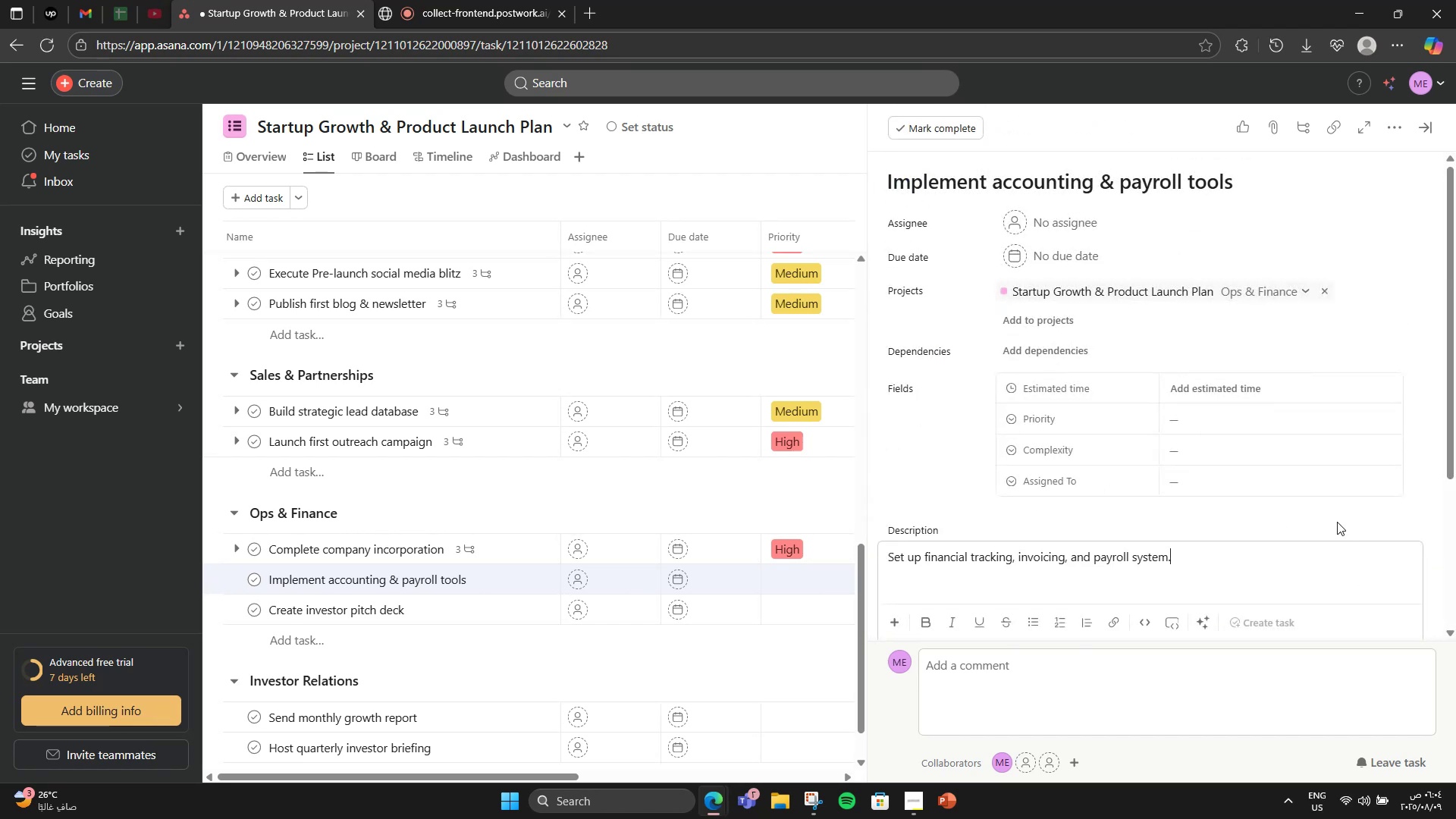 
scroll: coordinate [1319, 541], scroll_direction: none, amount: 0.0
 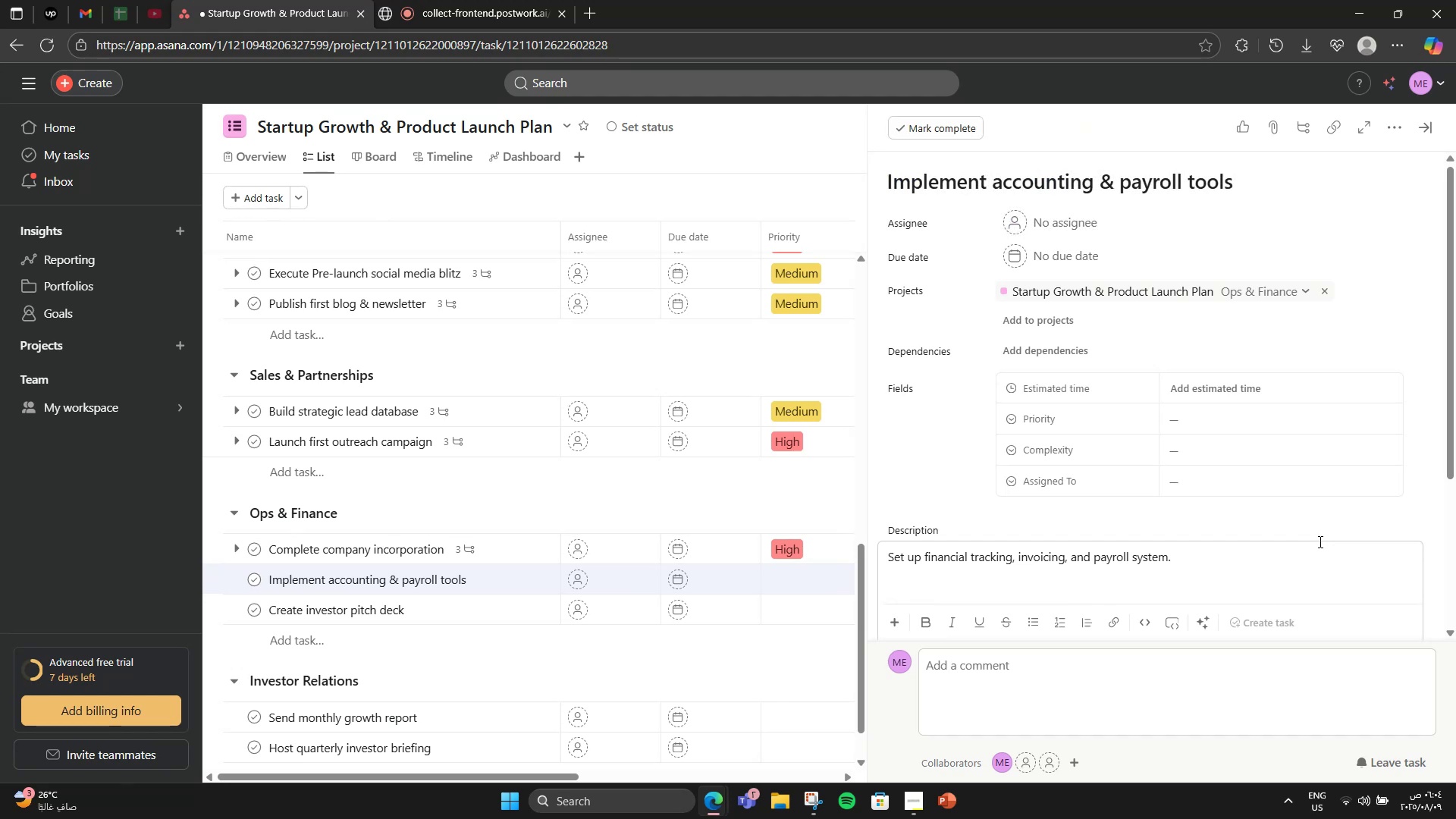 
left_click([1269, 426])
 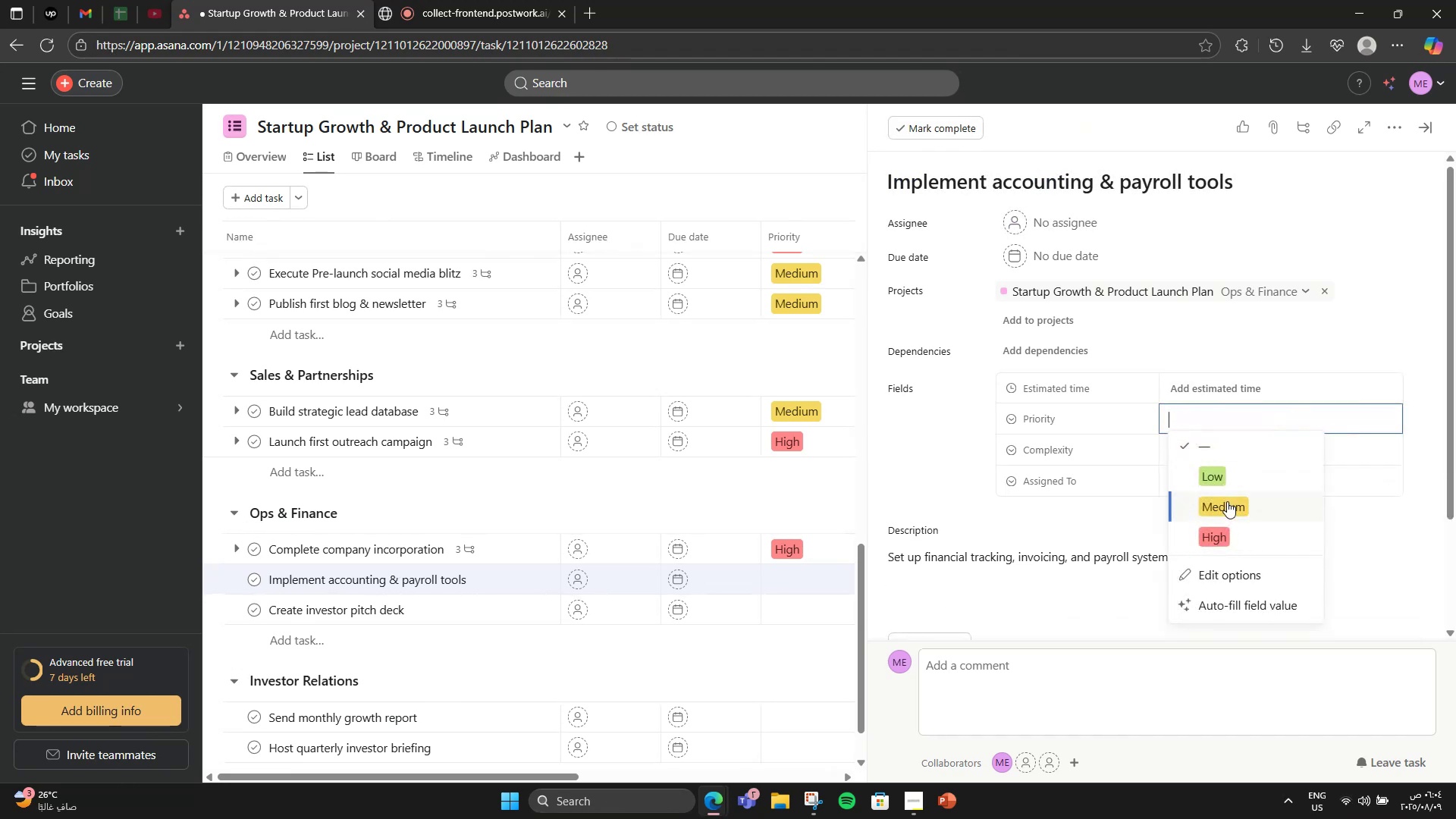 
left_click([1225, 504])
 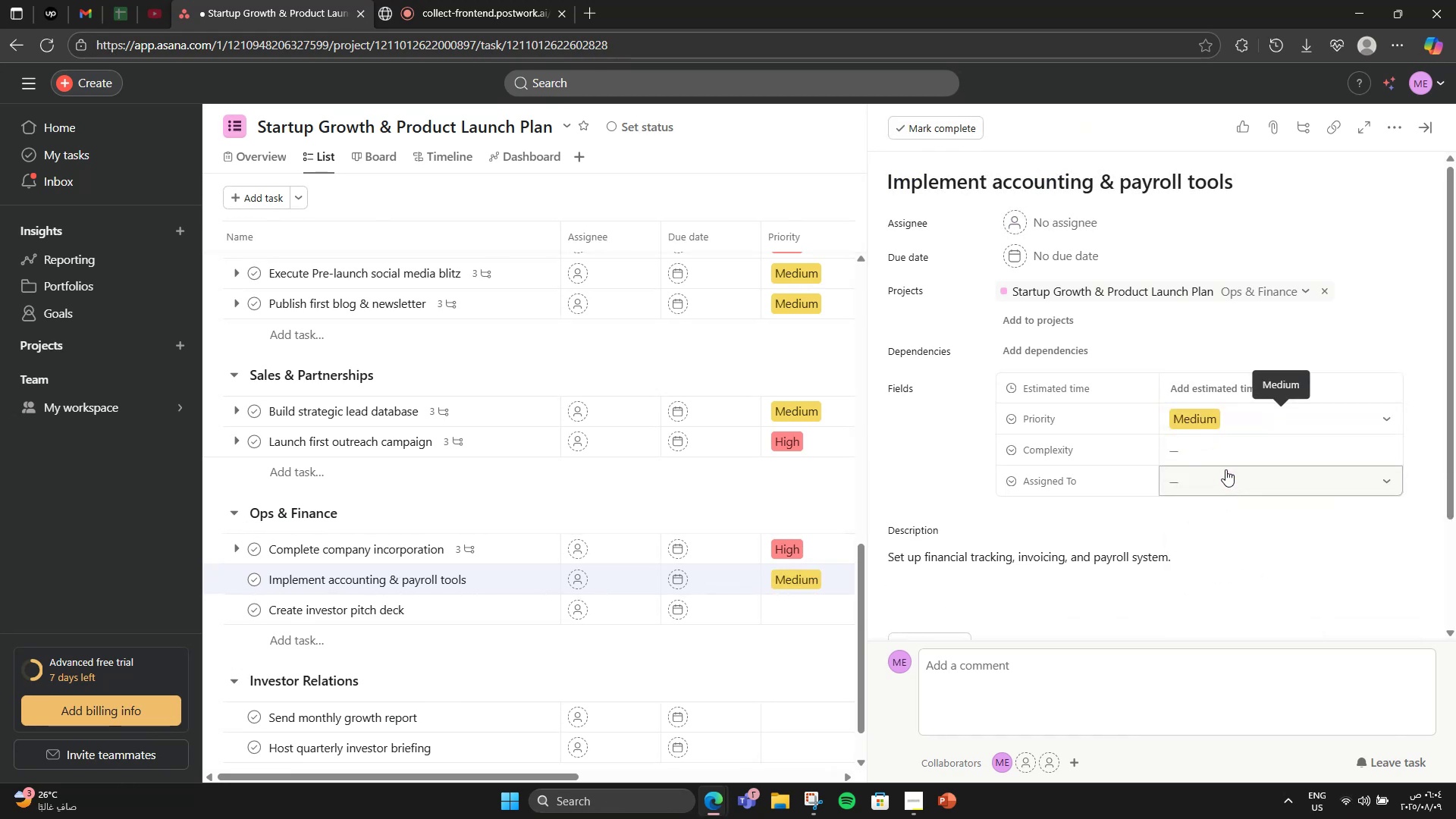 
left_click([1226, 457])
 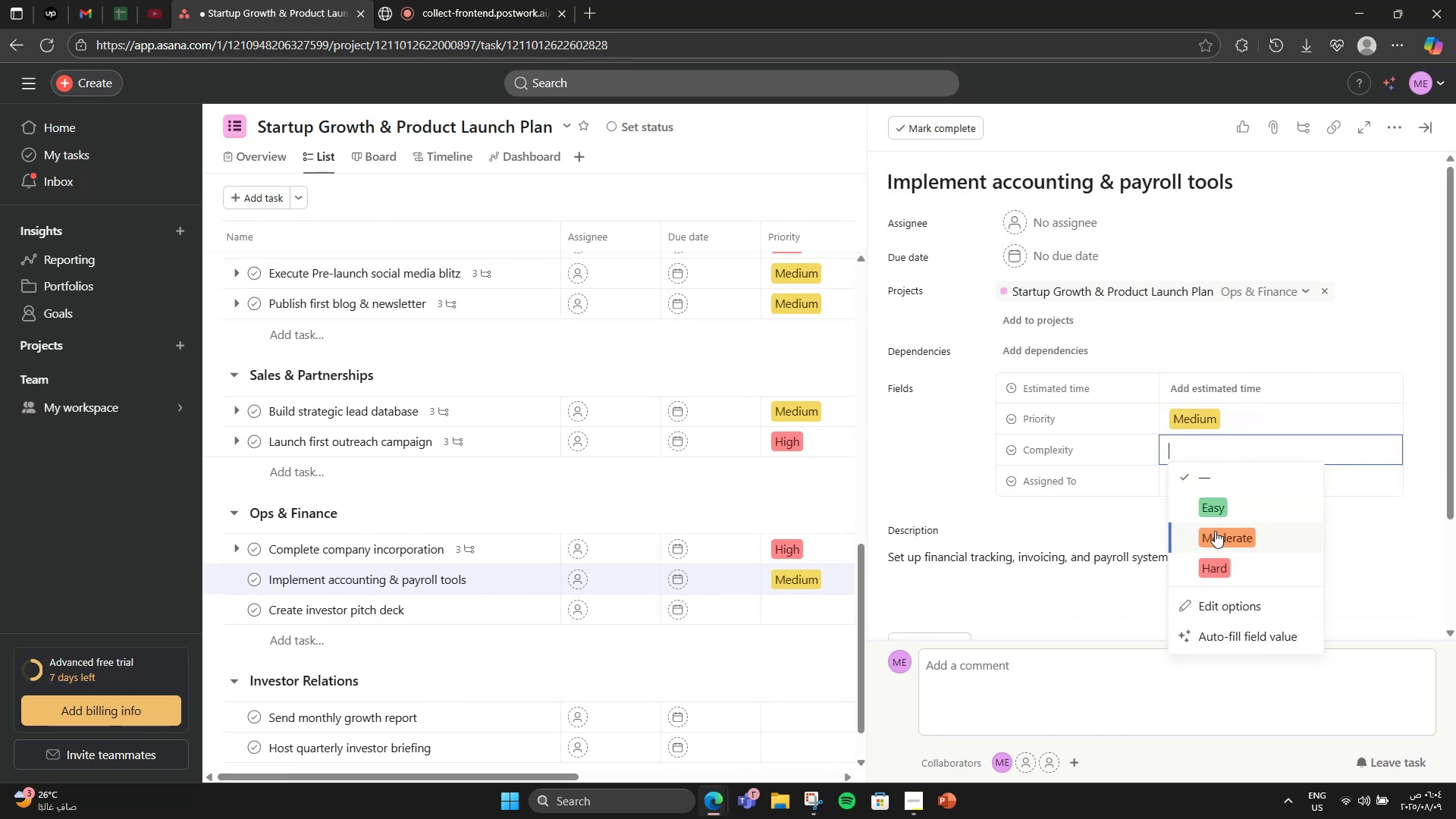 
left_click([1215, 531])
 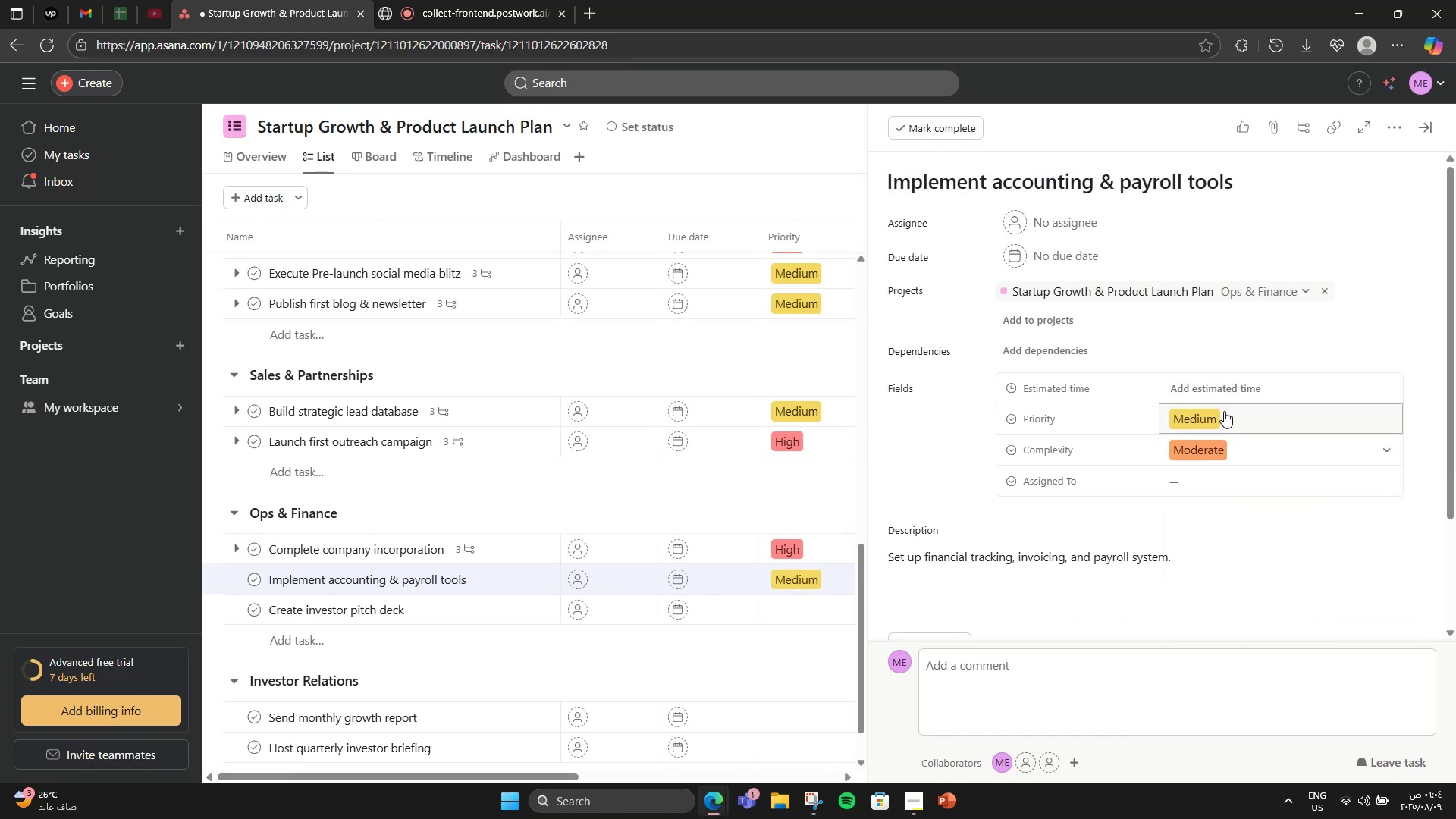 
left_click([1227, 391])
 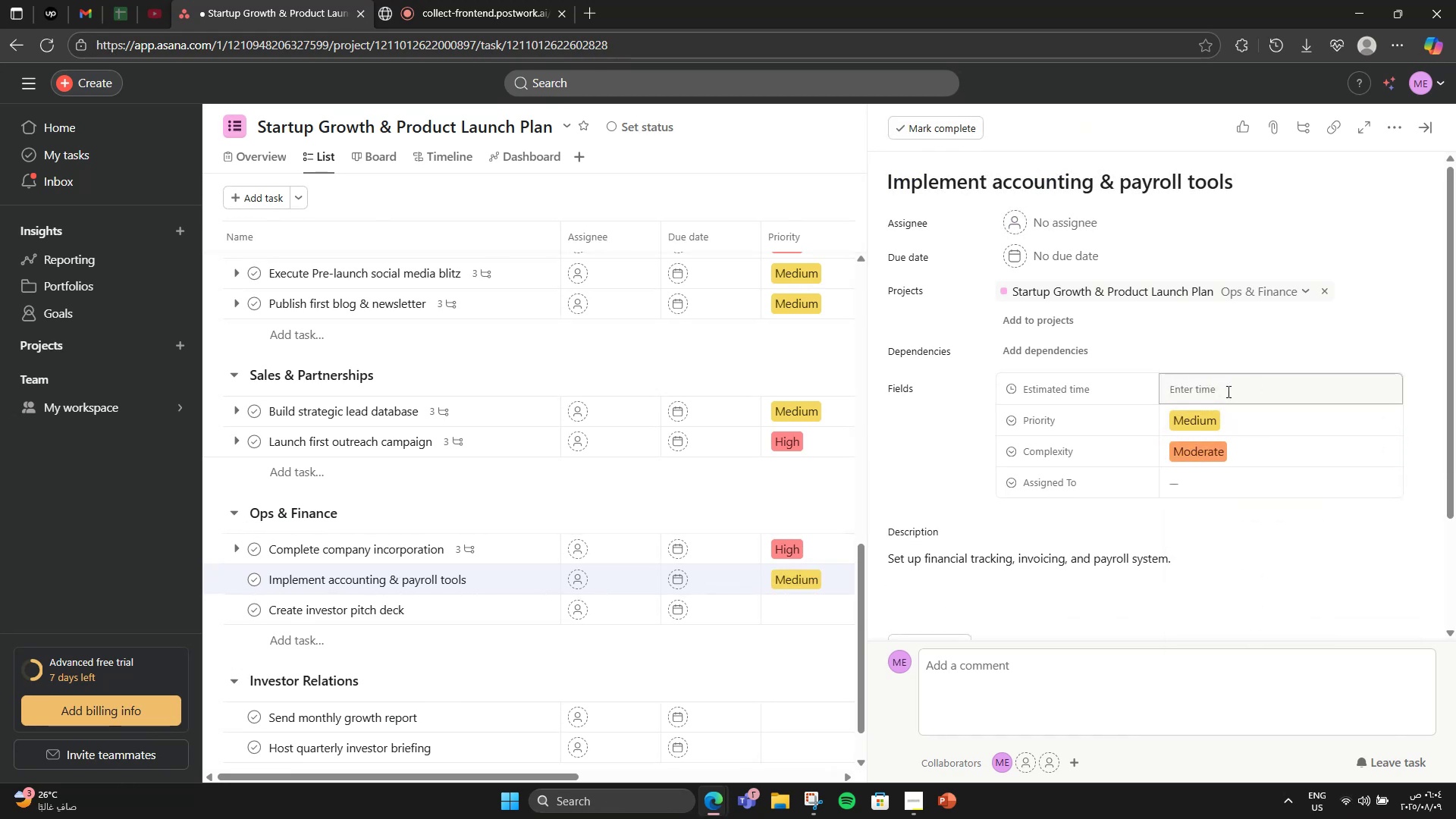 
left_click([1227, 391])
 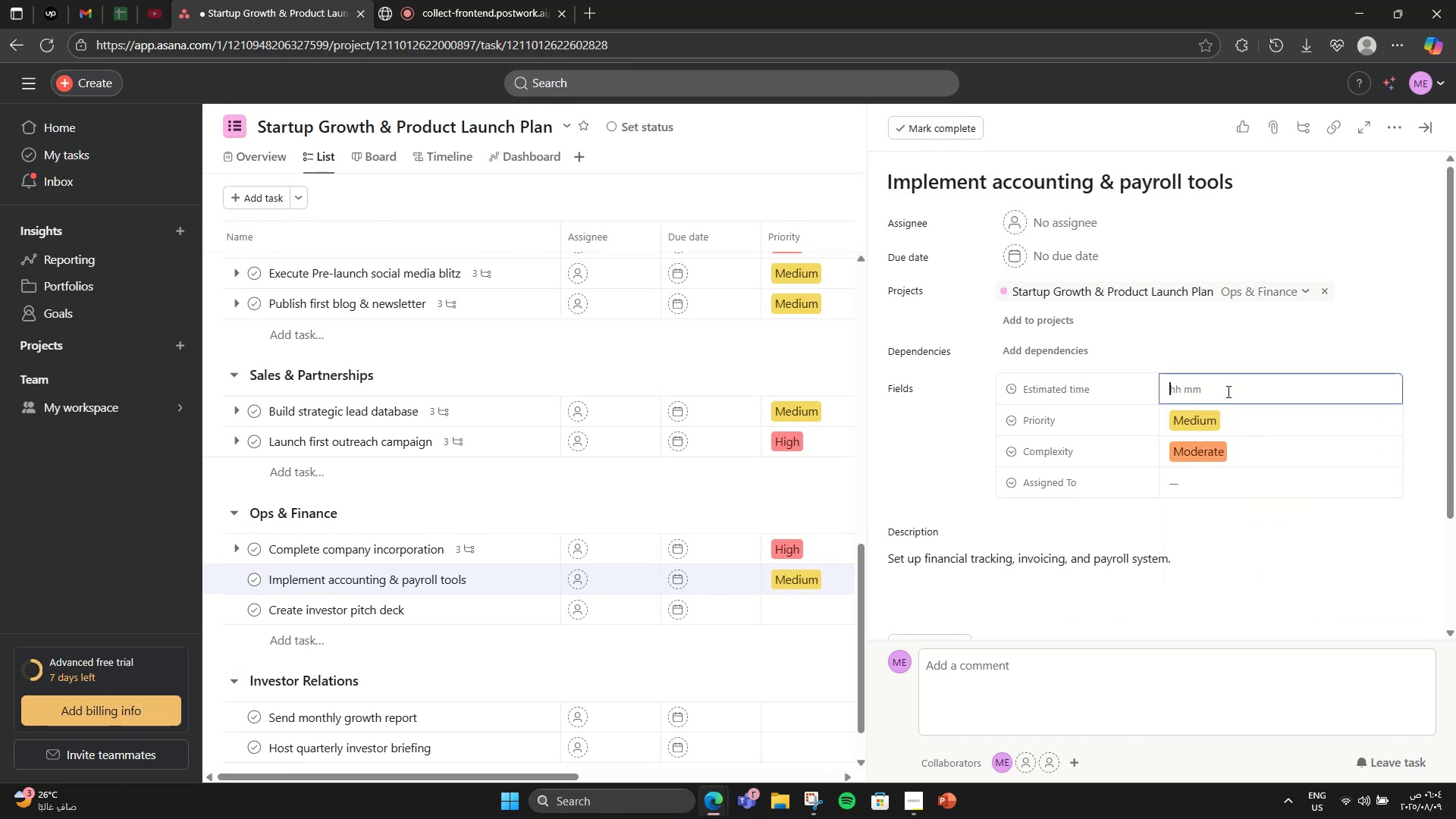 
key(Numpad4)
 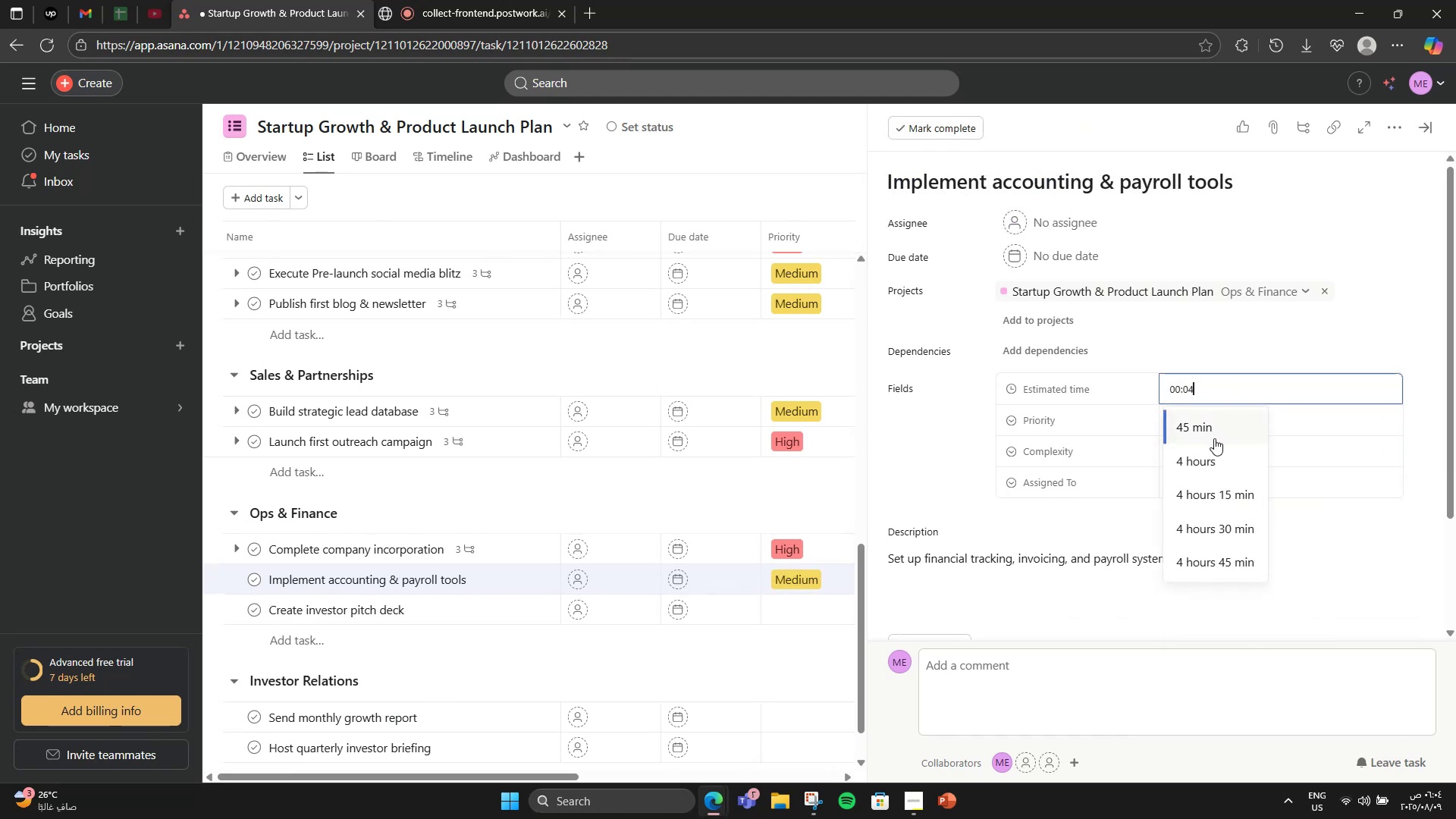 
left_click([1207, 456])
 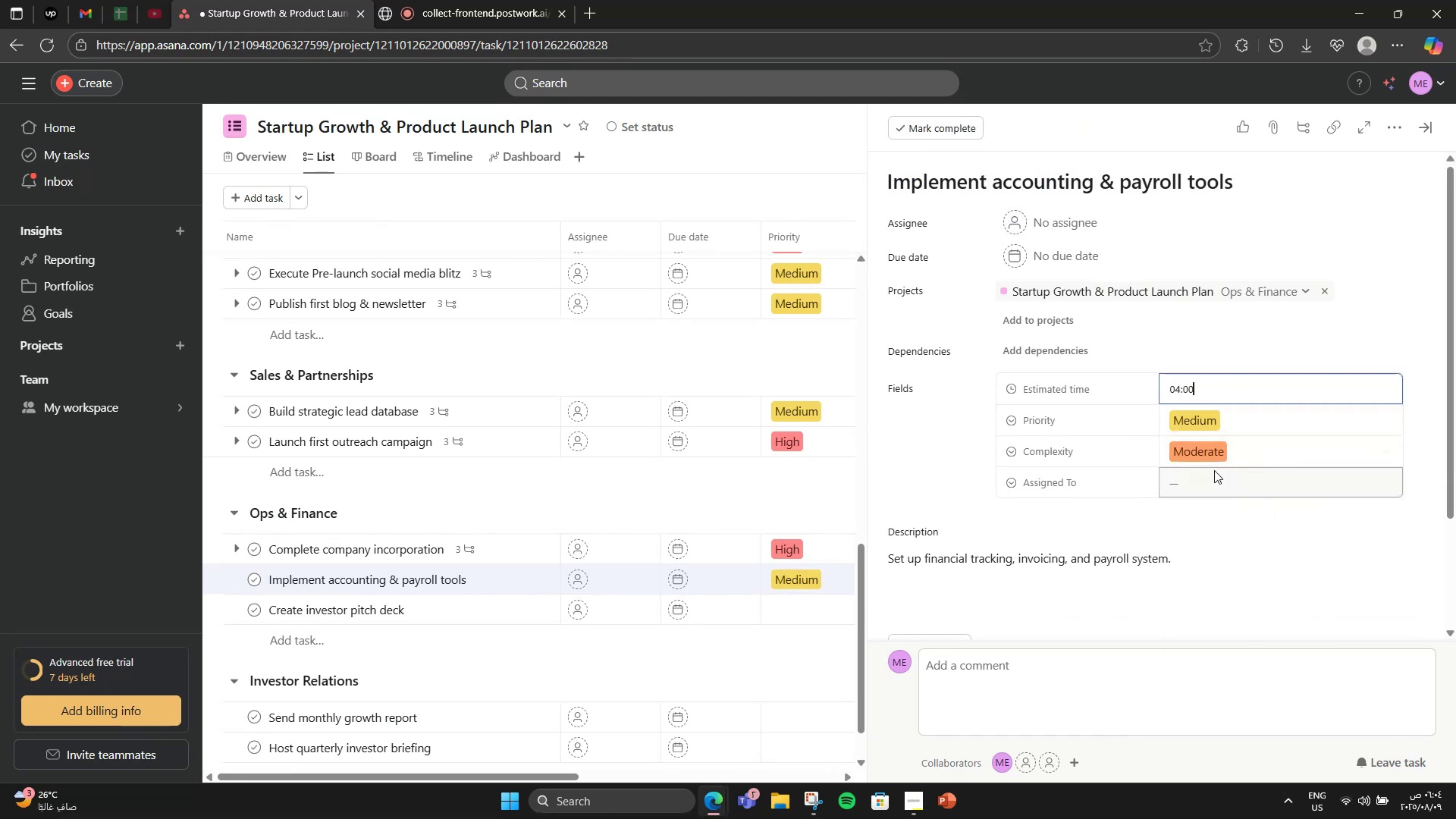 
left_click([1214, 470])
 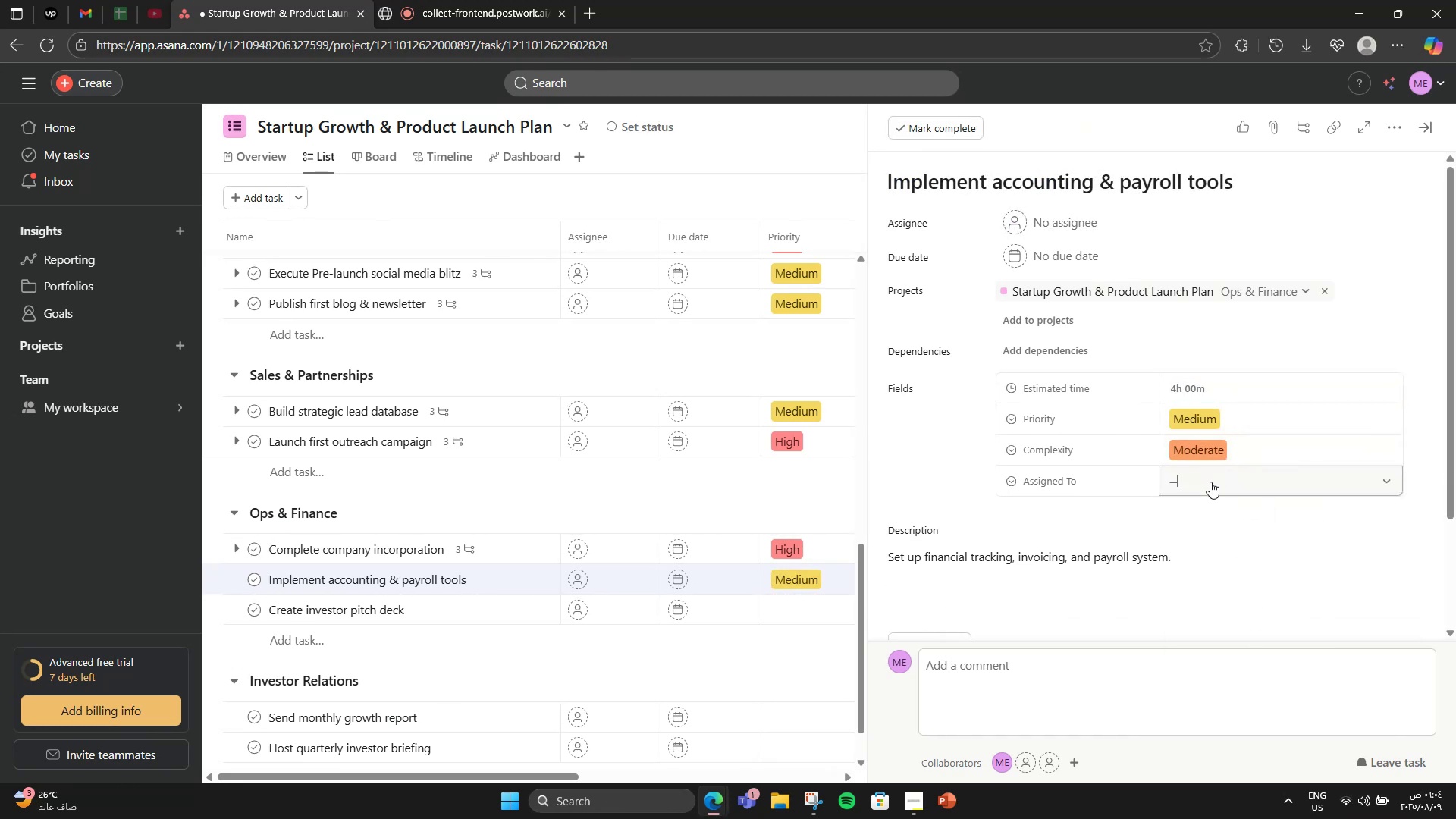 
left_click([1210, 482])
 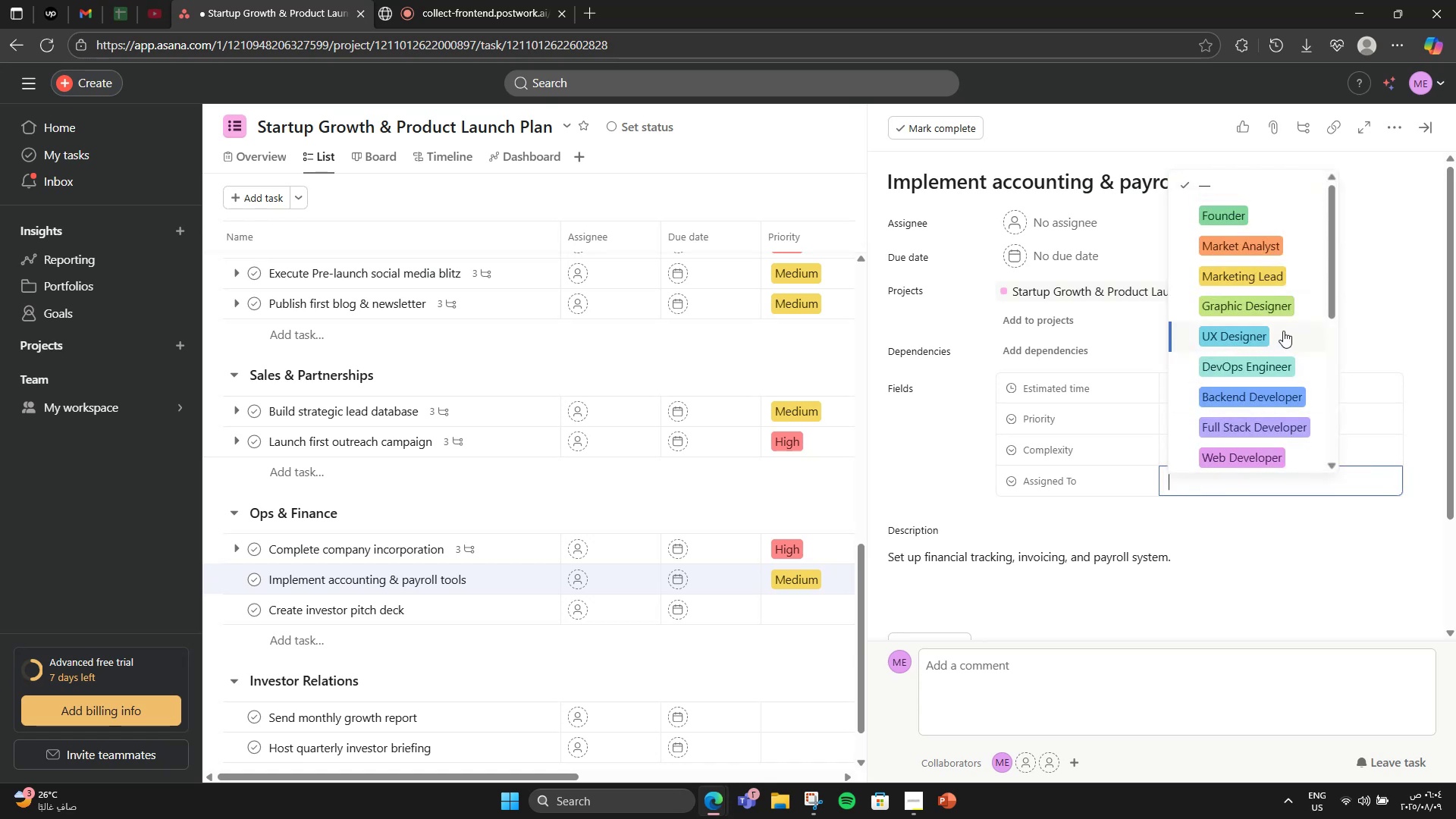 
scroll: coordinate [1225, 330], scroll_direction: down, amount: 5.0
 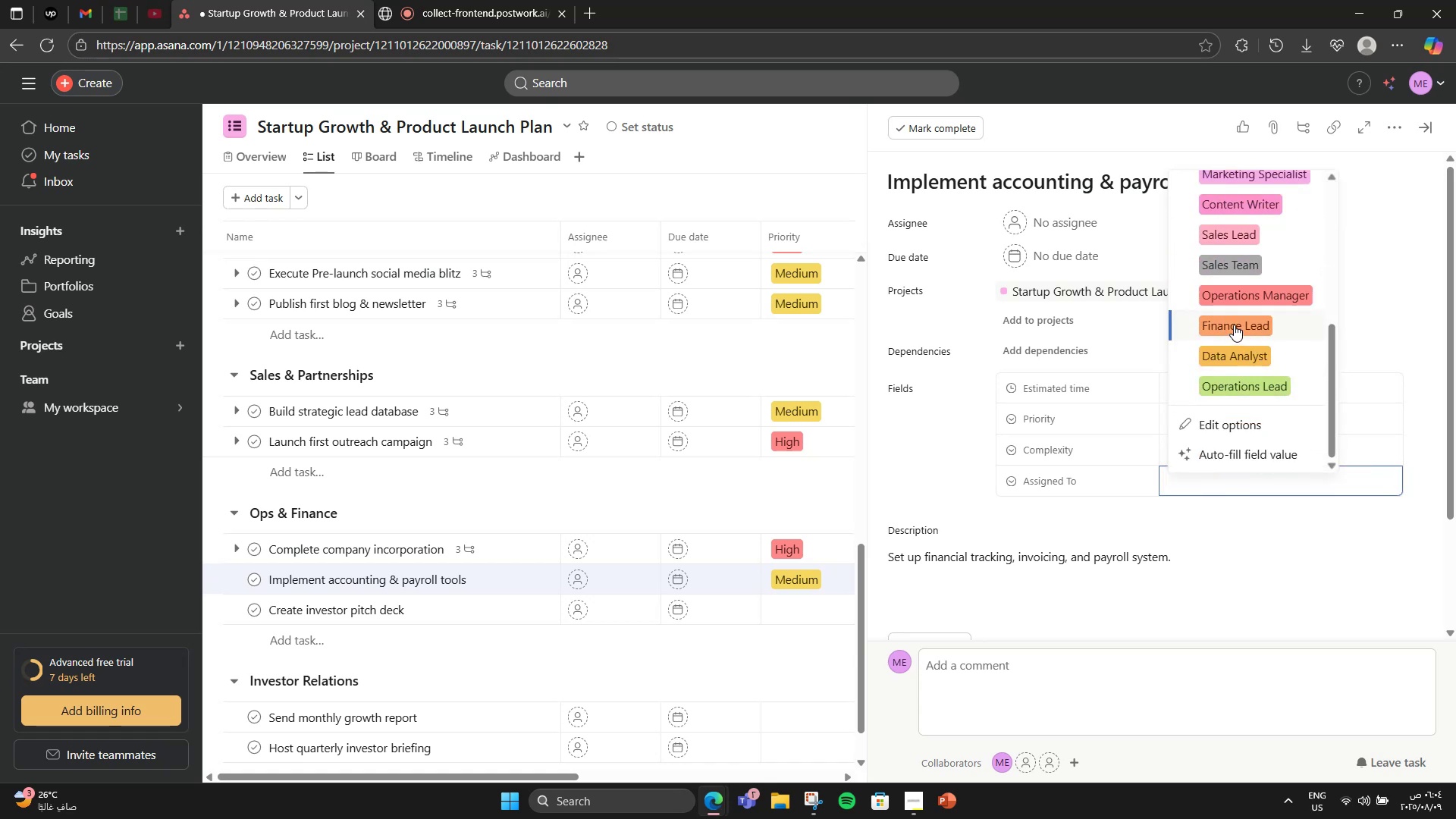 
left_click([1235, 325])
 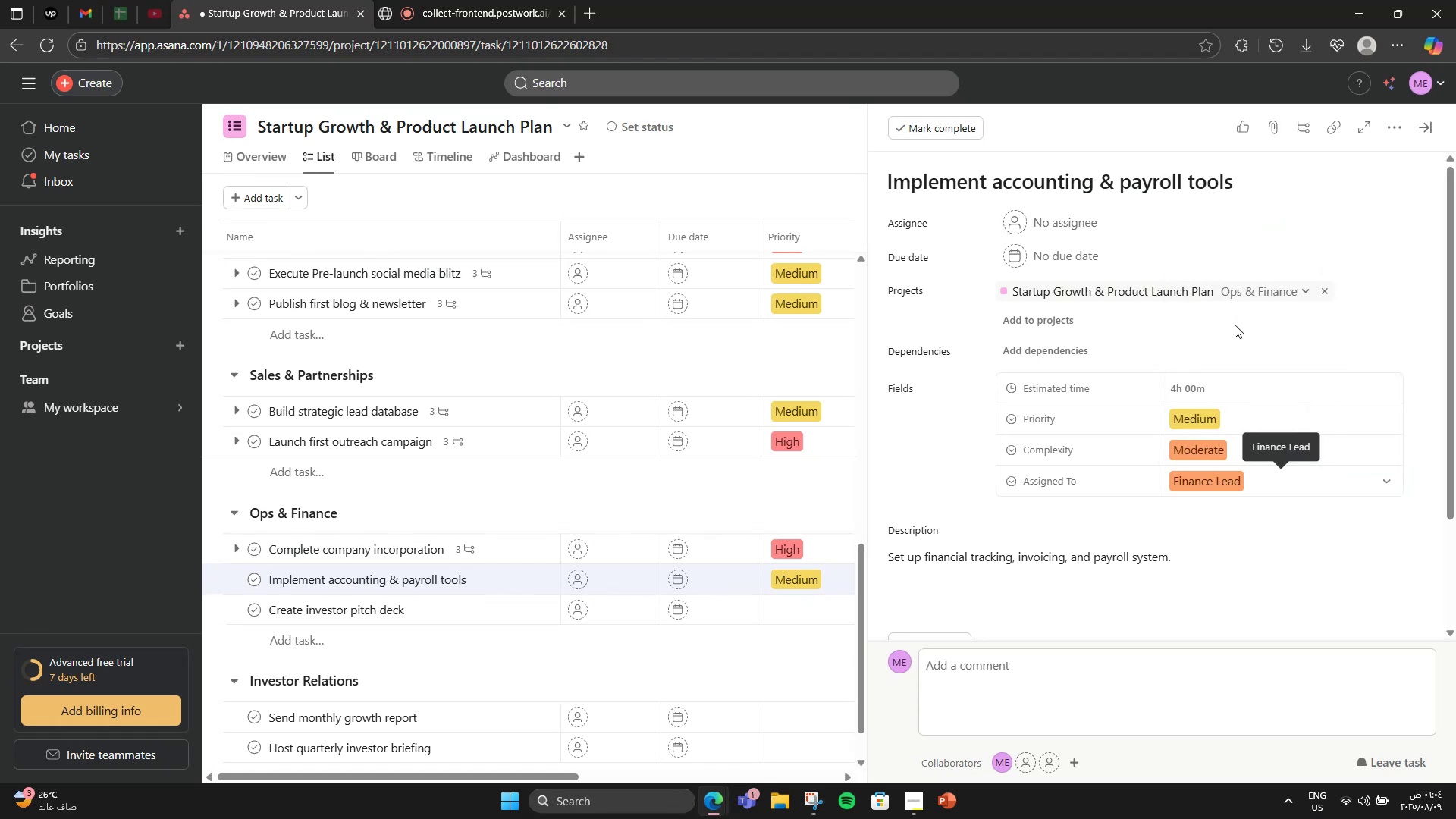 
scroll: coordinate [1092, 523], scroll_direction: down, amount: 3.0
 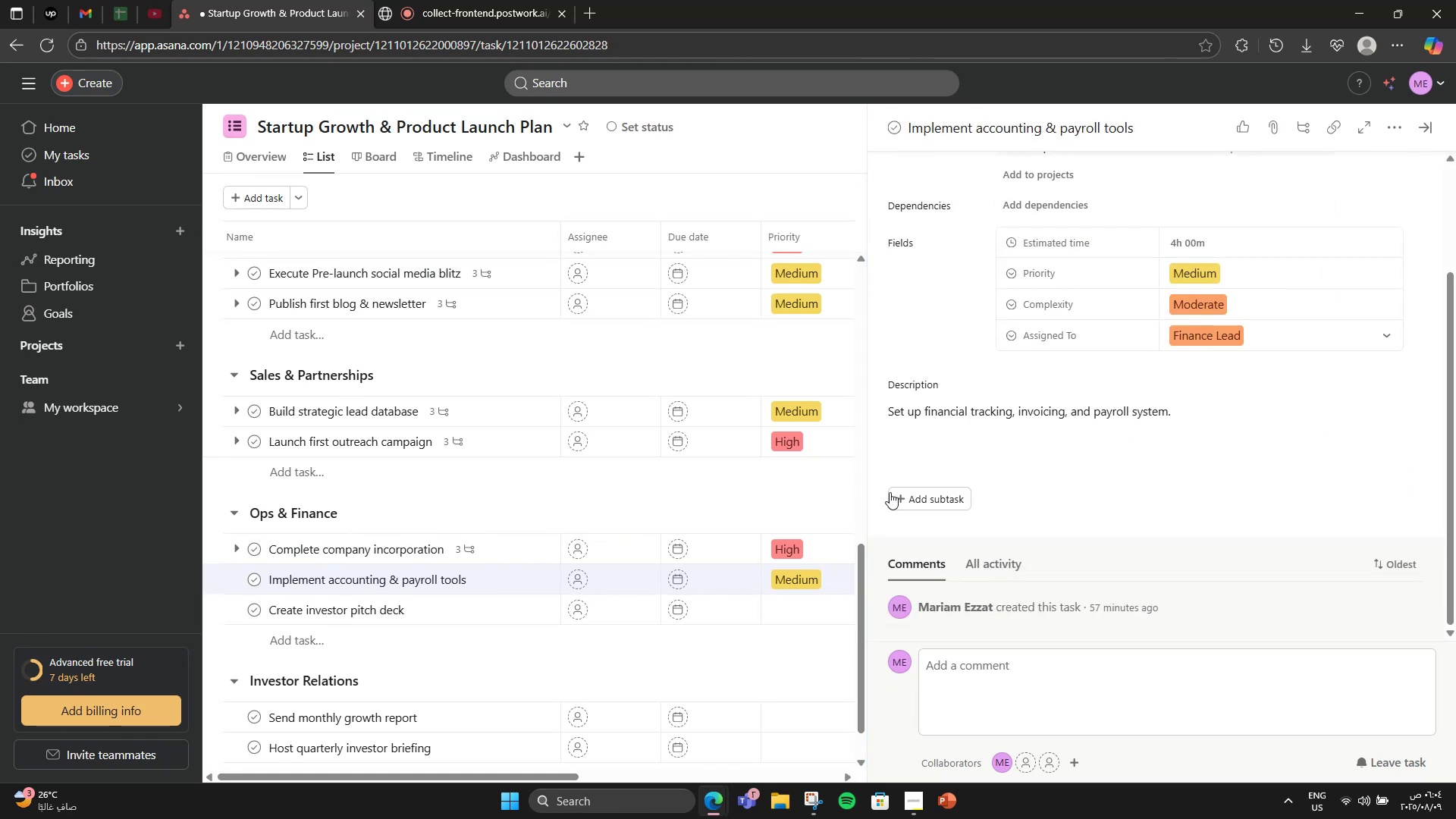 
left_click([897, 491])
 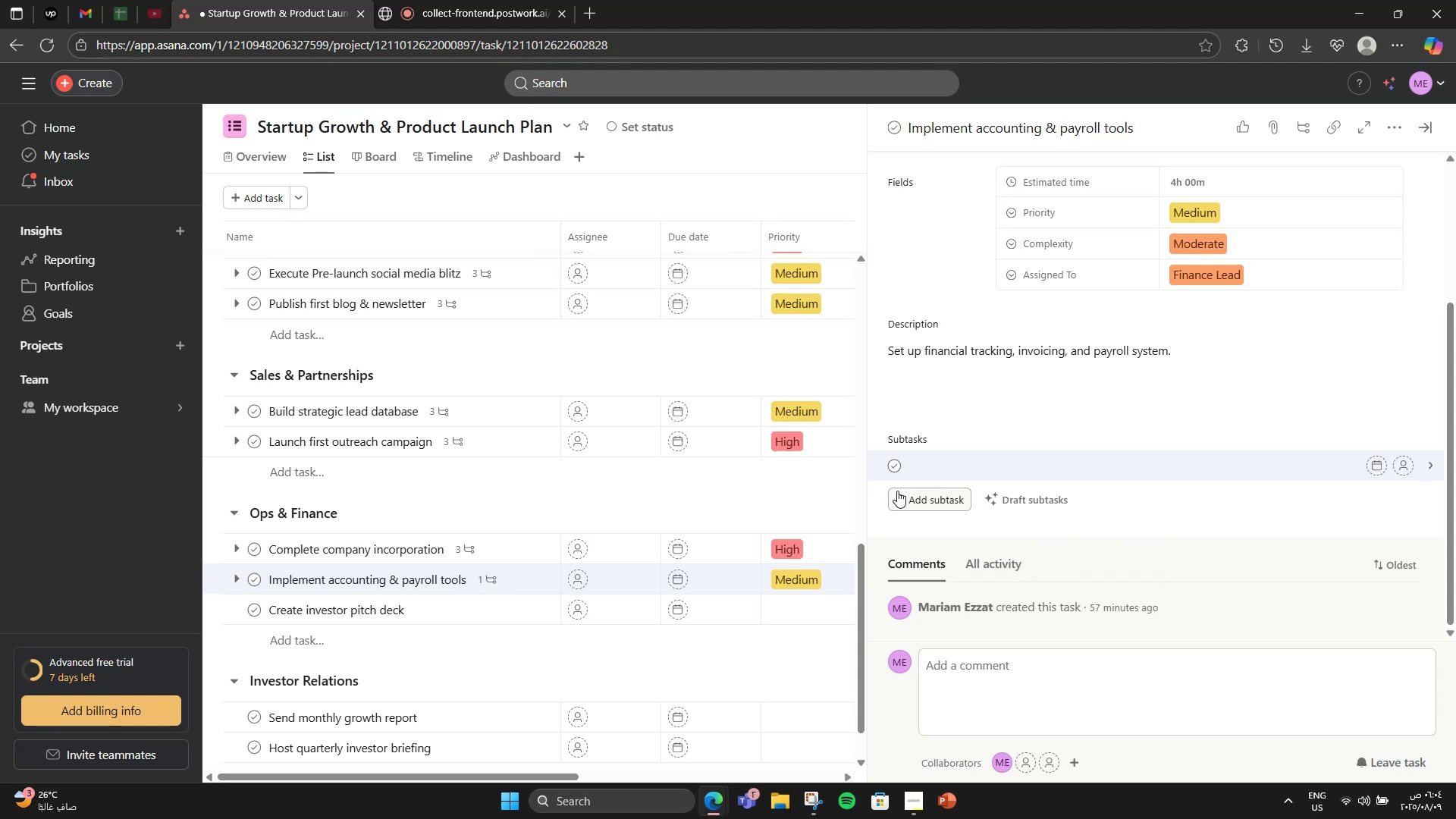 
type(Select platform)
 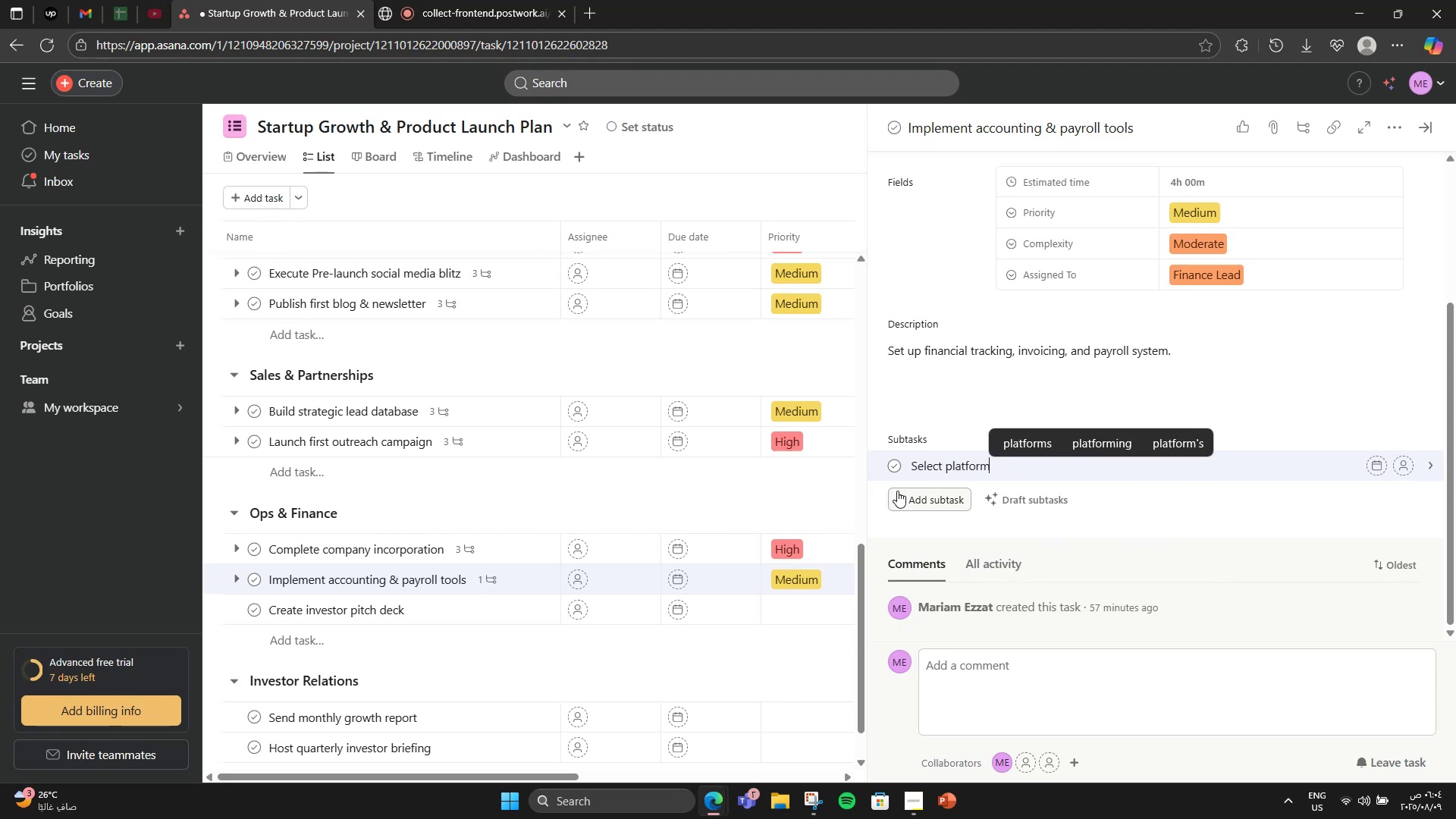 
key(Enter)
 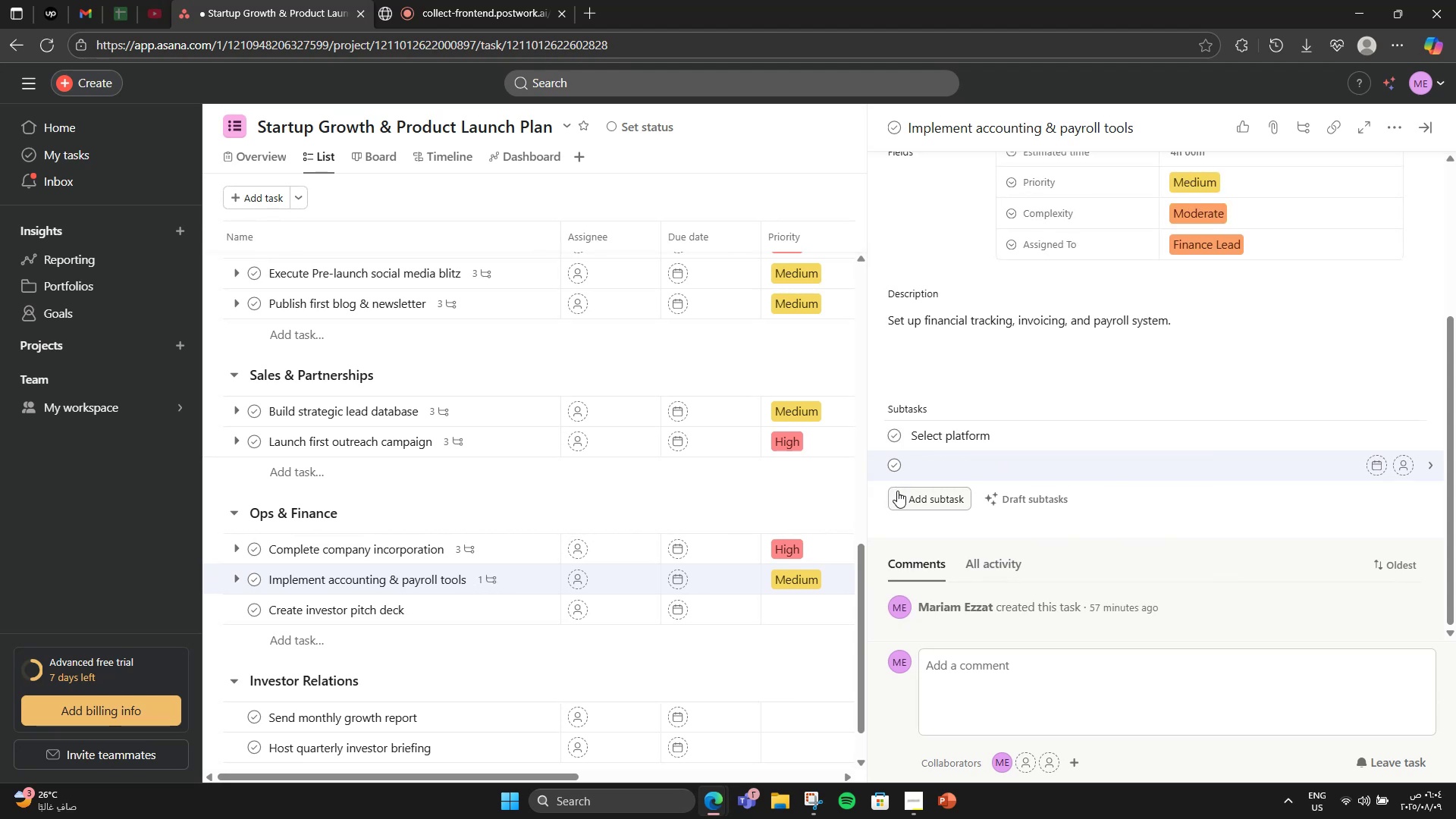 
type(Configure settings)
 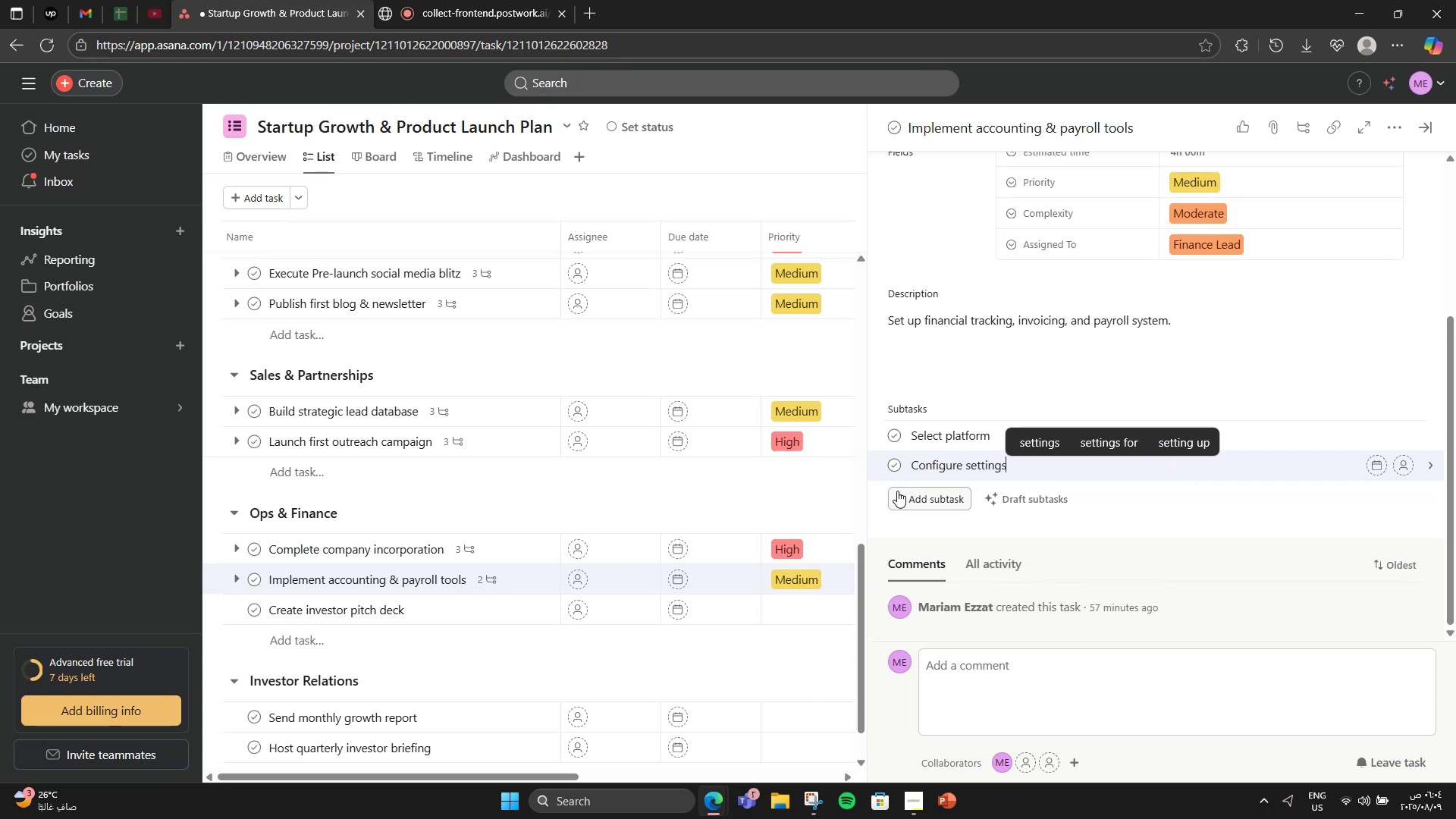 
key(Enter)
 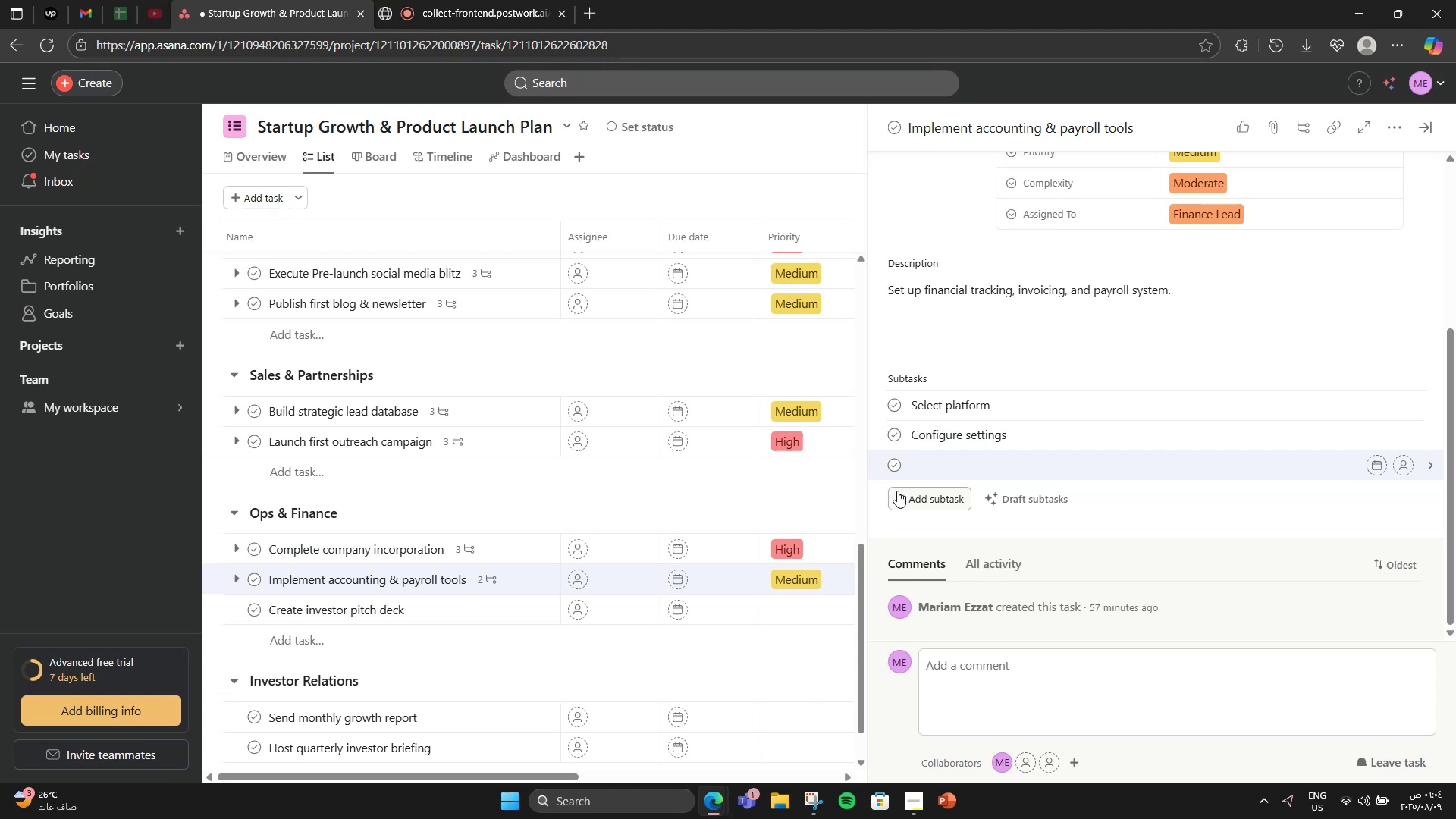 
type(Test workl)
key(Backspace)
type(flwo)
key(Backspace)
key(Backspace)
type(ow)
 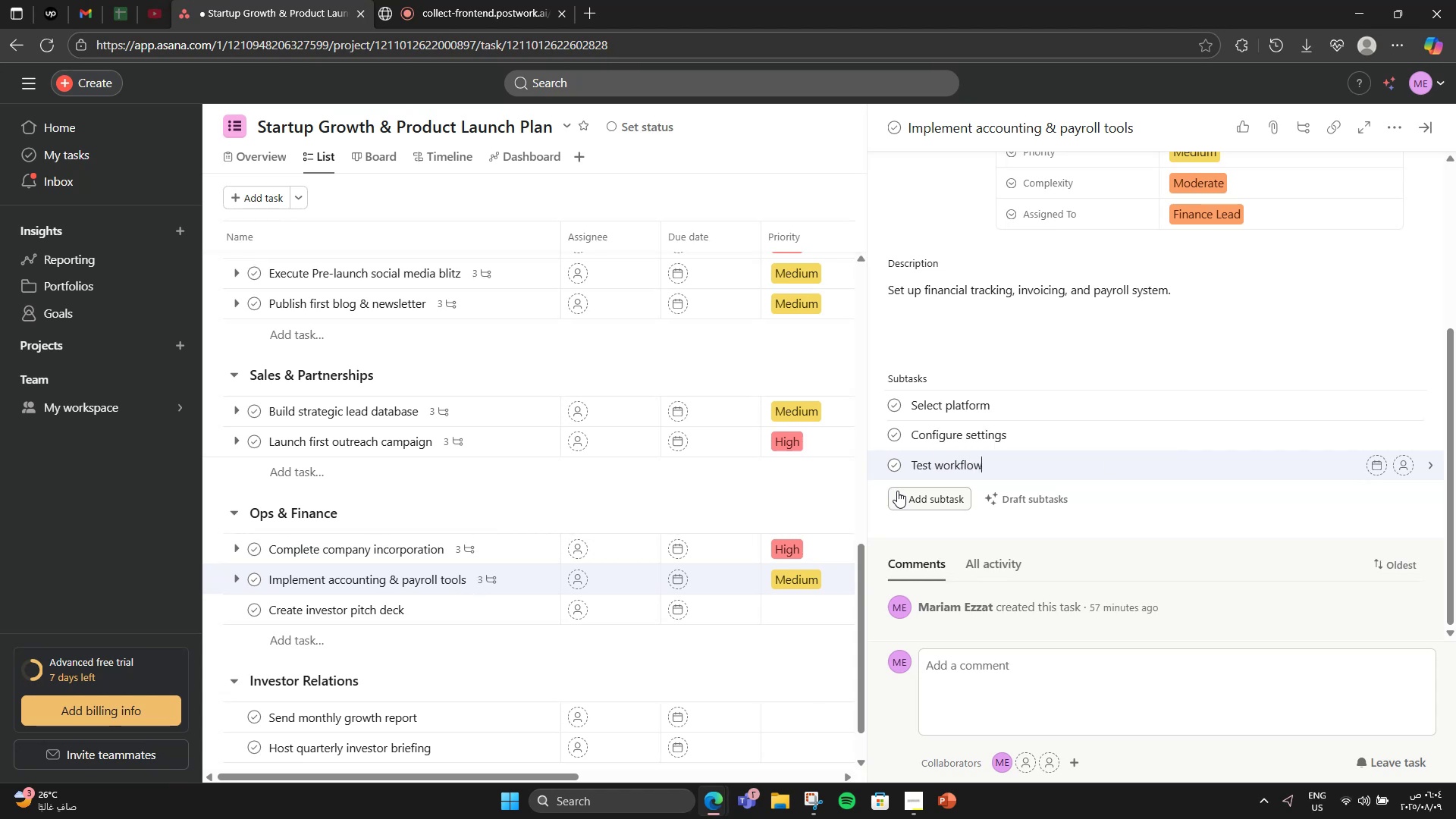 
key(Enter)
 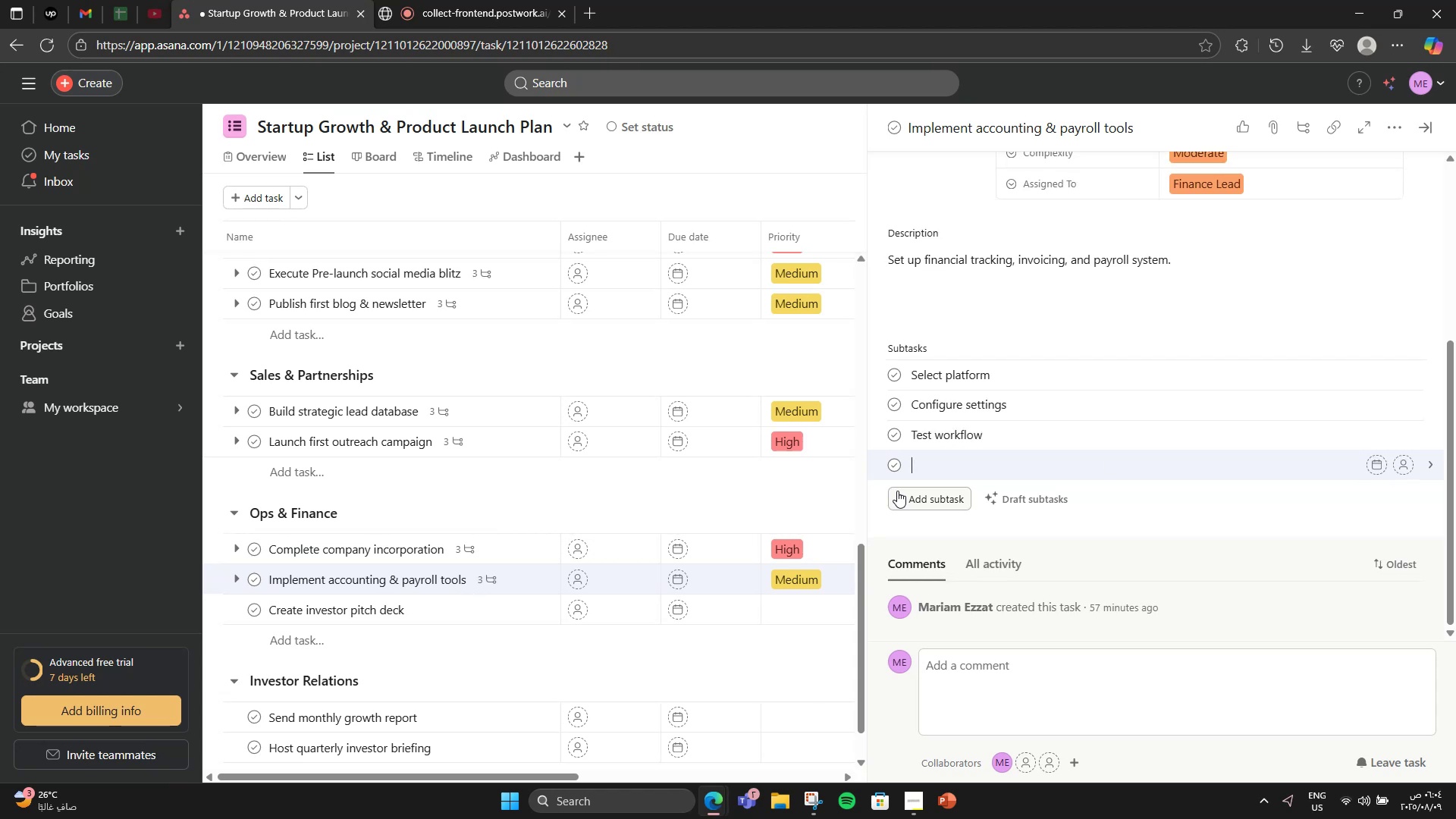 
key(Backspace)
 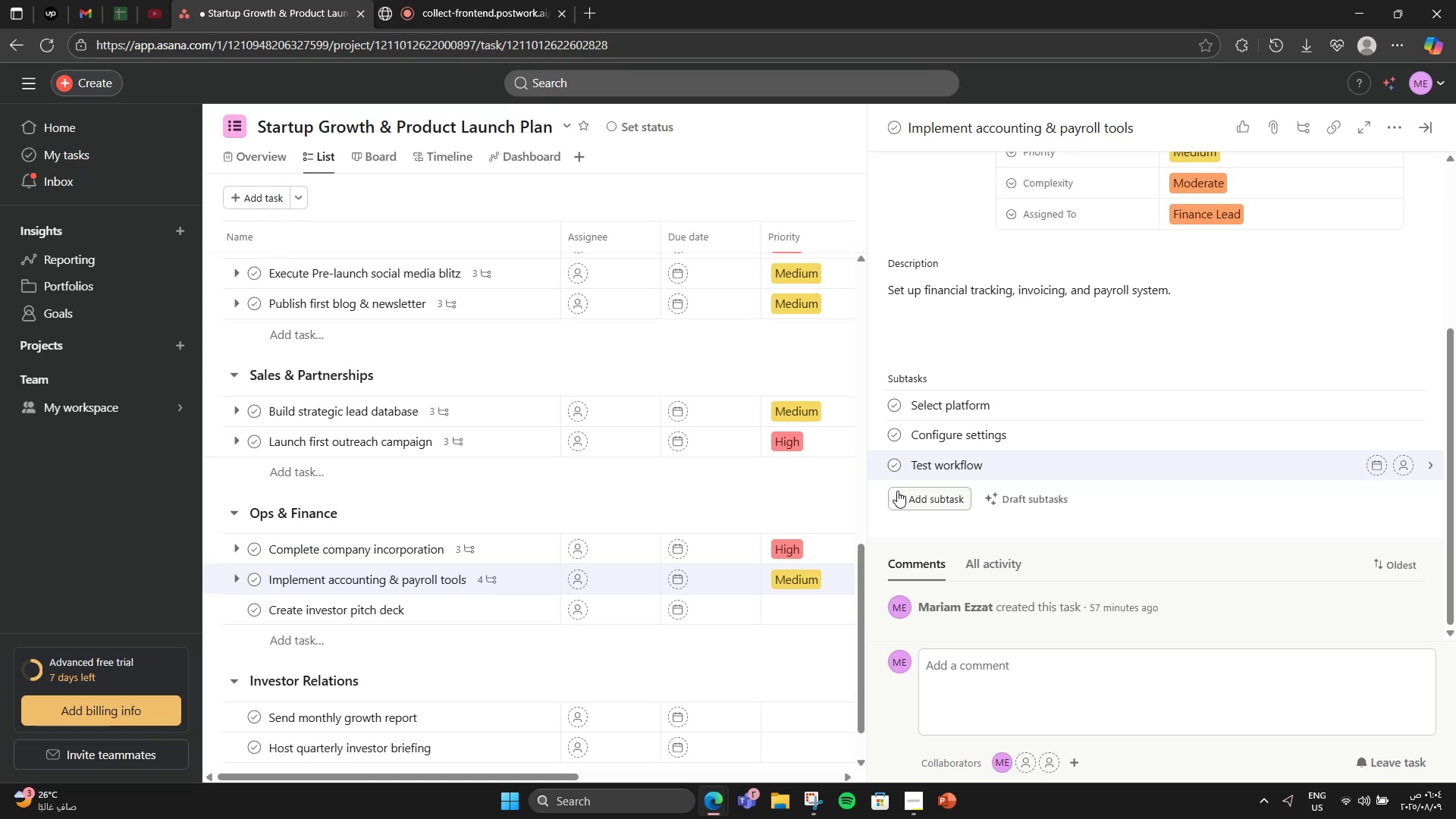 
scroll: coordinate [897, 491], scroll_direction: down, amount: 2.0
 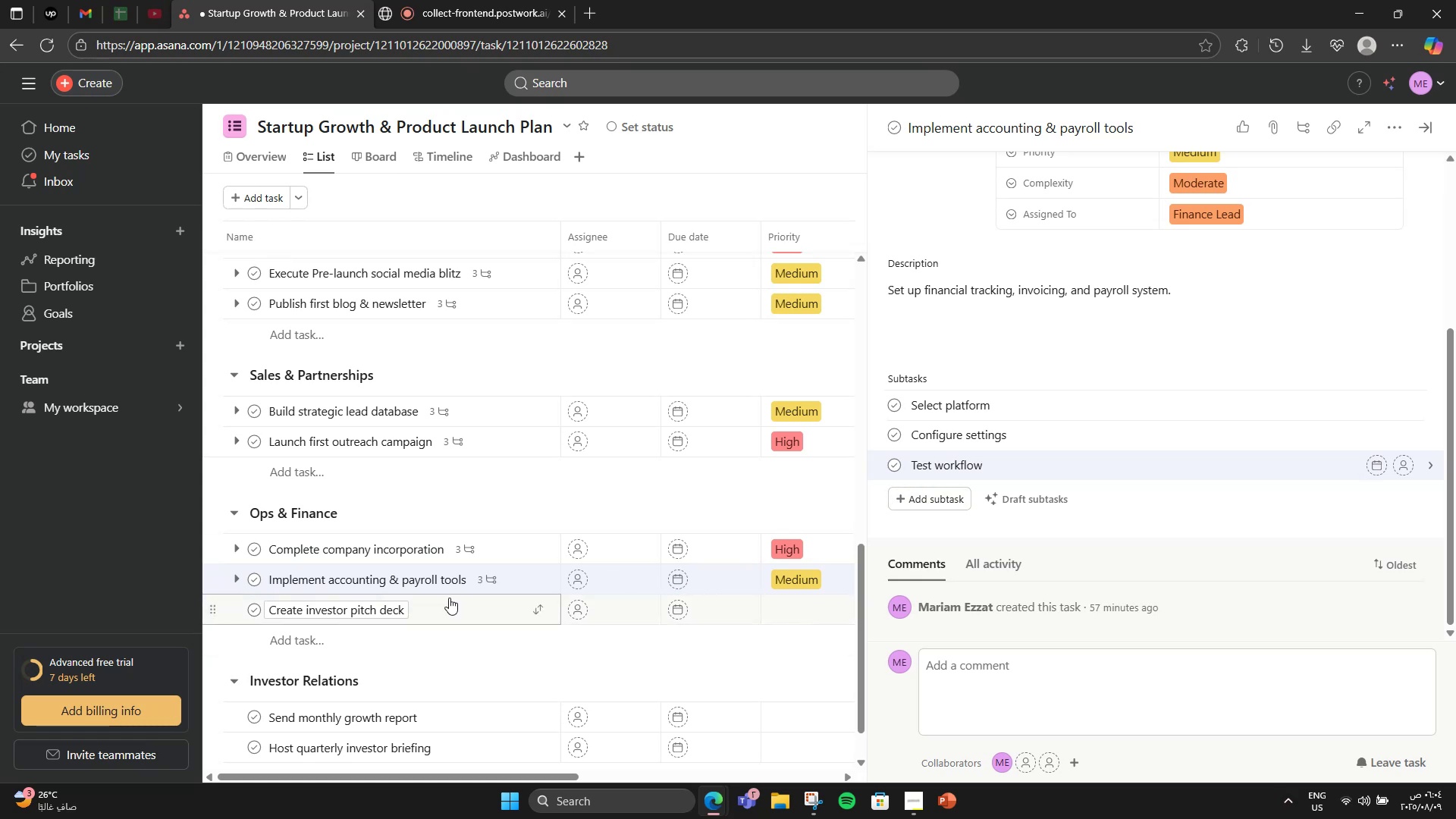 
left_click([448, 598])
 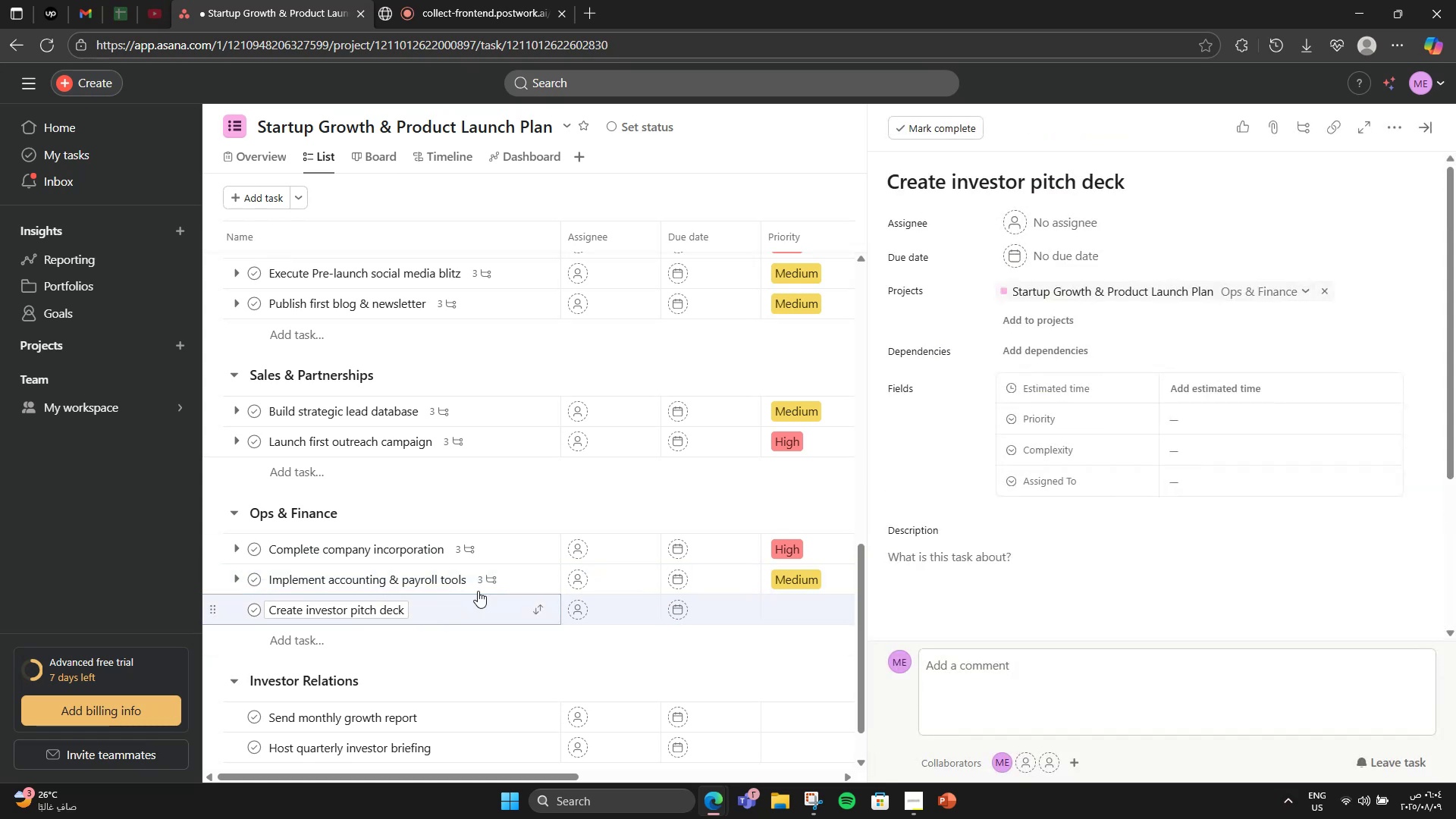 
scroll: coordinate [1245, 570], scroll_direction: down, amount: 2.0
 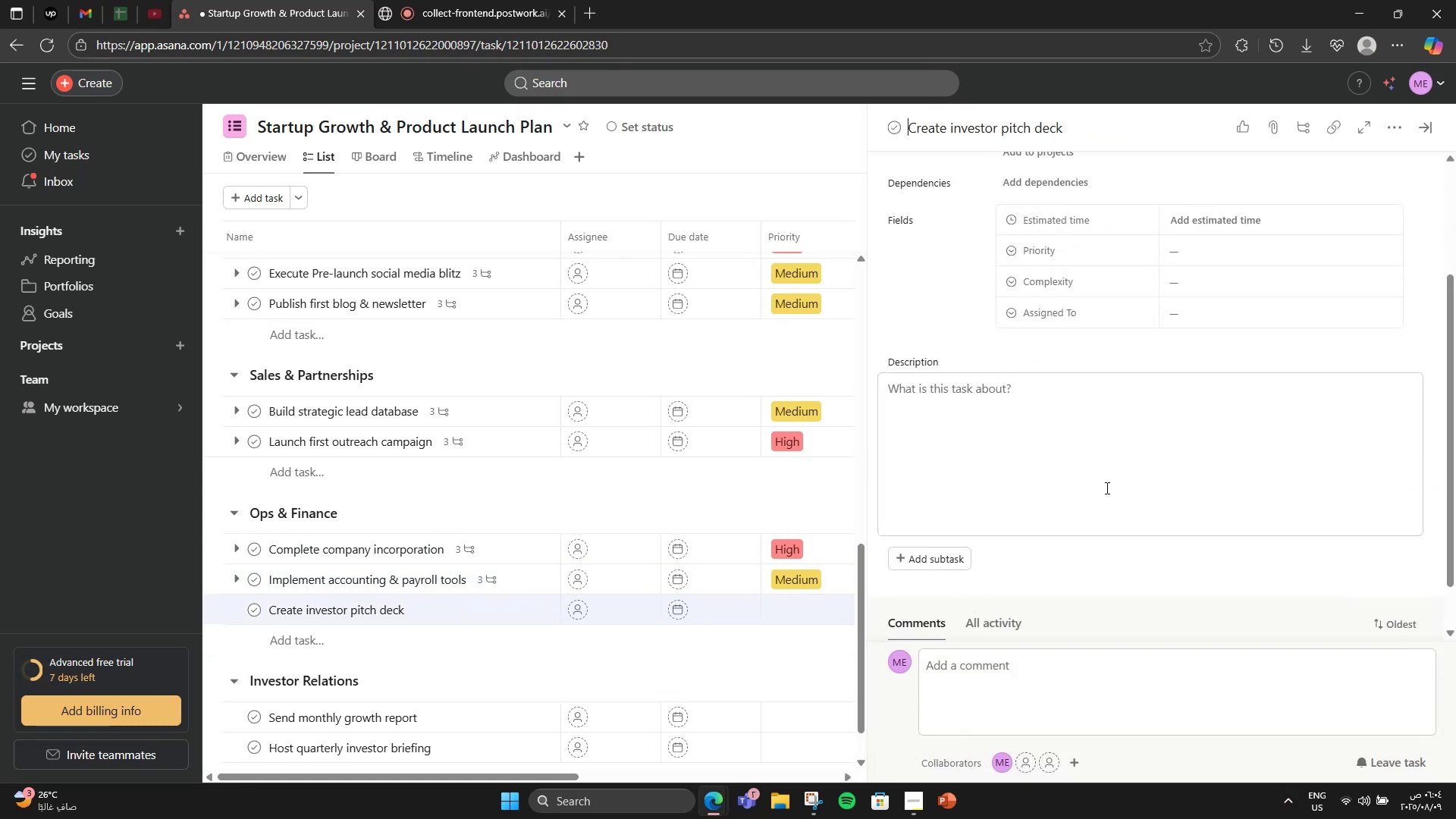 
left_click([1106, 488])
 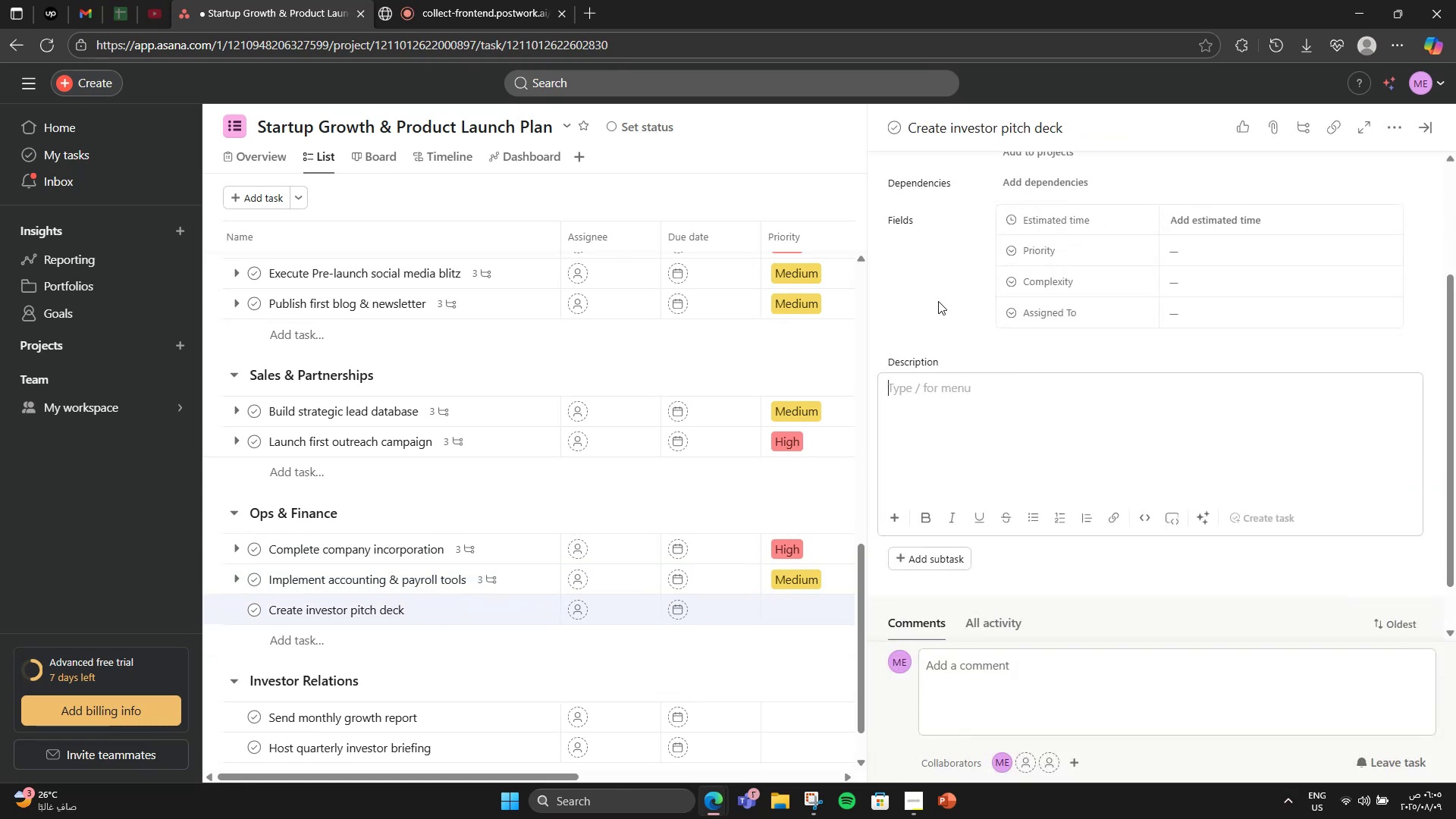 
wait(5.67)
 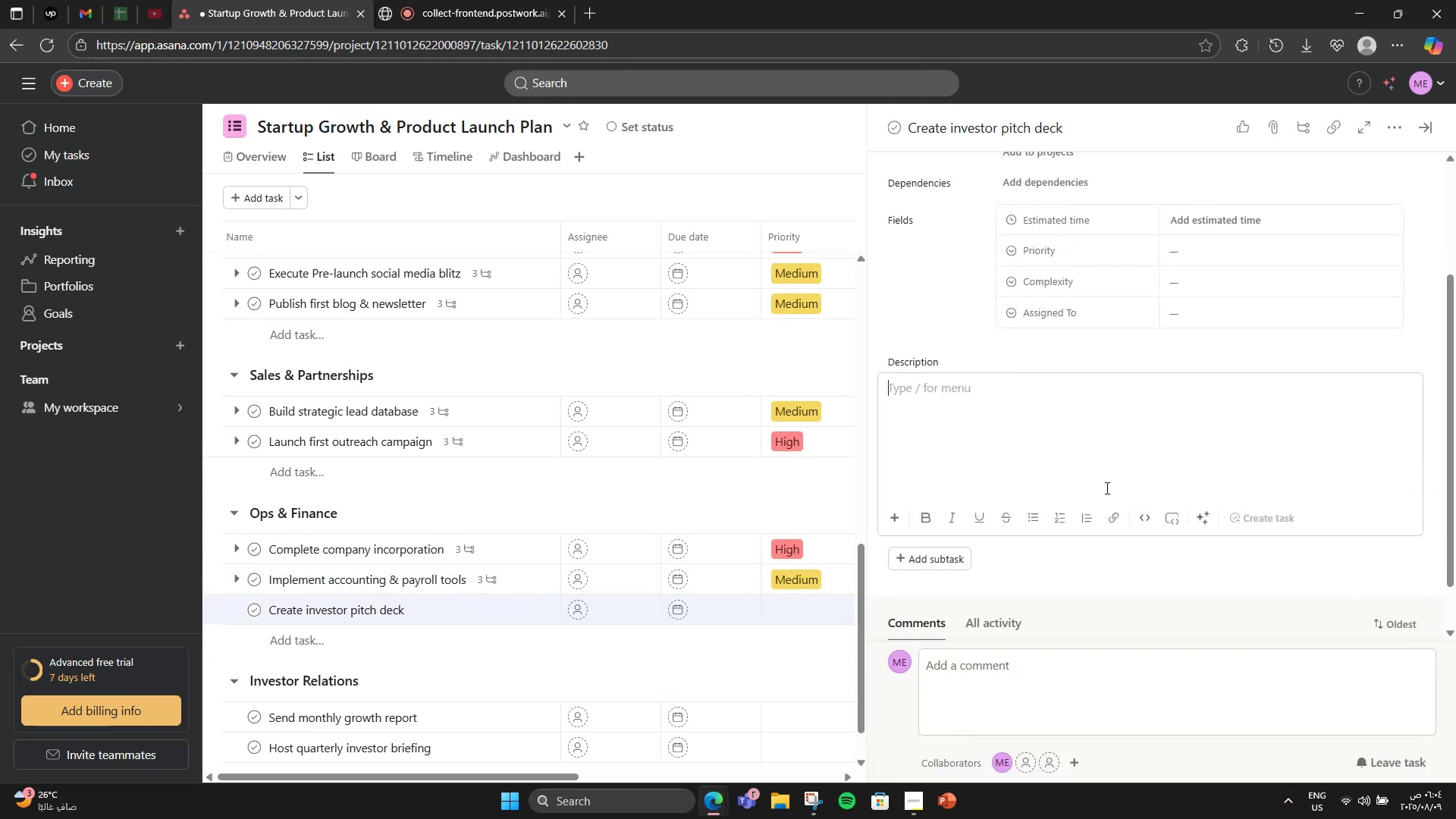 
type(Craft compellinn)
key(Backspace)
type(g )
key(Backspace)
type(, metrics-dric)
key(Backspace)
type(ven pitch for seed round,)
key(Backspace)
type(.)
 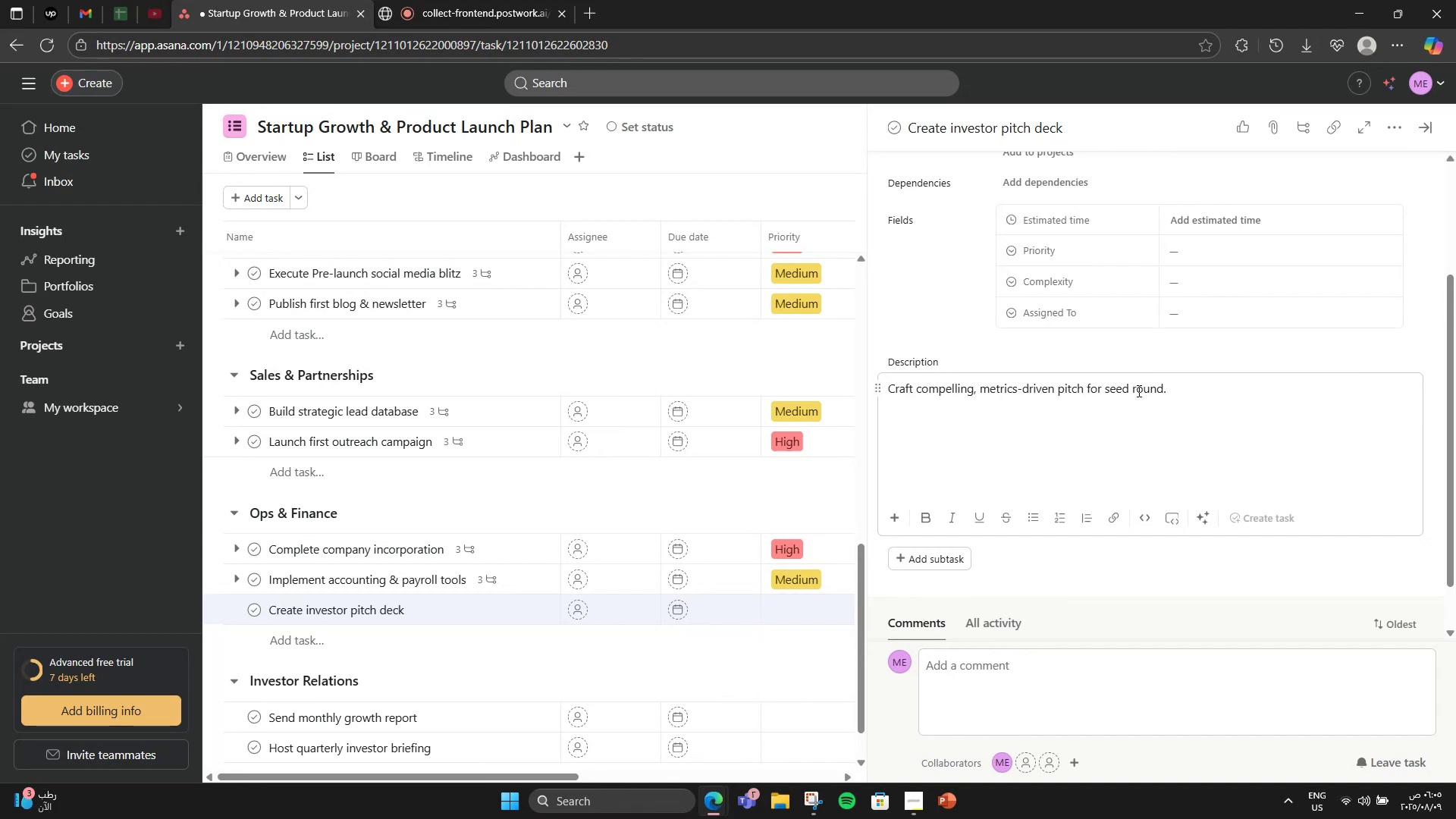 
wait(7.08)
 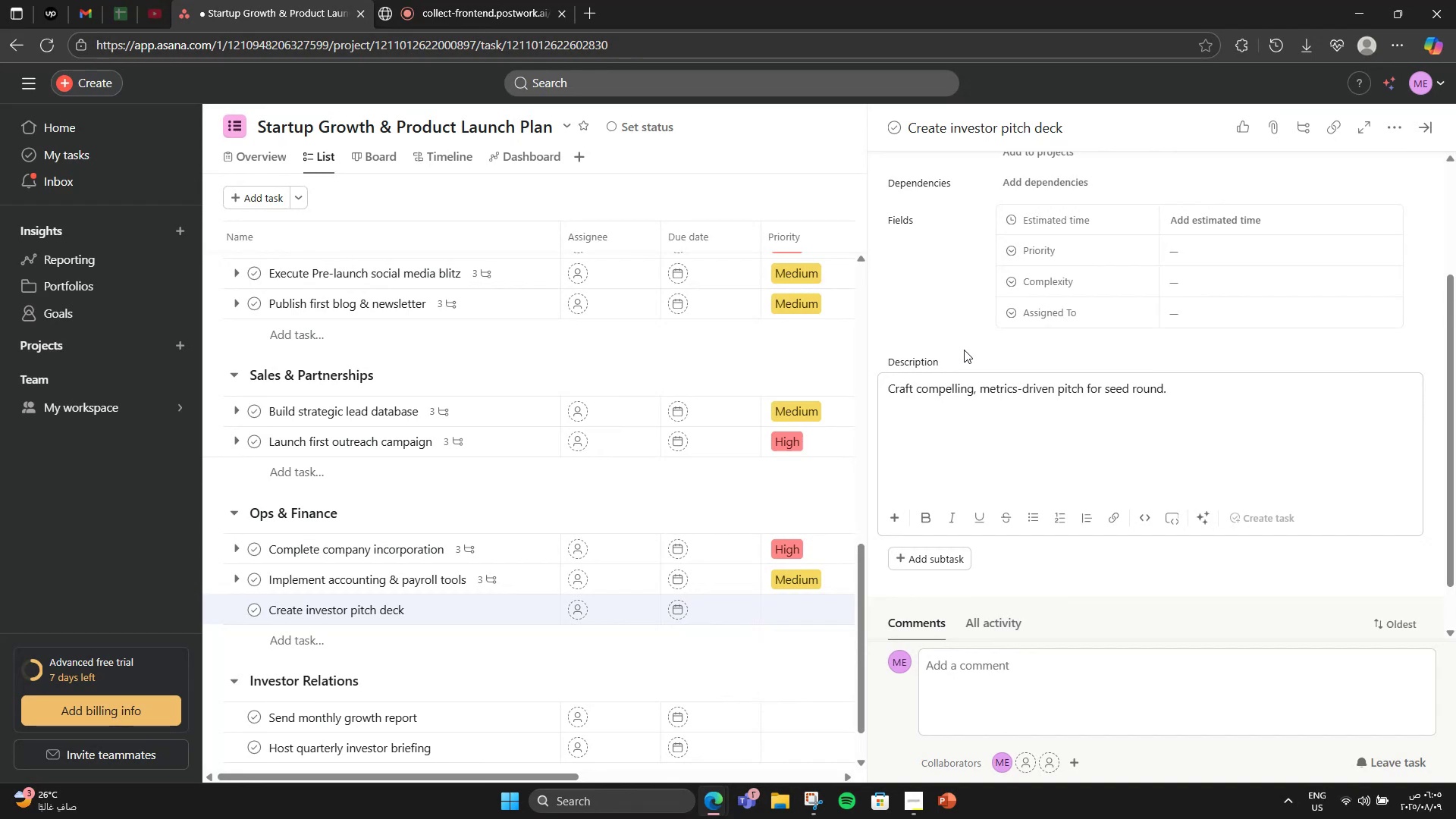 
left_click([1194, 250])
 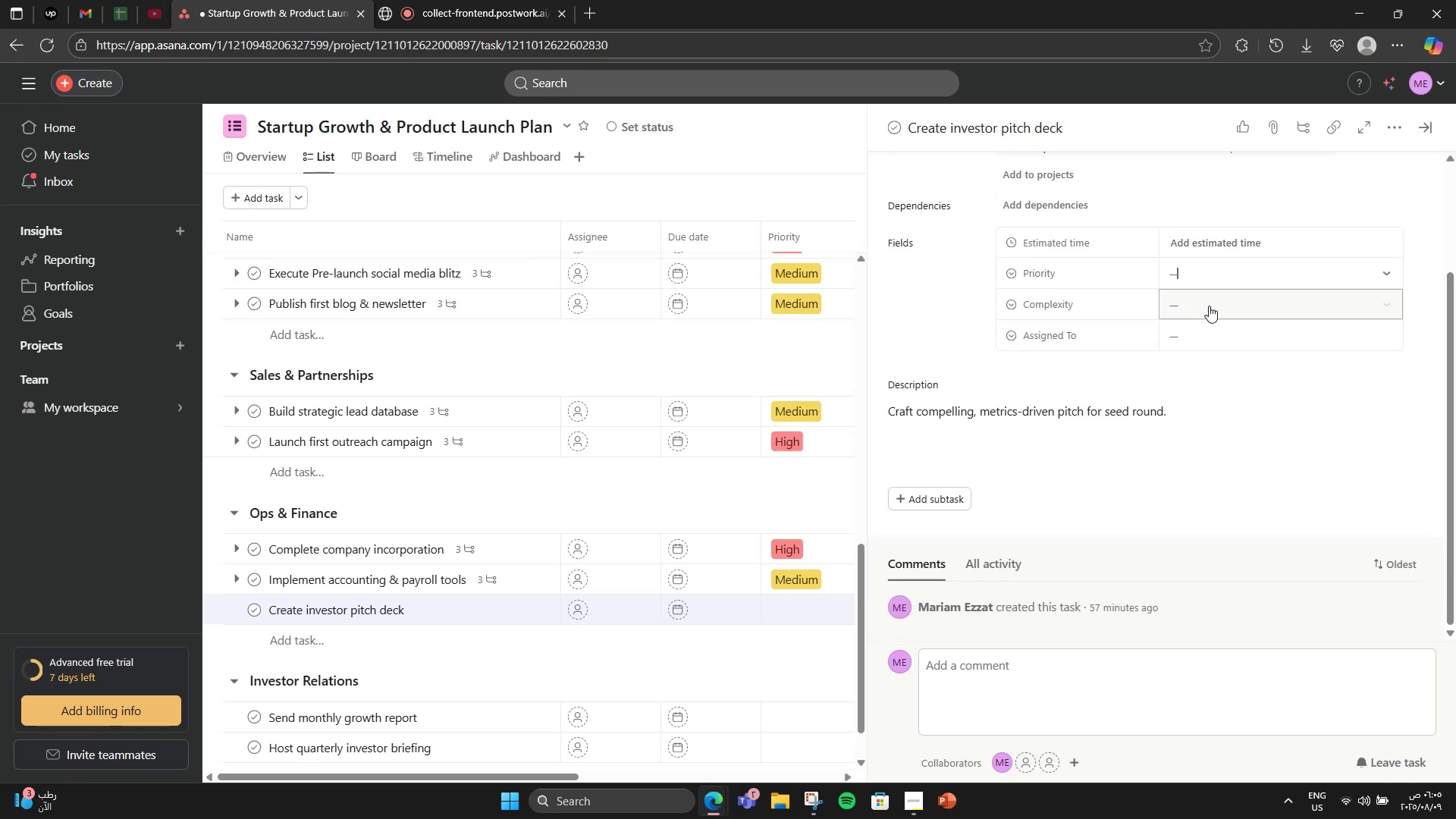 
left_click([1212, 272])
 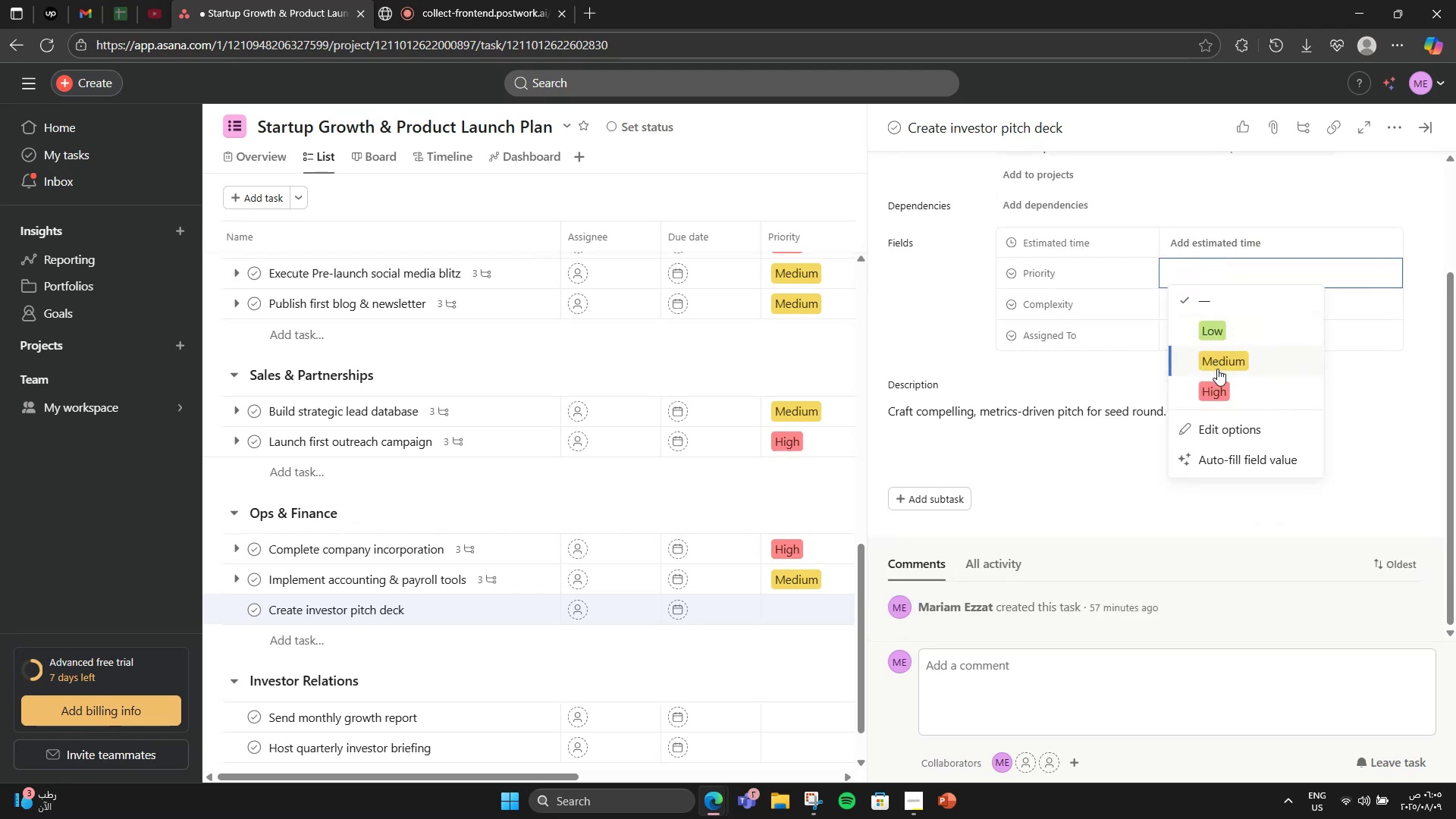 
left_click([1220, 386])
 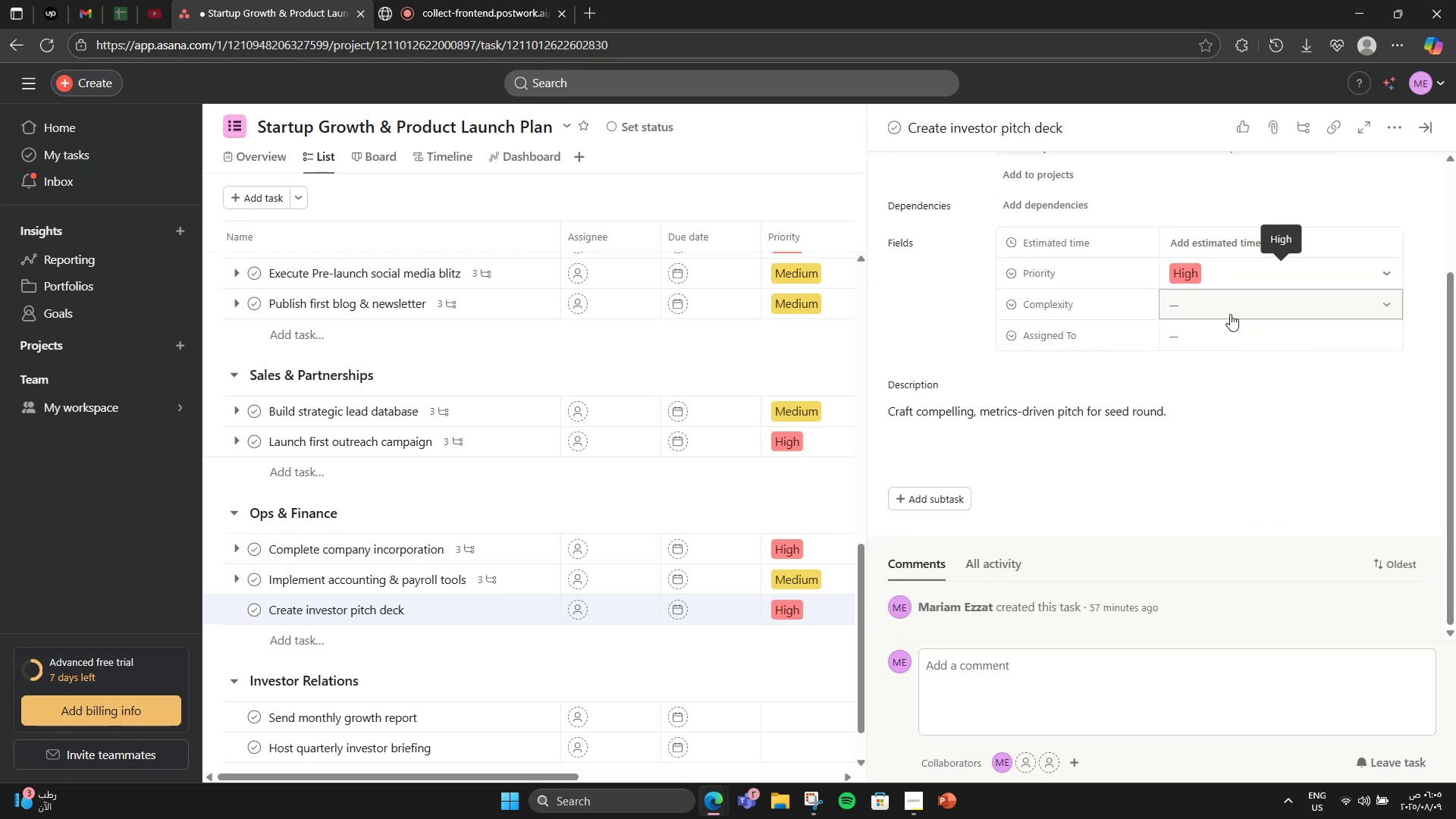 
left_click([1230, 314])
 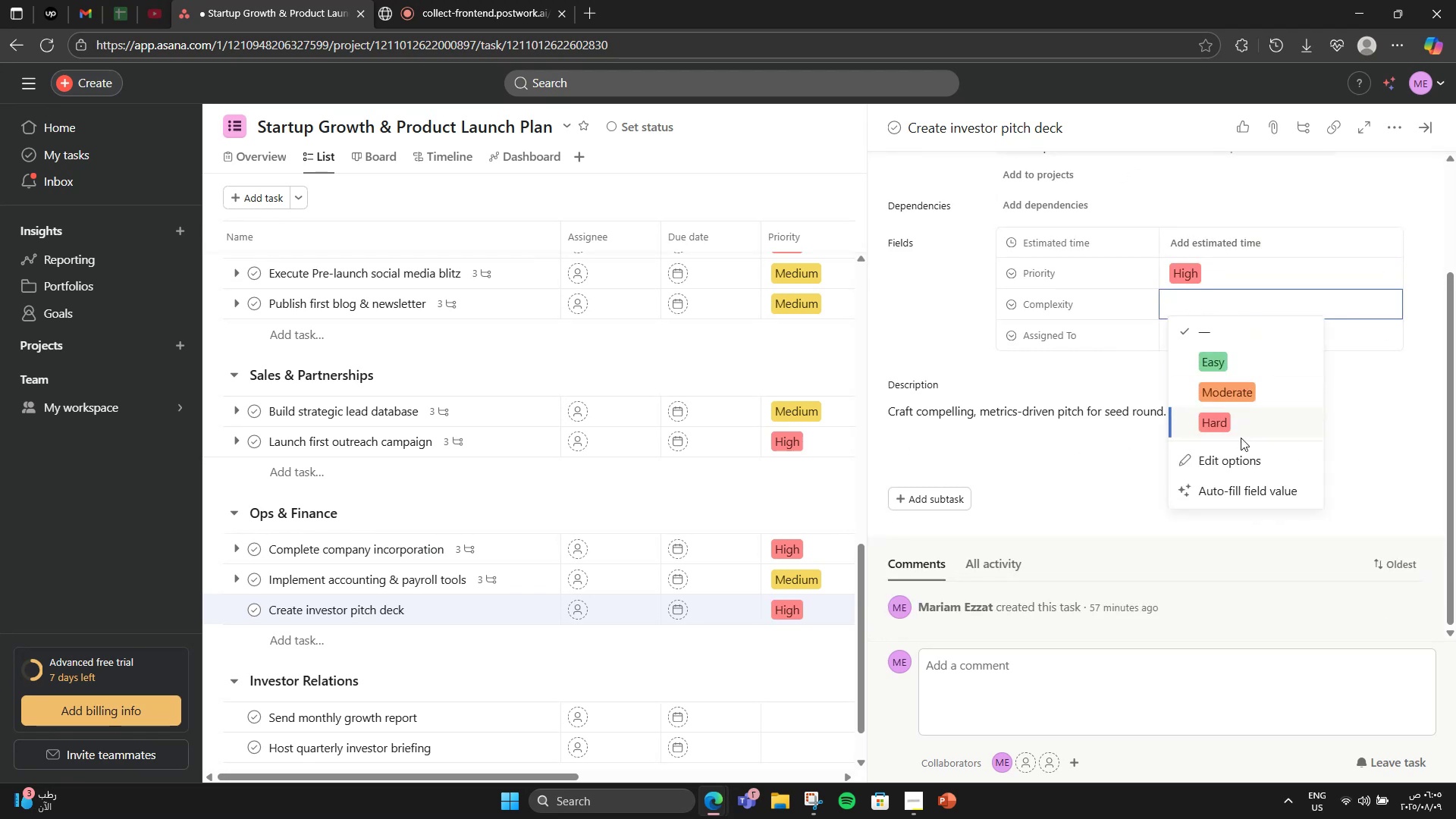 
left_click([1230, 428])
 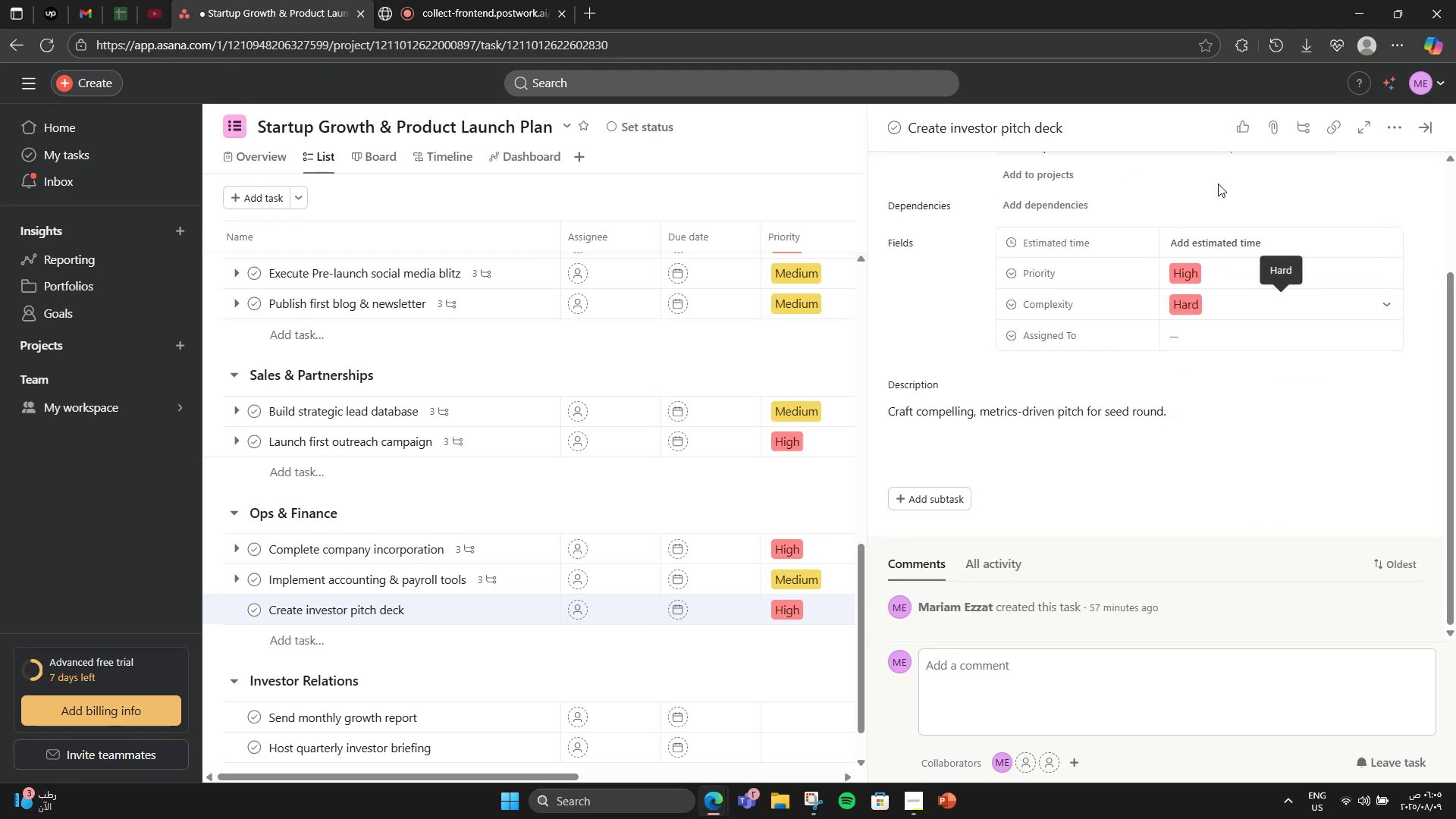 
left_click([1211, 235])
 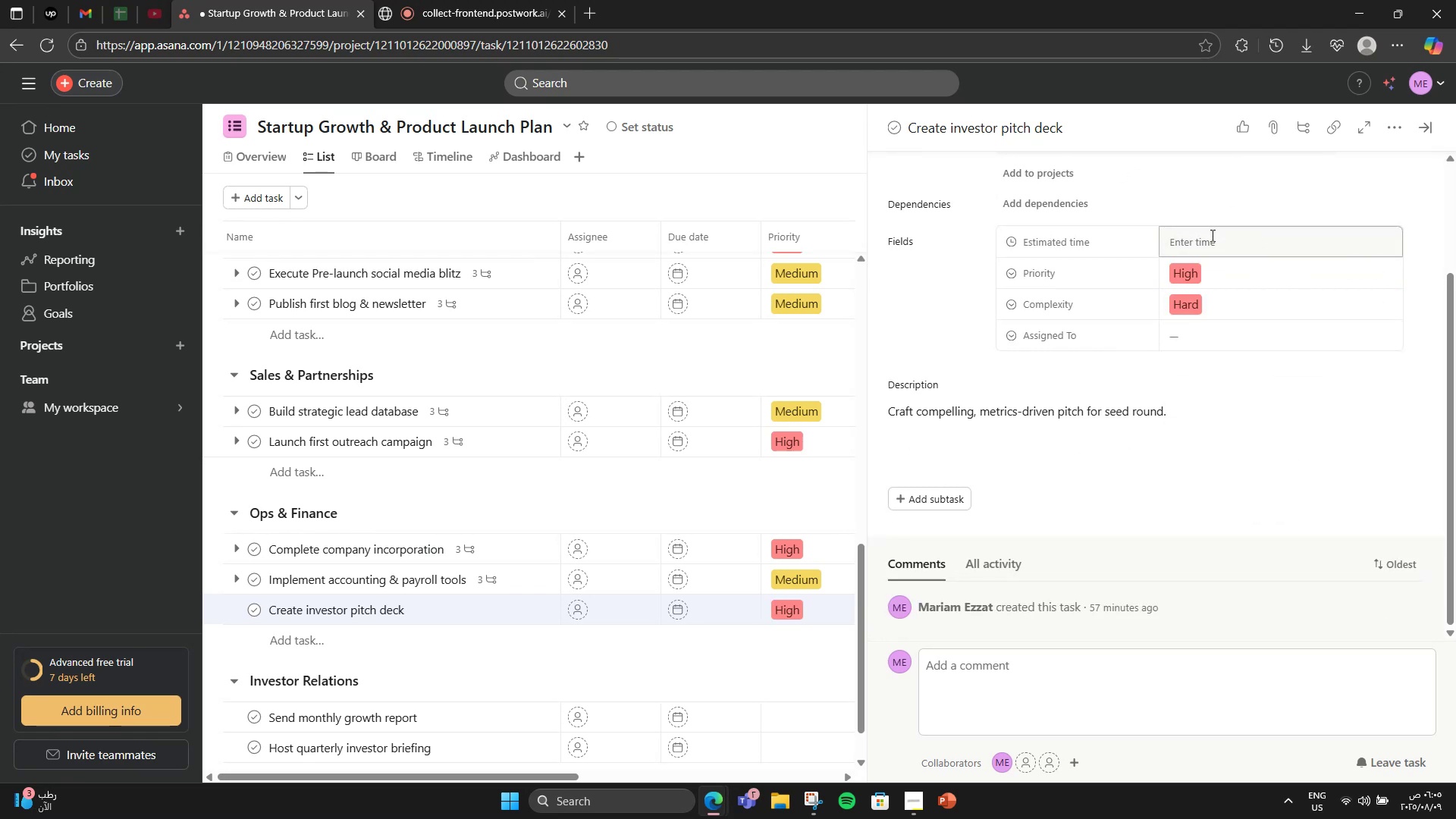 
left_click([1211, 235])
 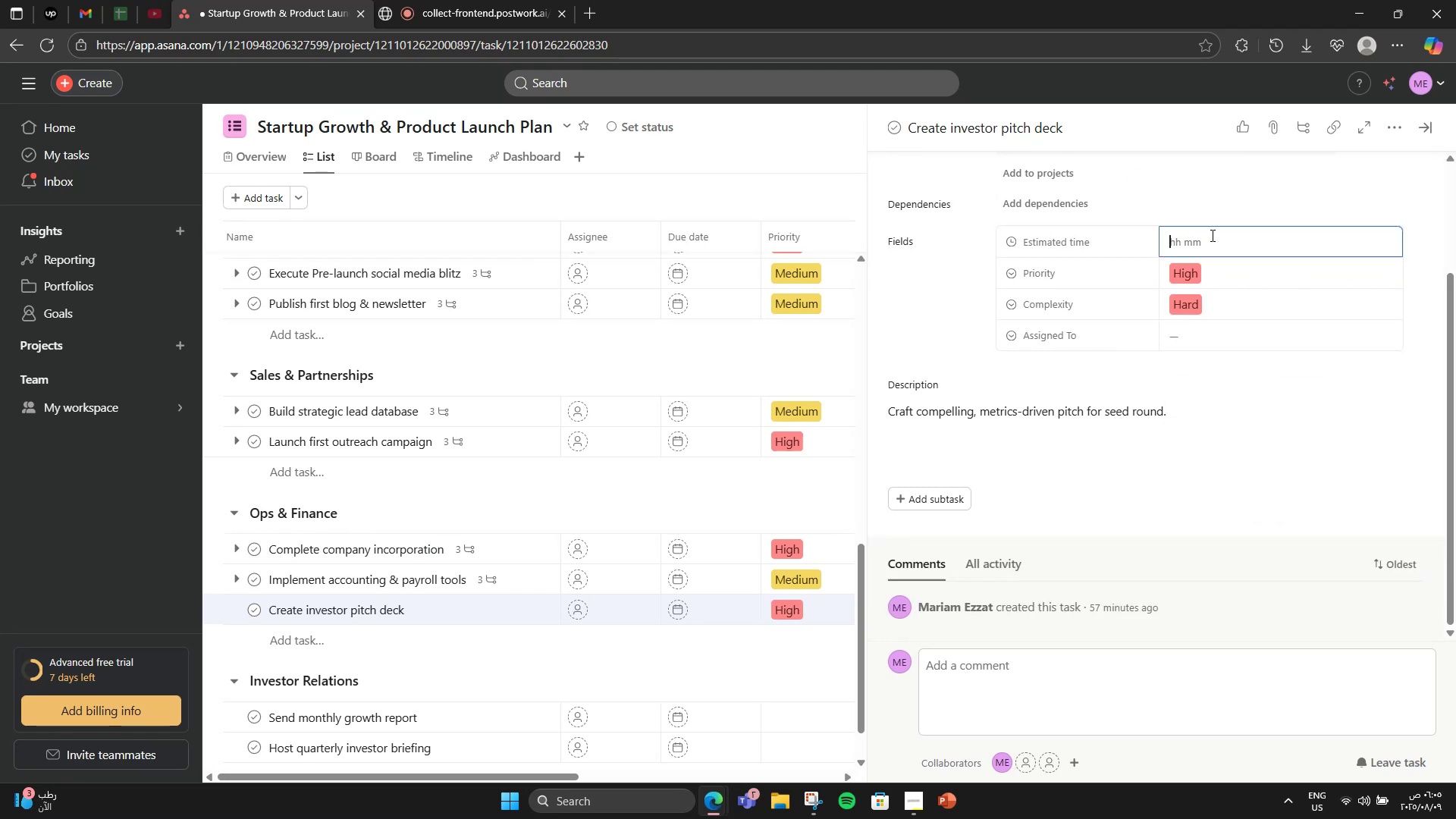 
key(Numpad1)
 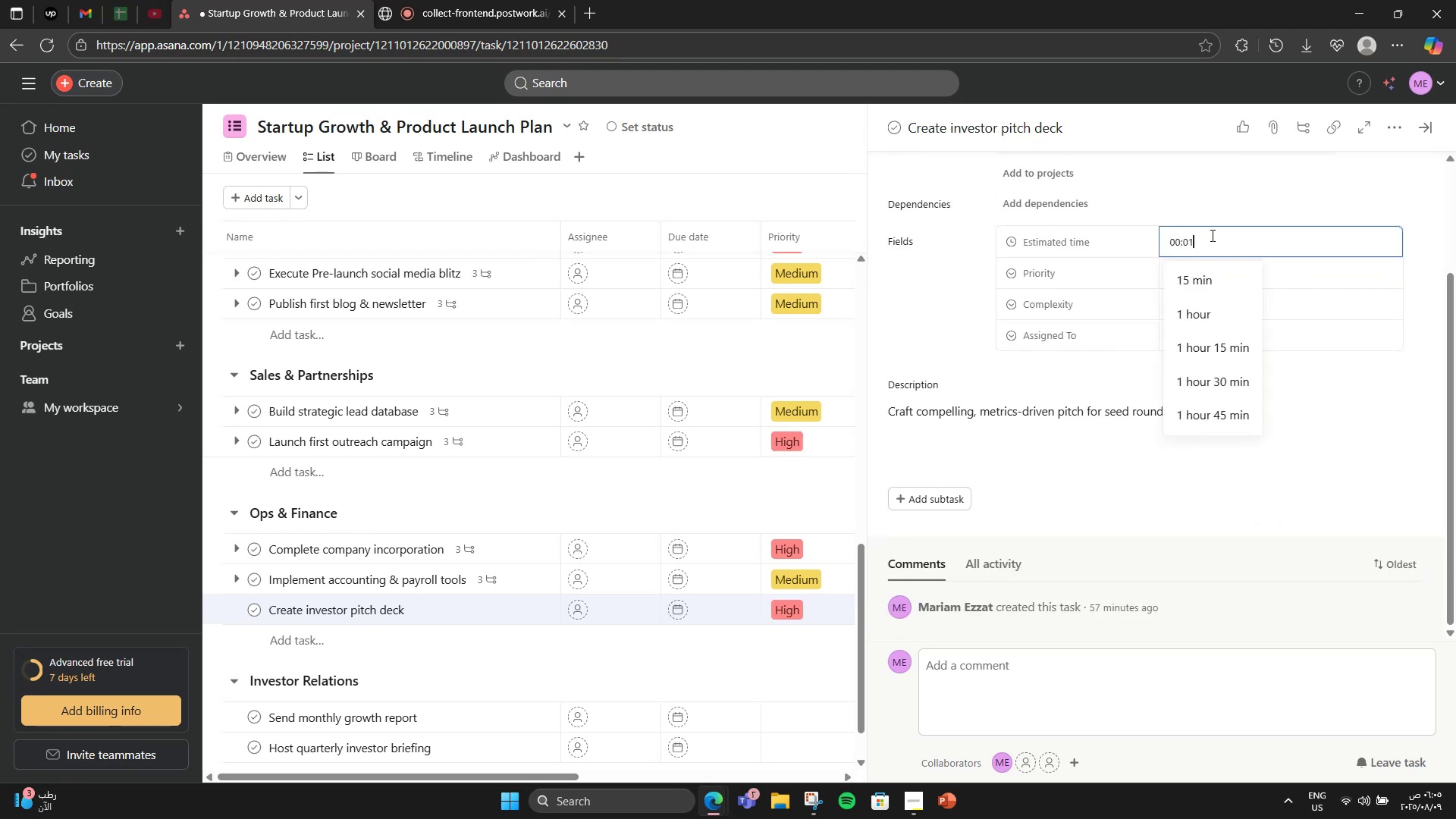 
key(Numpad2)
 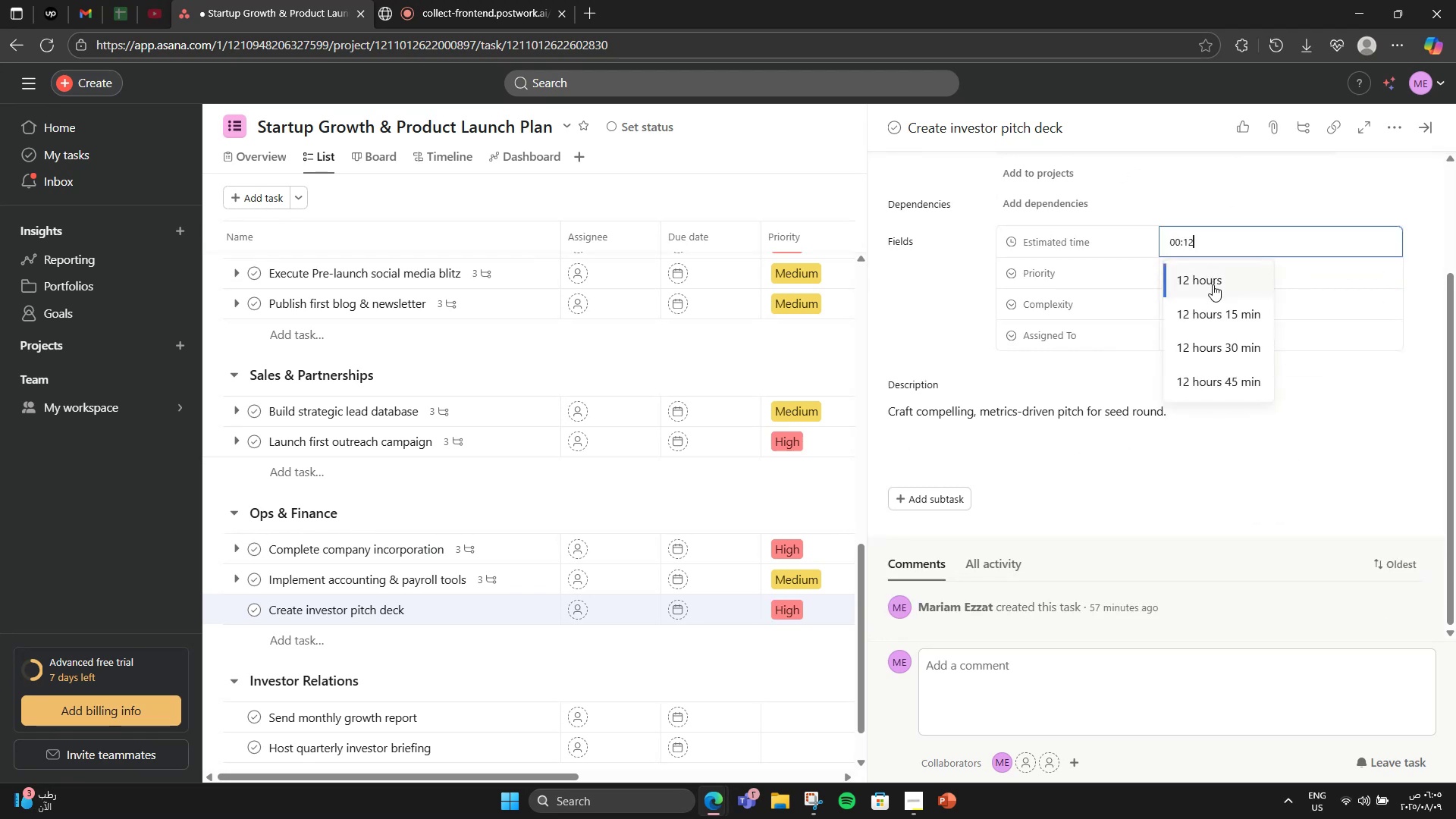 
left_click([1213, 284])
 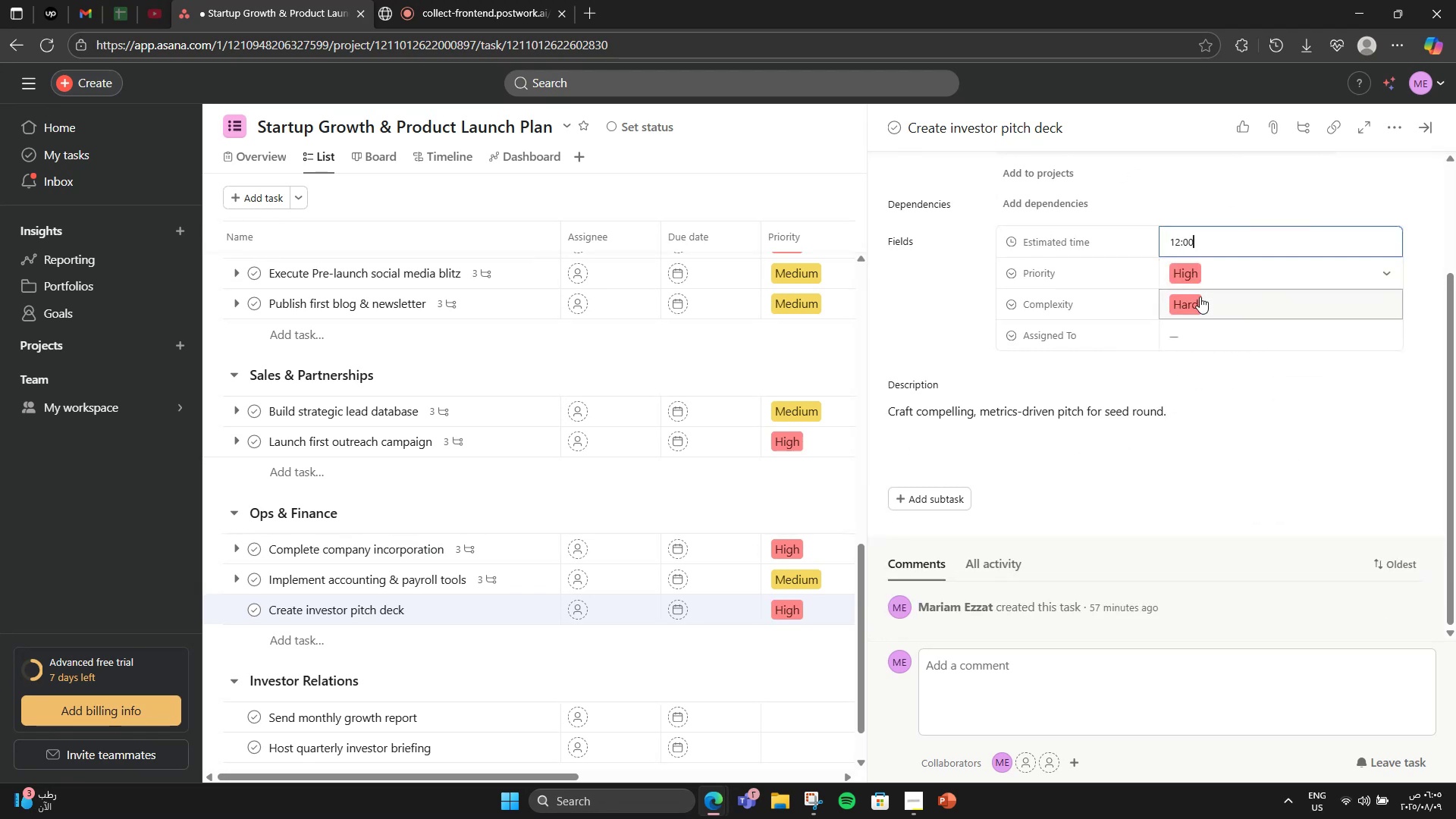 
left_click([1200, 325])
 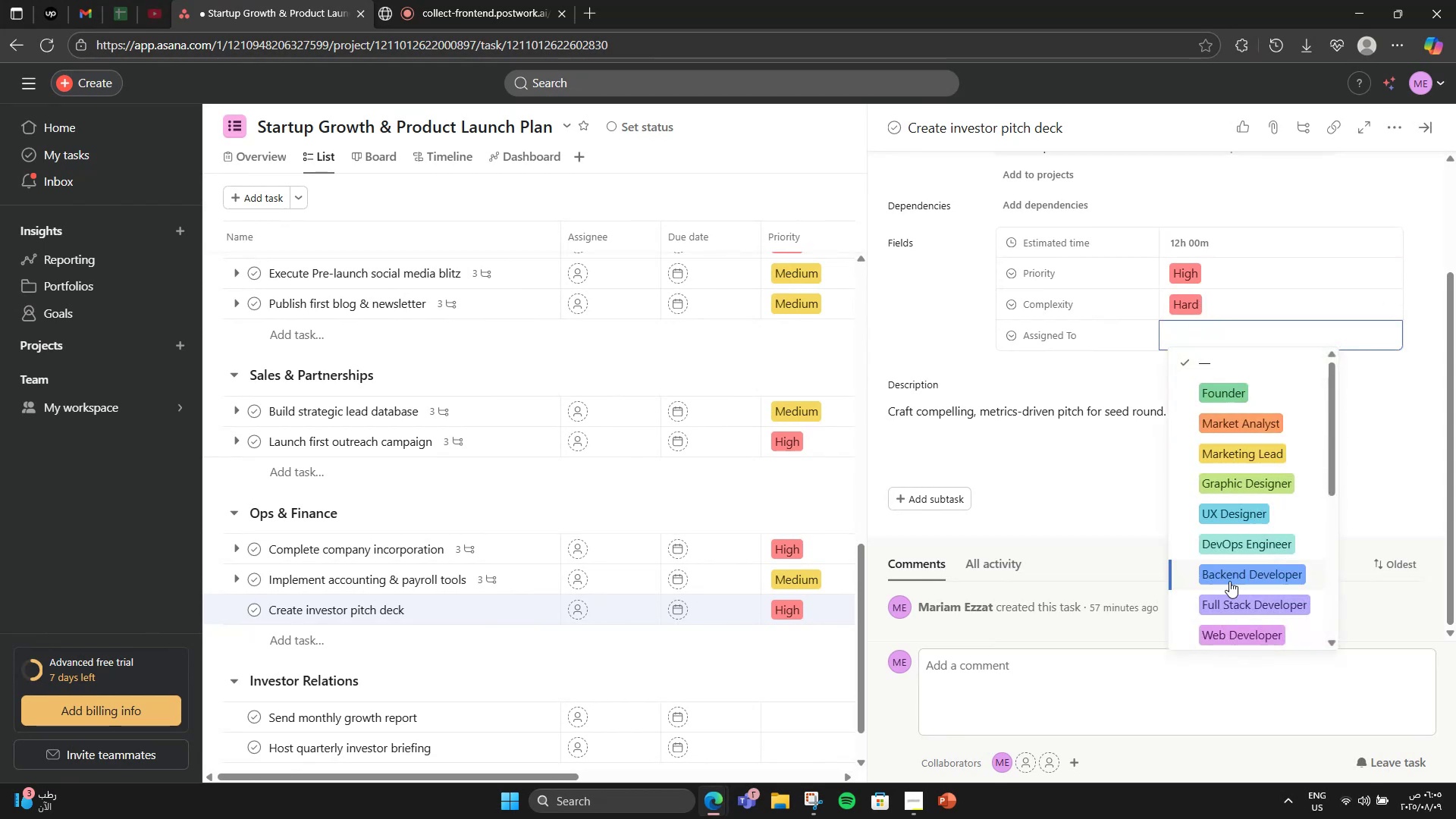 
scroll: coordinate [731, 594], scroll_direction: down, amount: 5.0
 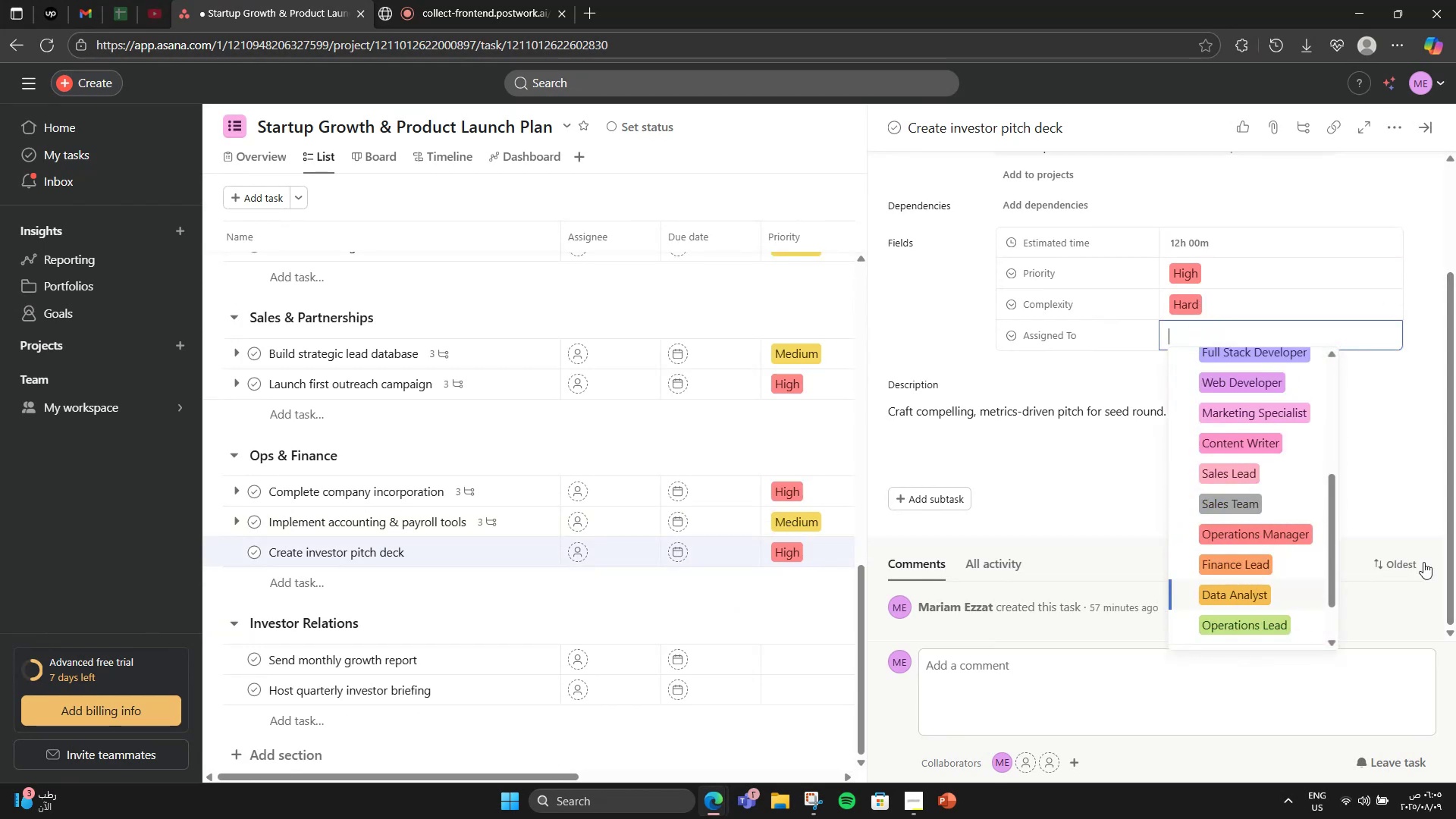 
scroll: coordinate [1255, 562], scroll_direction: up, amount: 2.0
 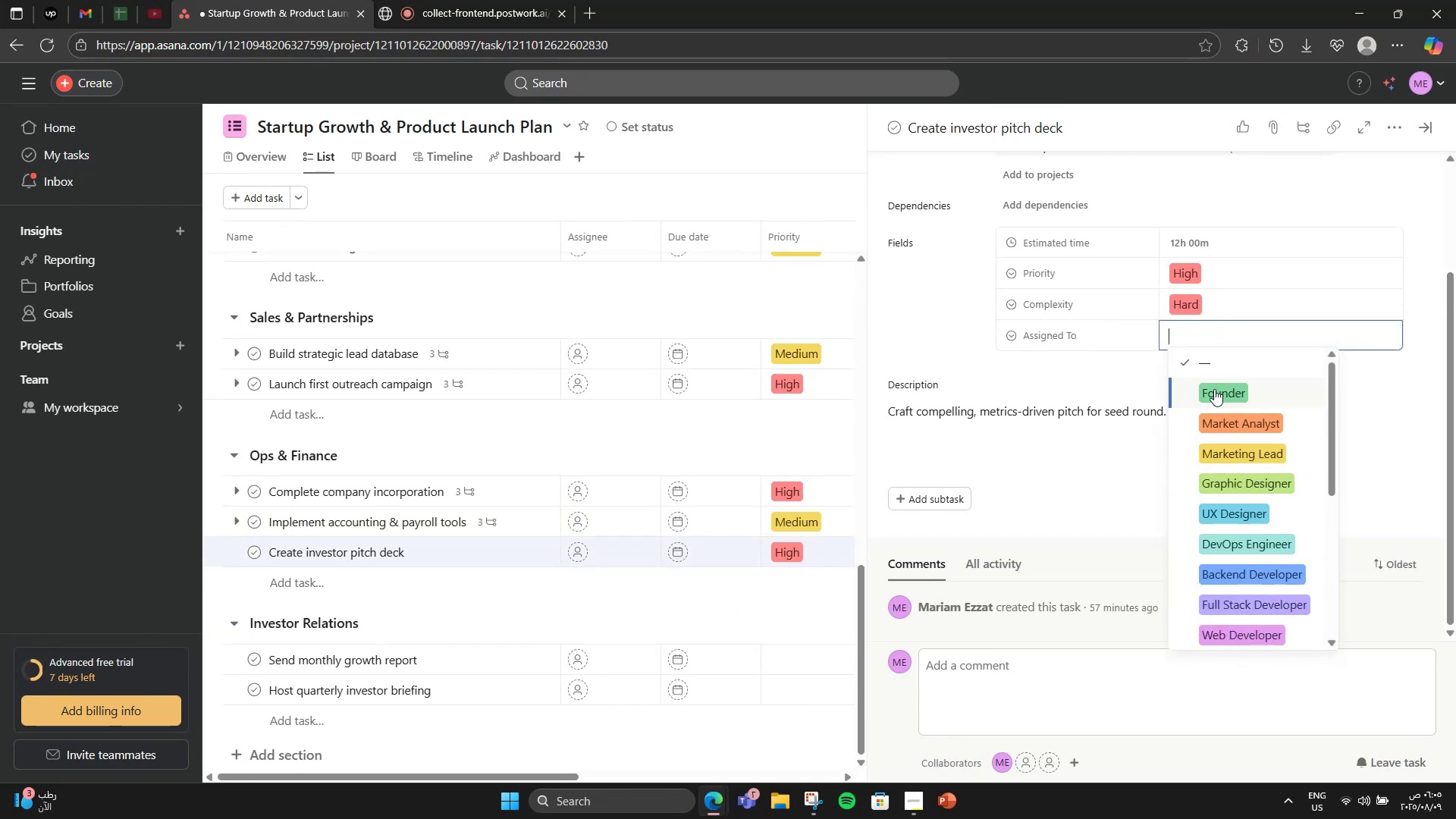 
left_click([1225, 396])
 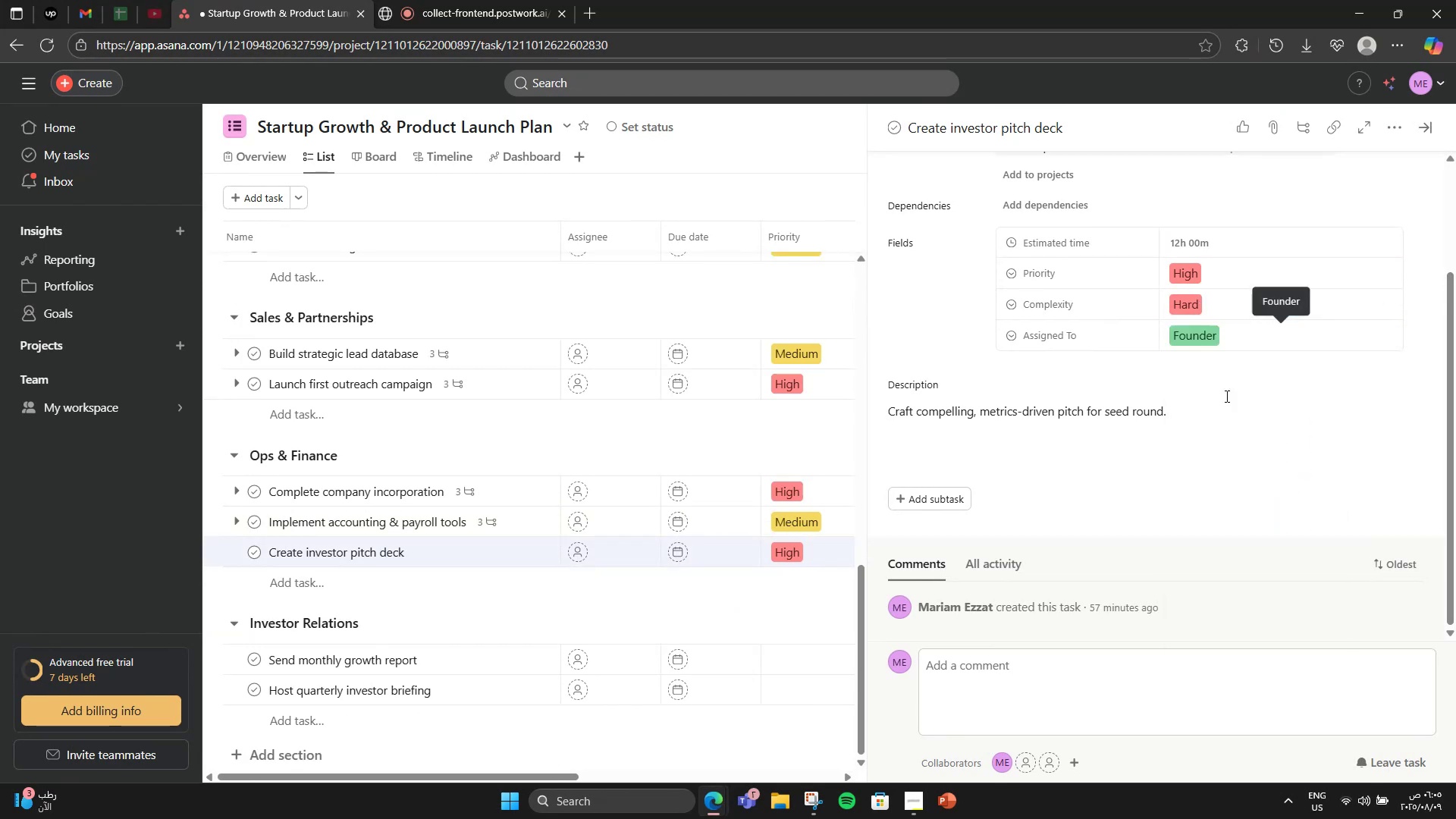 
scroll: coordinate [1226, 406], scroll_direction: up, amount: 3.0
 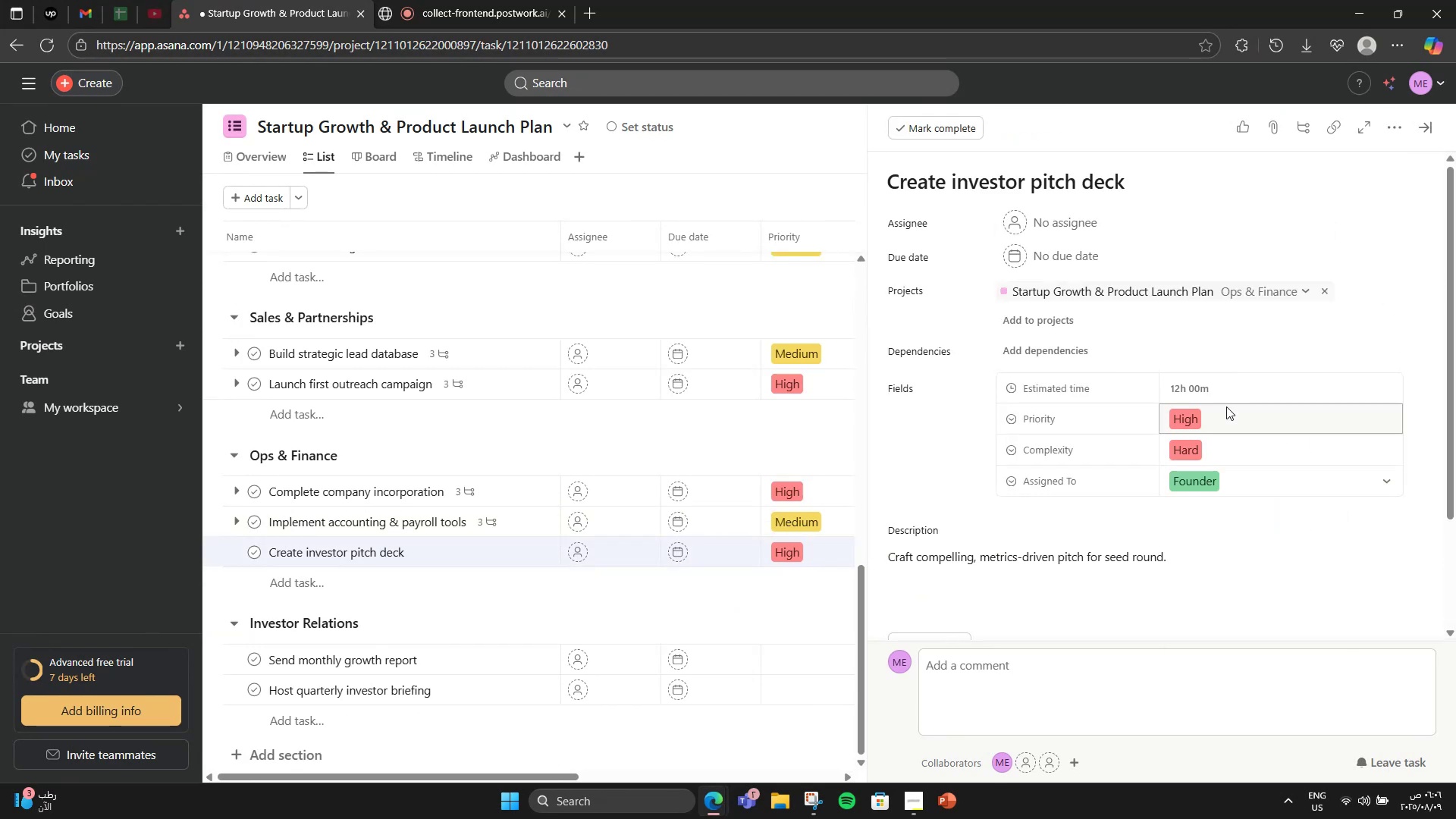 
scroll: coordinate [1099, 536], scroll_direction: down, amount: 2.0
 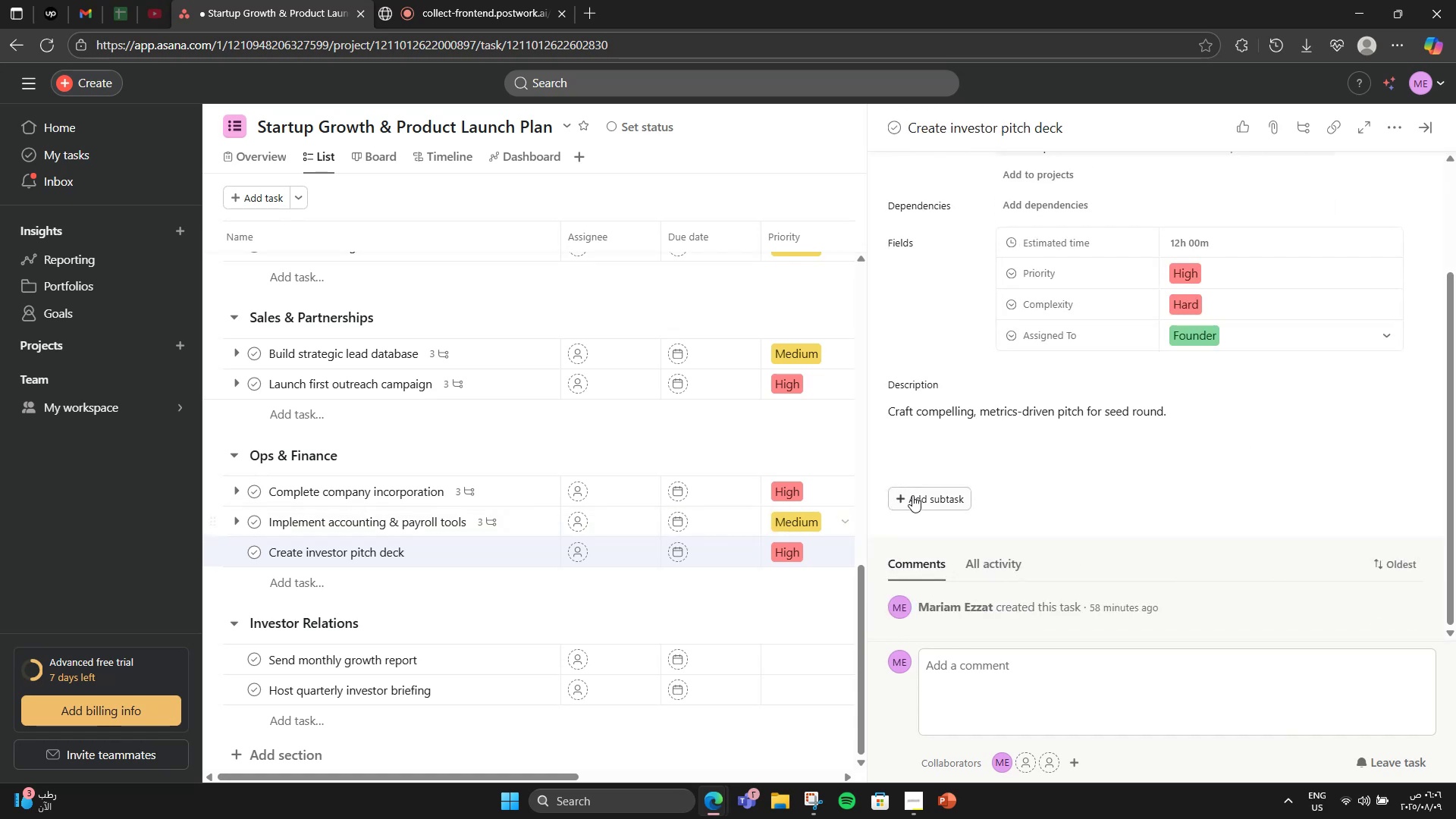 
left_click([927, 498])
 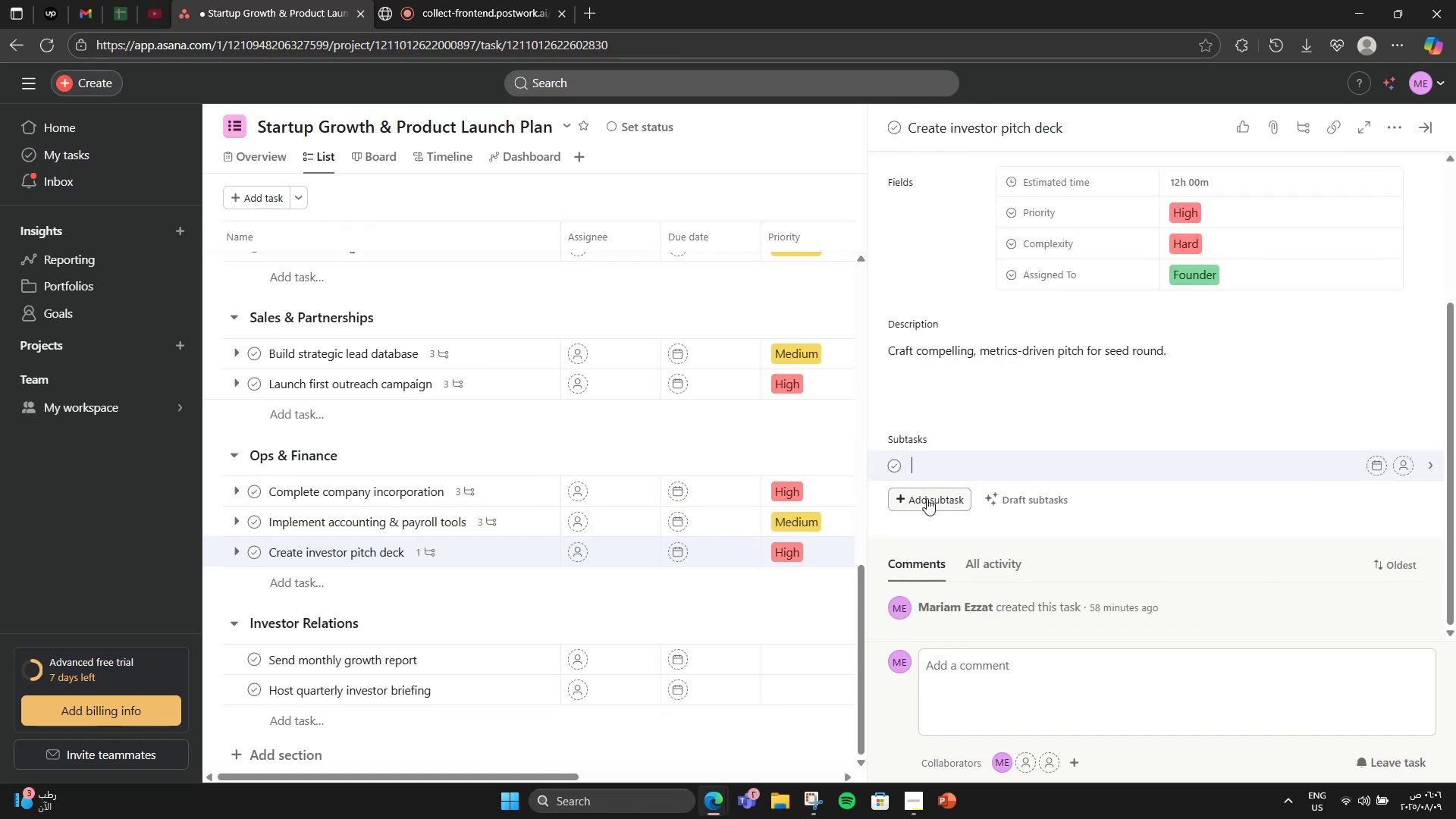 
type(Outline sliddes )
key(Backspace)
key(Backspace)
key(Backspace)
key(Backspace)
type(es)
 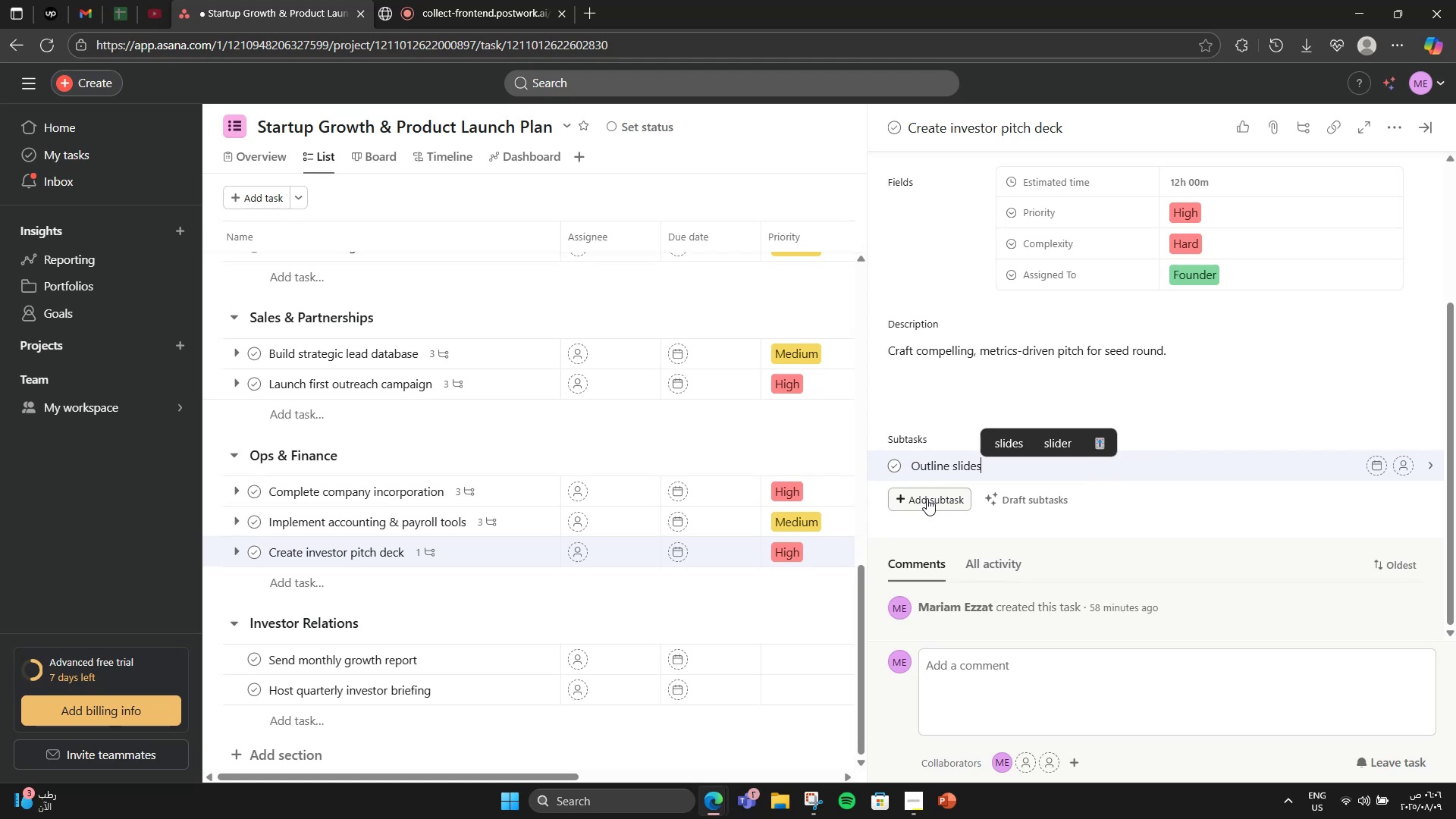 
key(Enter)
 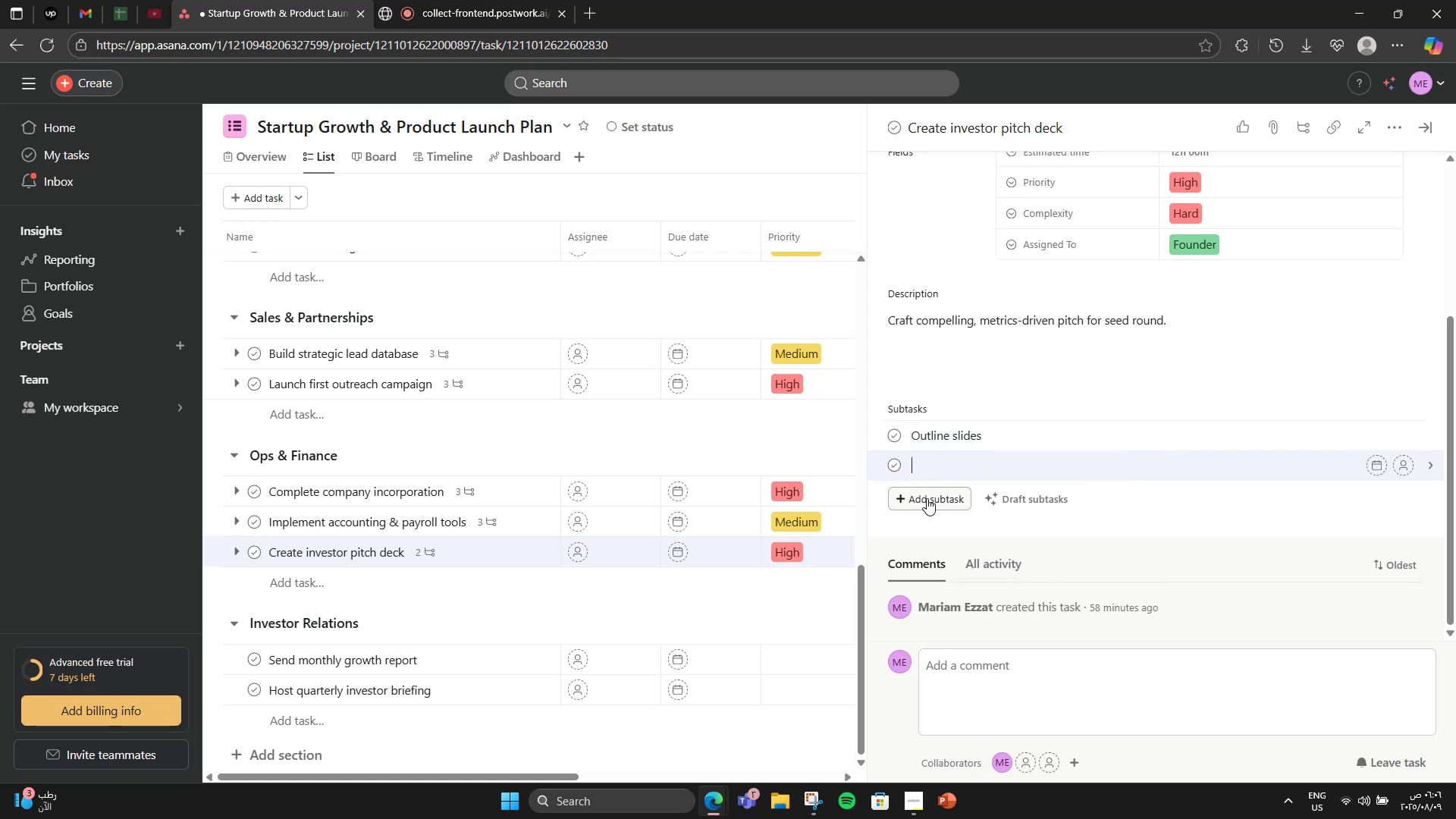 
type(Design vus)
key(Backspace)
key(Backspace)
type(isuals )
key(Backspace)
 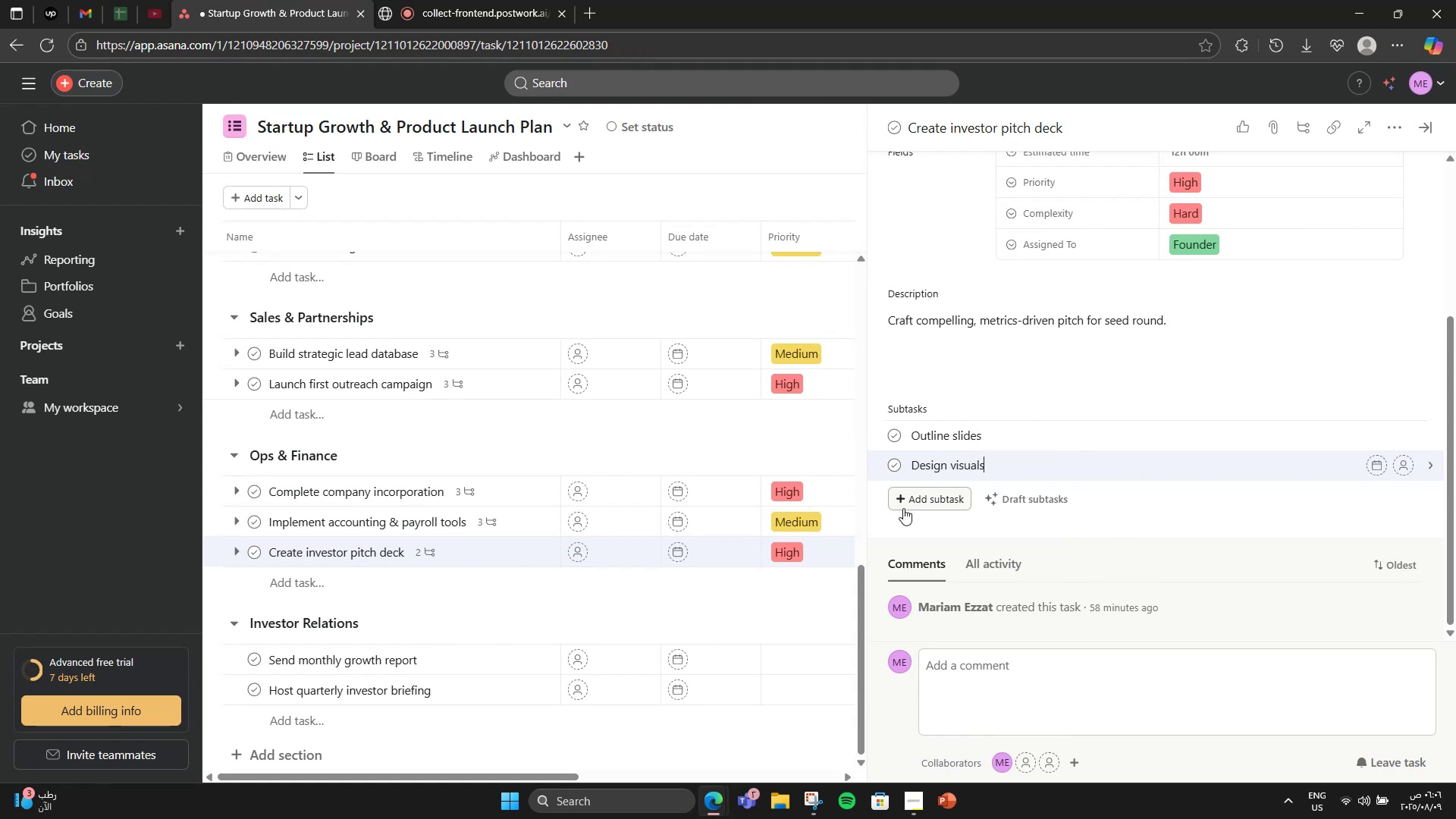 
key(Enter)
 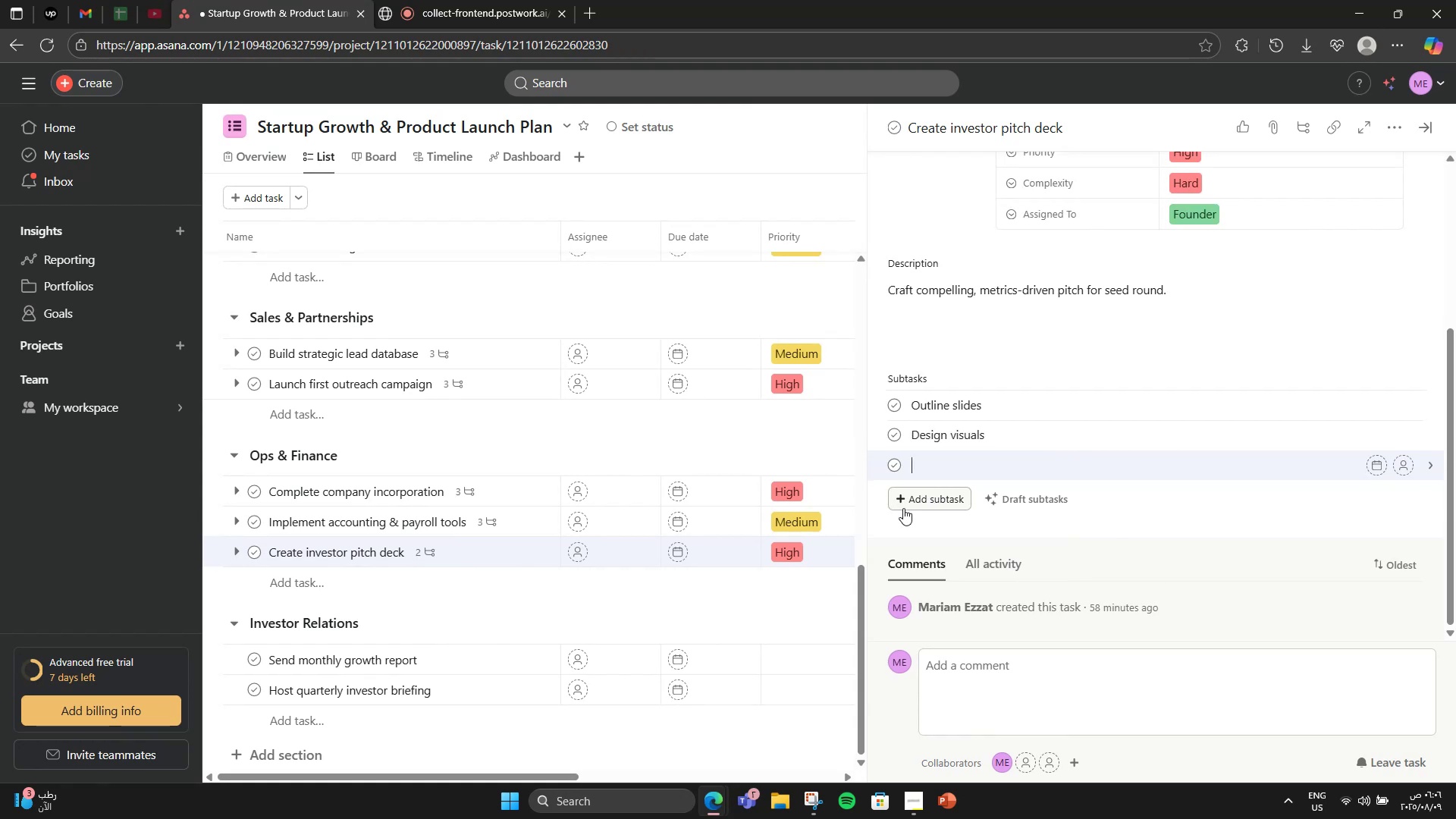 
type(Practice delivery)
 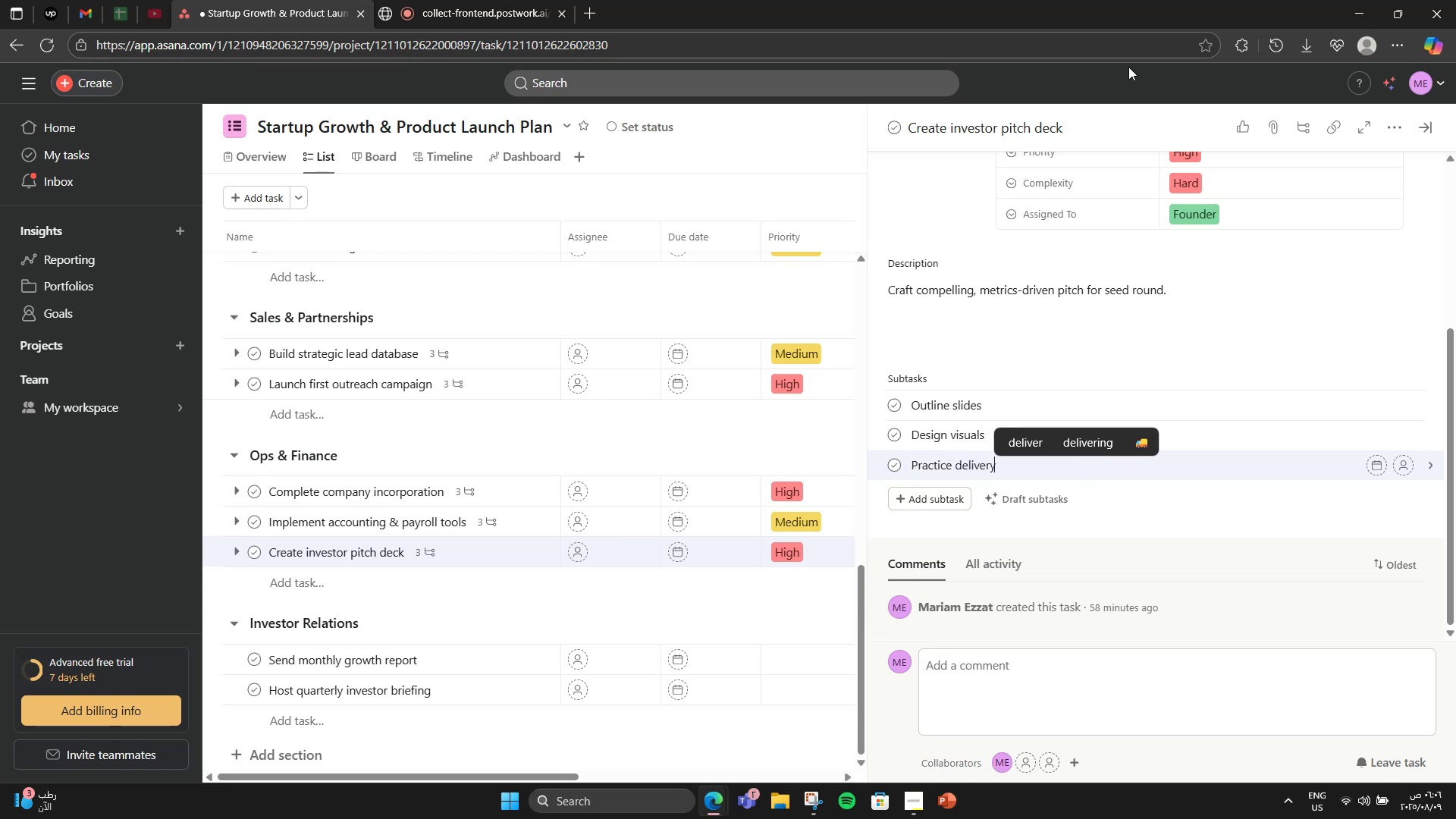 
scroll: coordinate [1030, 380], scroll_direction: up, amount: 4.0
 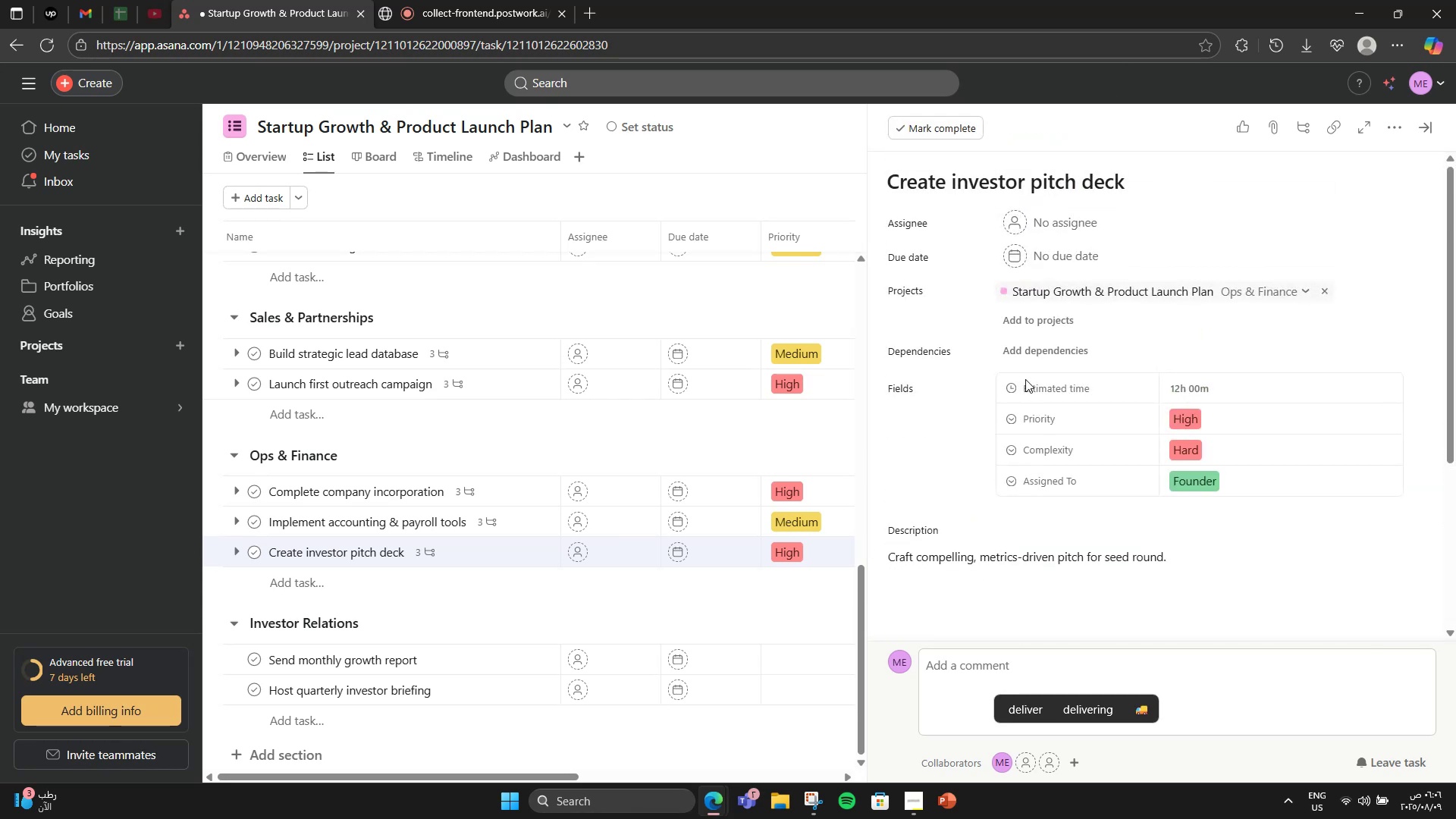 
scroll: coordinate [1034, 468], scroll_direction: down, amount: 2.0
 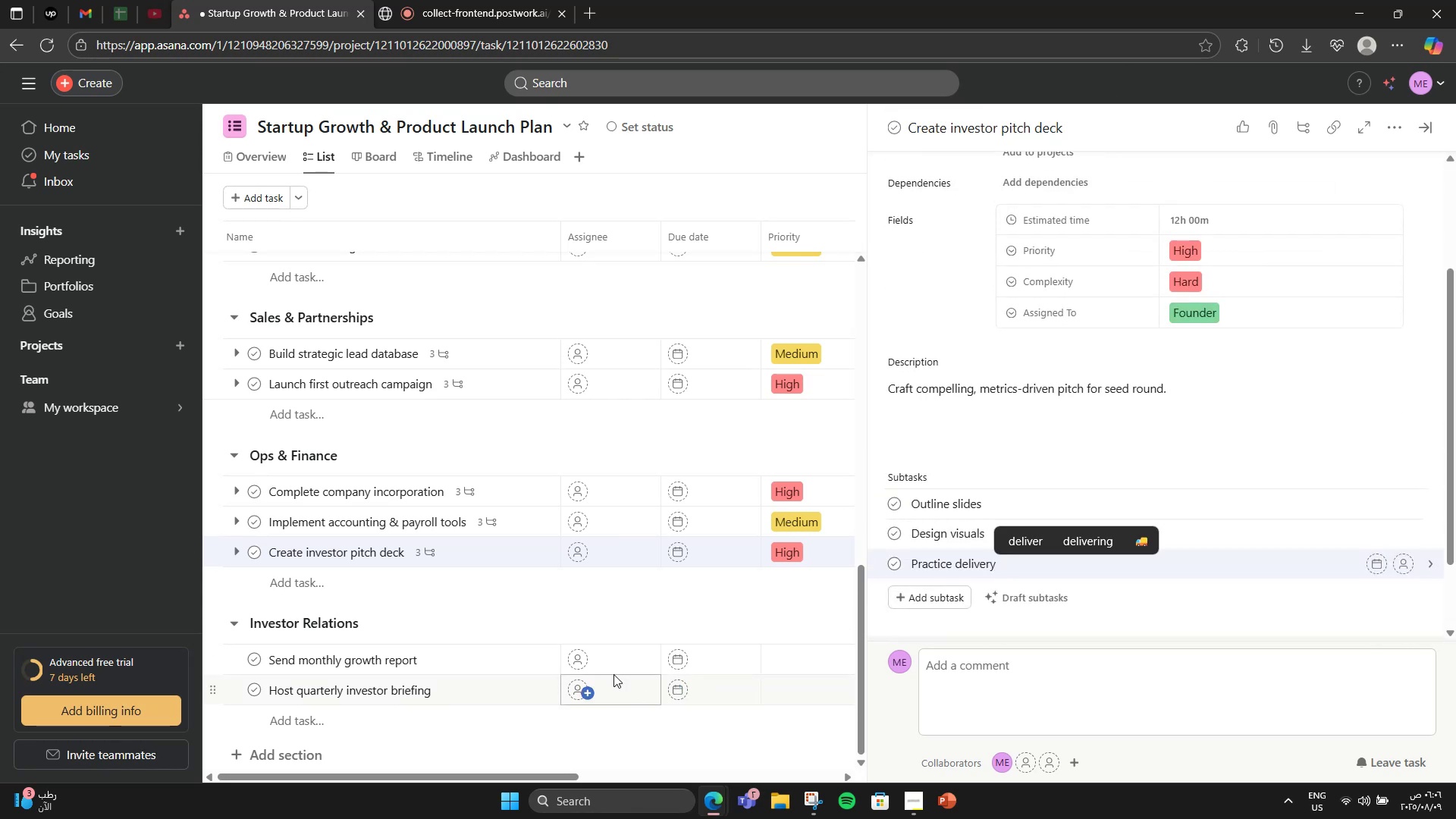 
left_click([537, 622])
 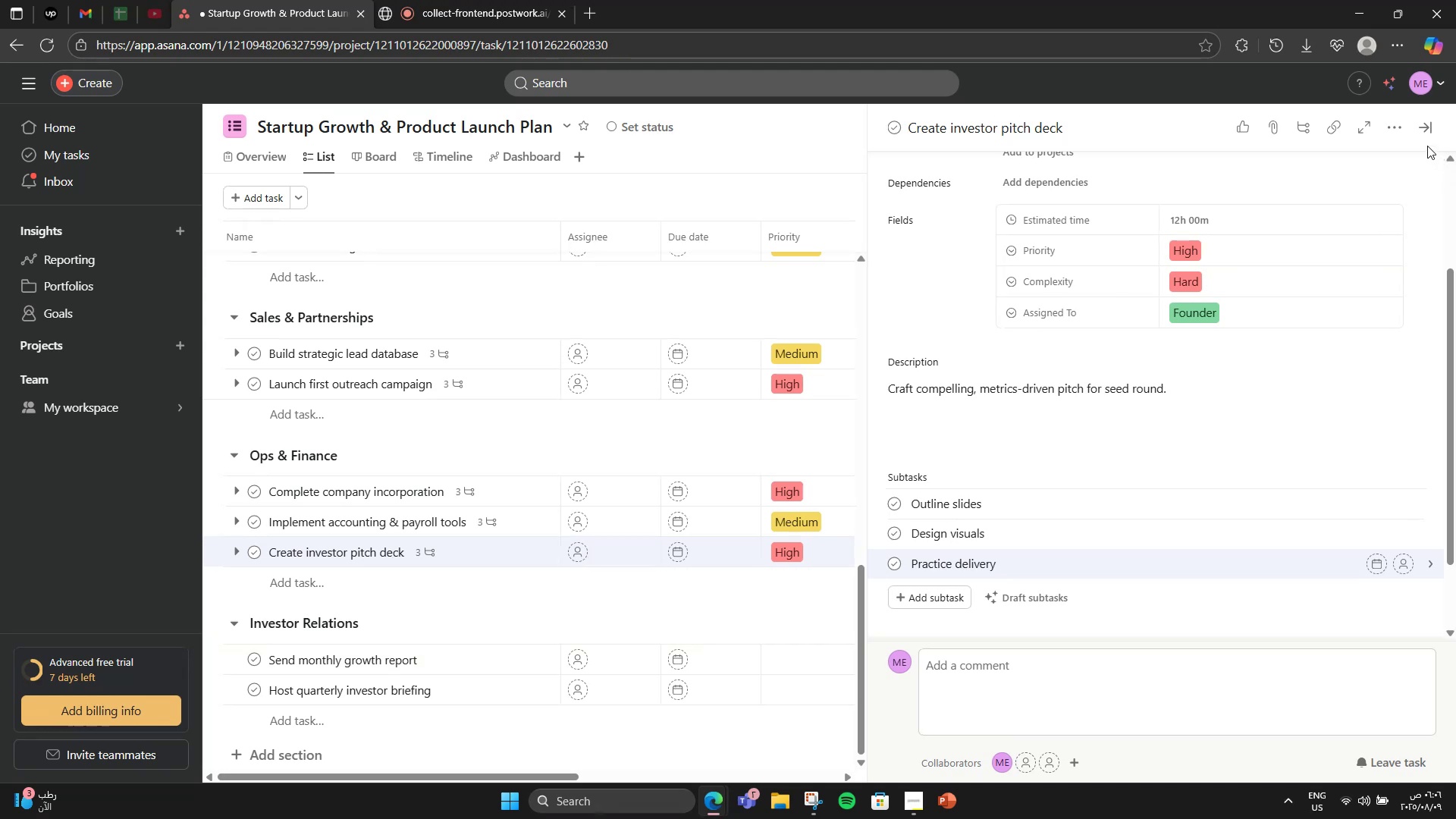 
left_click([1417, 140])
 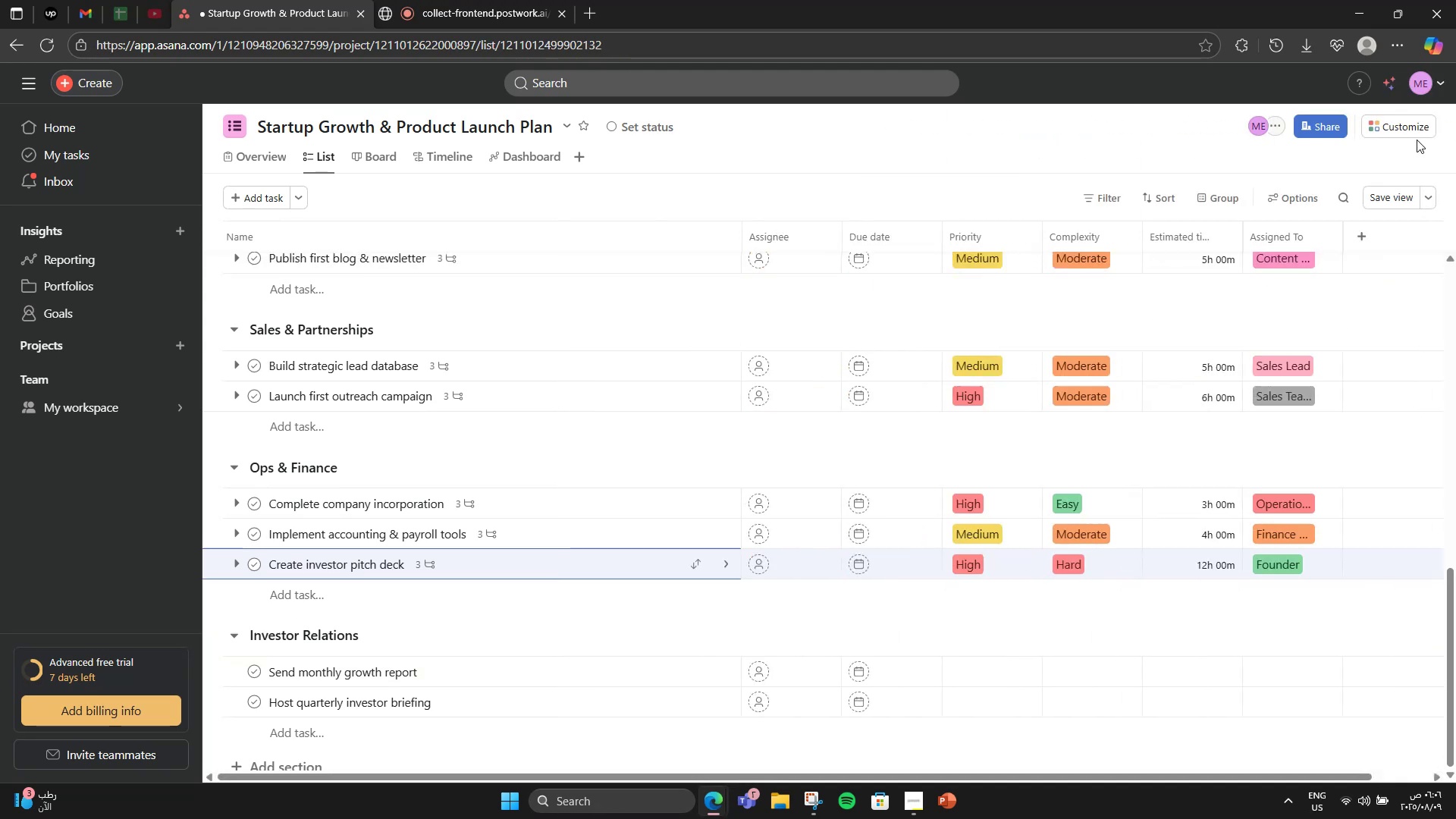 
scroll: coordinate [1031, 363], scroll_direction: down, amount: 4.0
 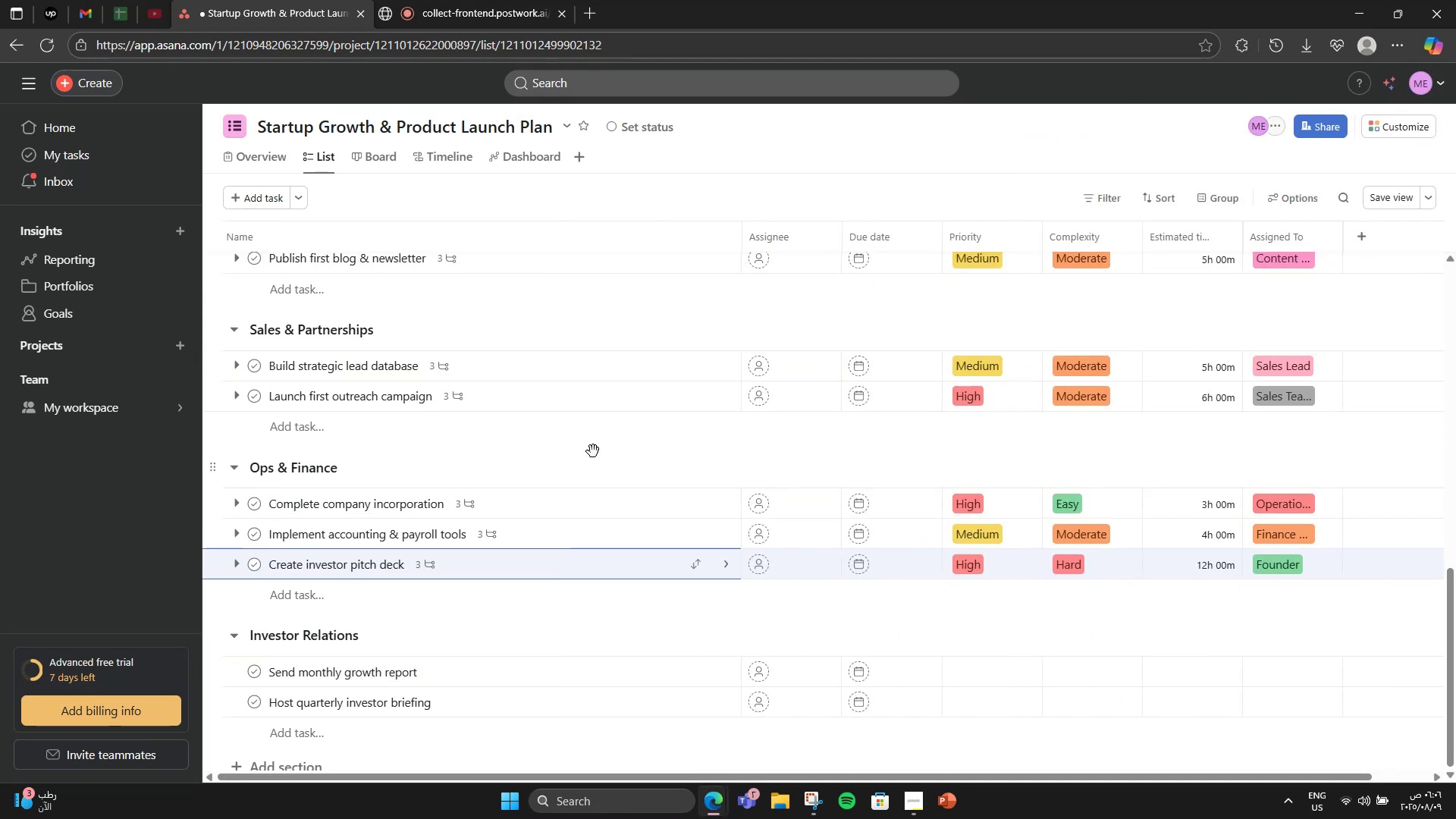 
wait(7.42)
 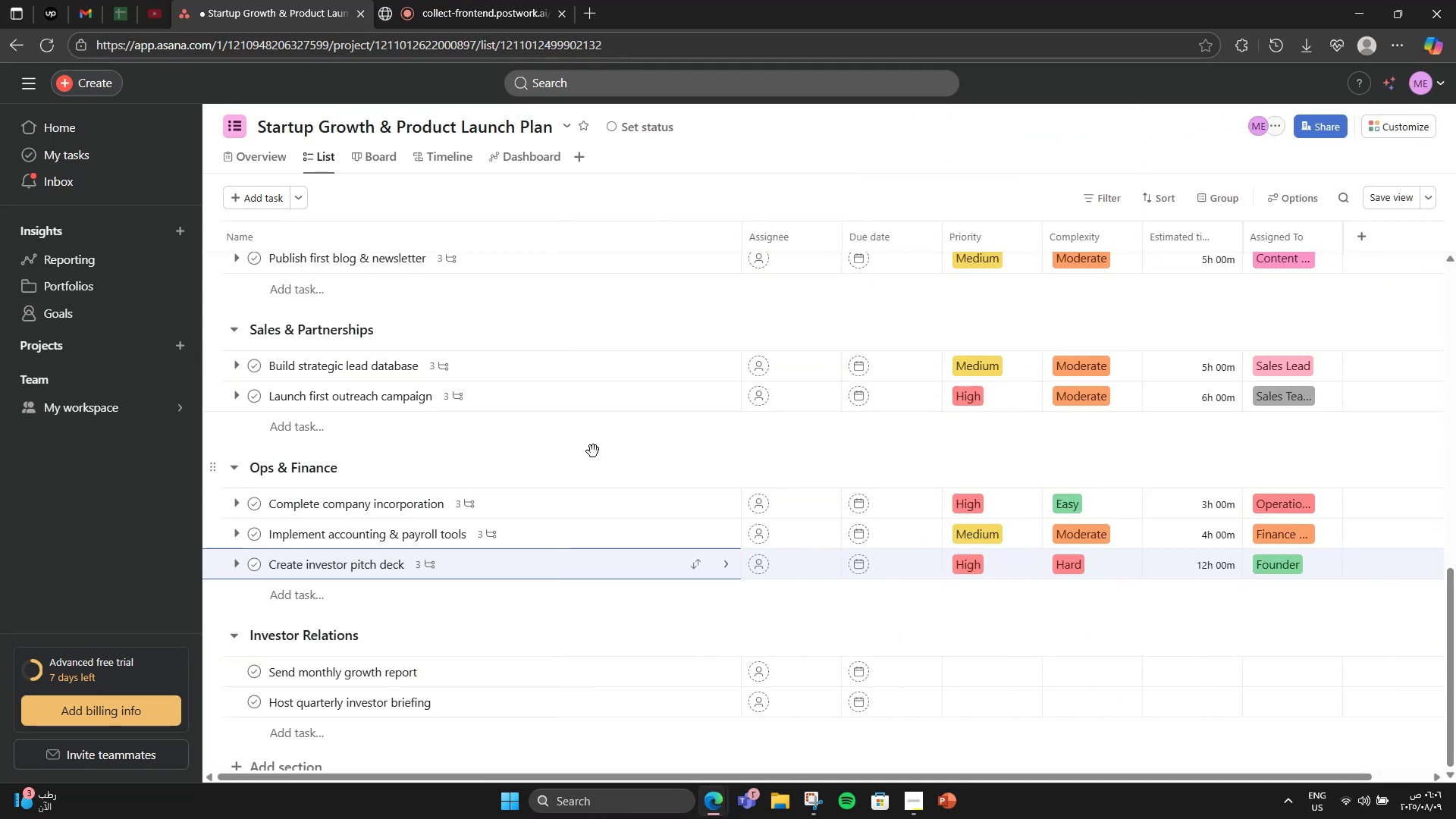 
left_click([568, 677])
 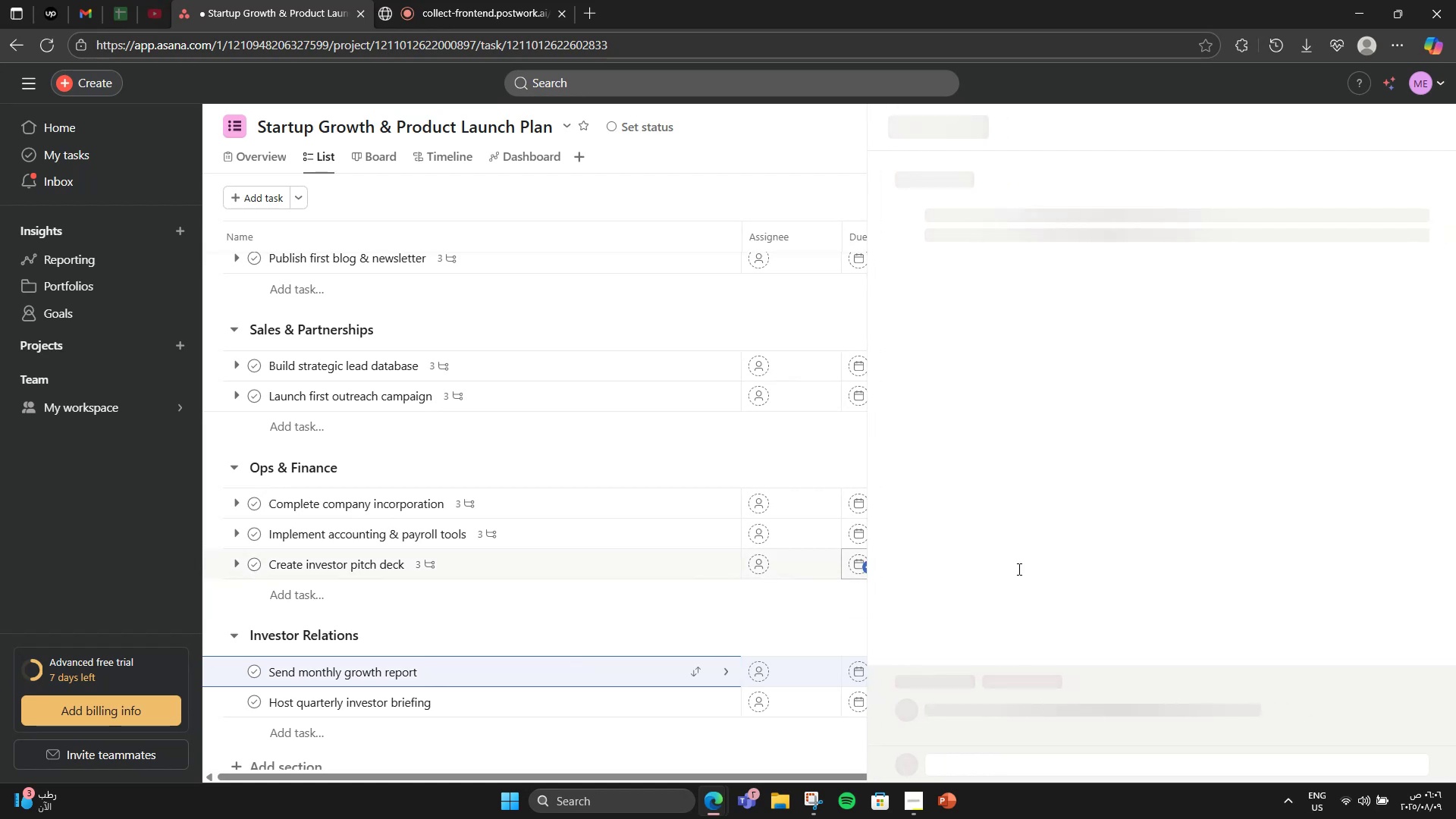 
left_click([1018, 569])
 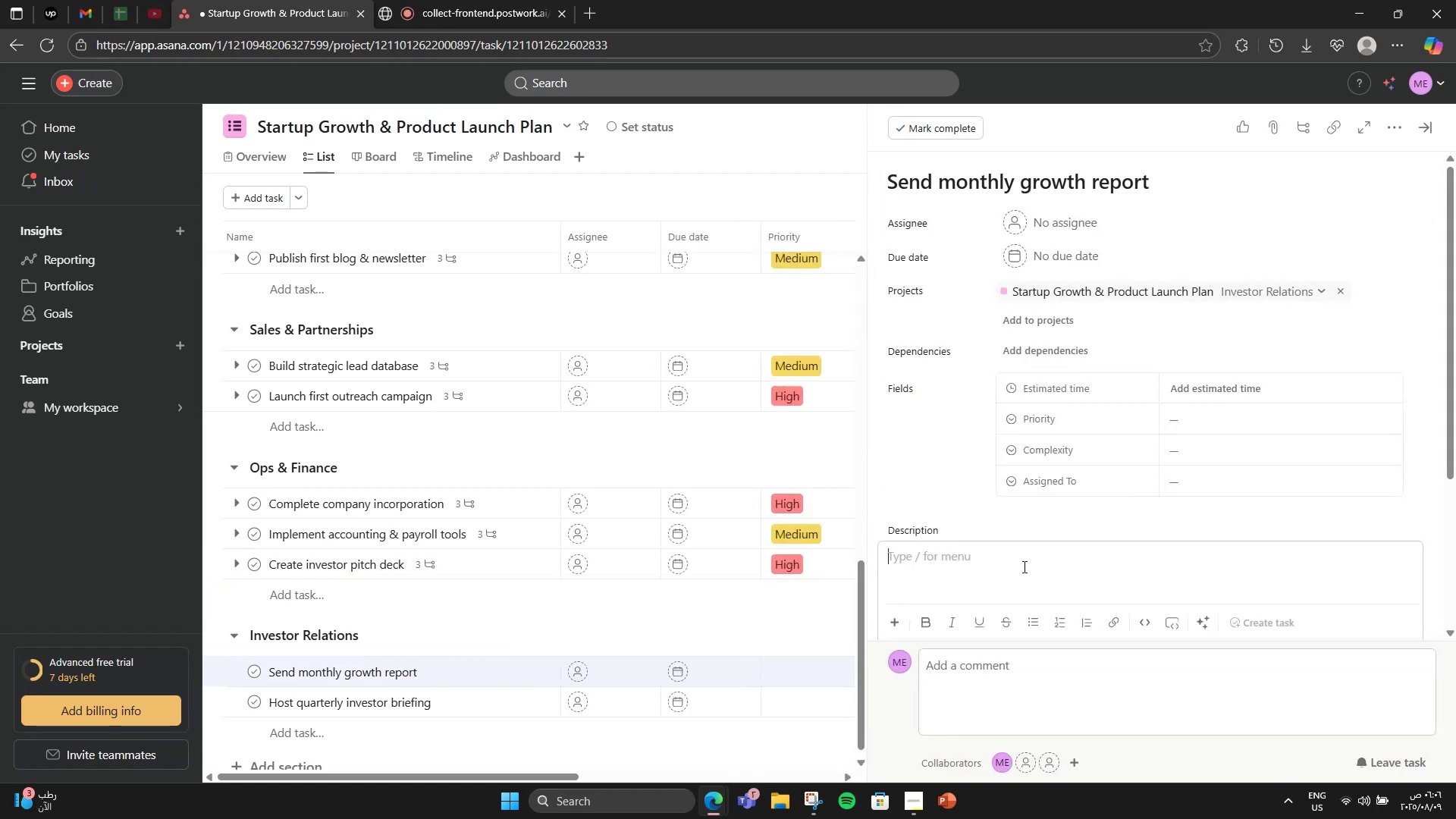 
scroll: coordinate [1072, 473], scroll_direction: down, amount: 2.0
 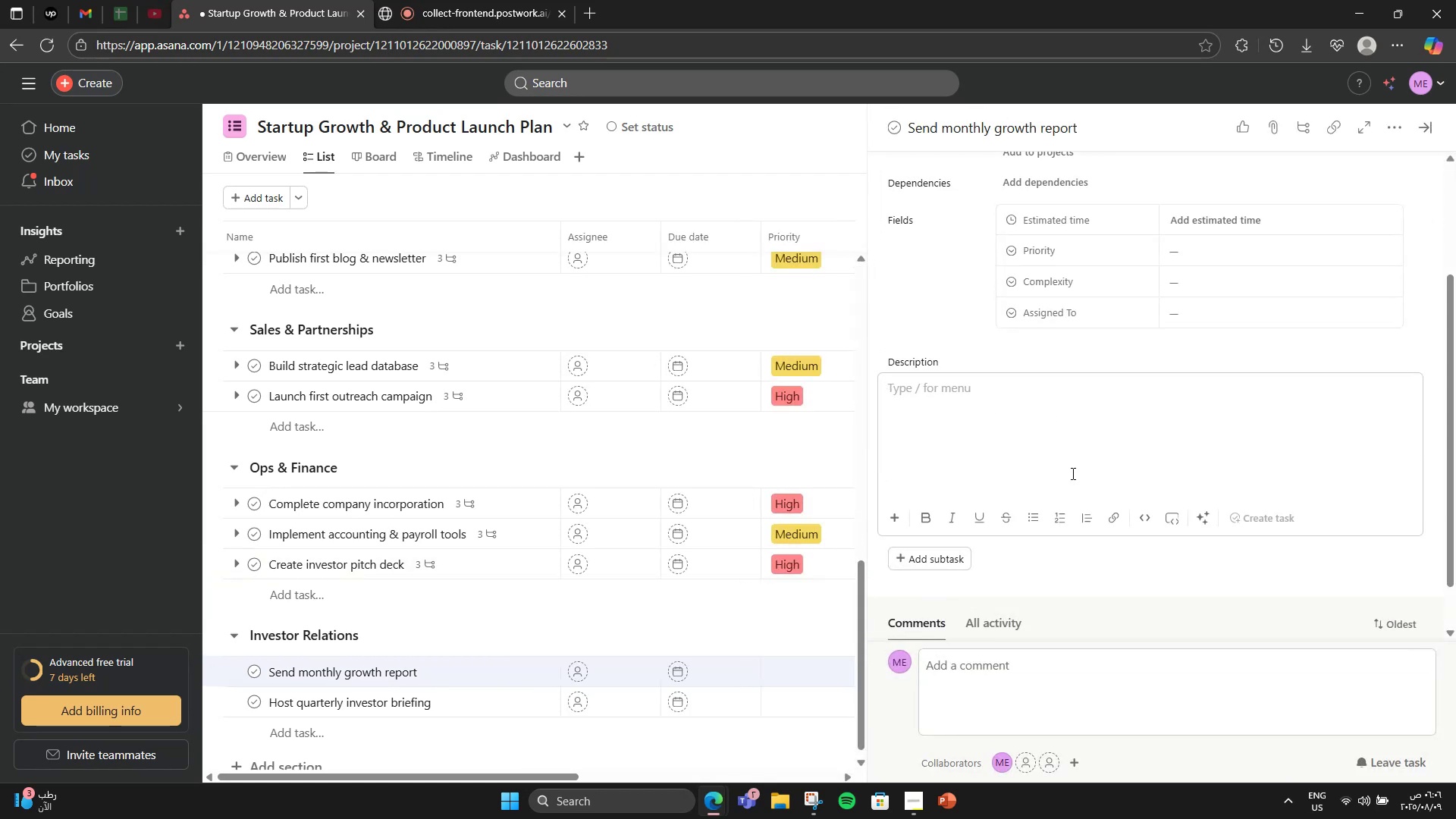 
type(Share L)
key(Backspace)
type(KPIs, user metrics, and milesti)
key(Backspace)
type(ones with stakeholders.)
 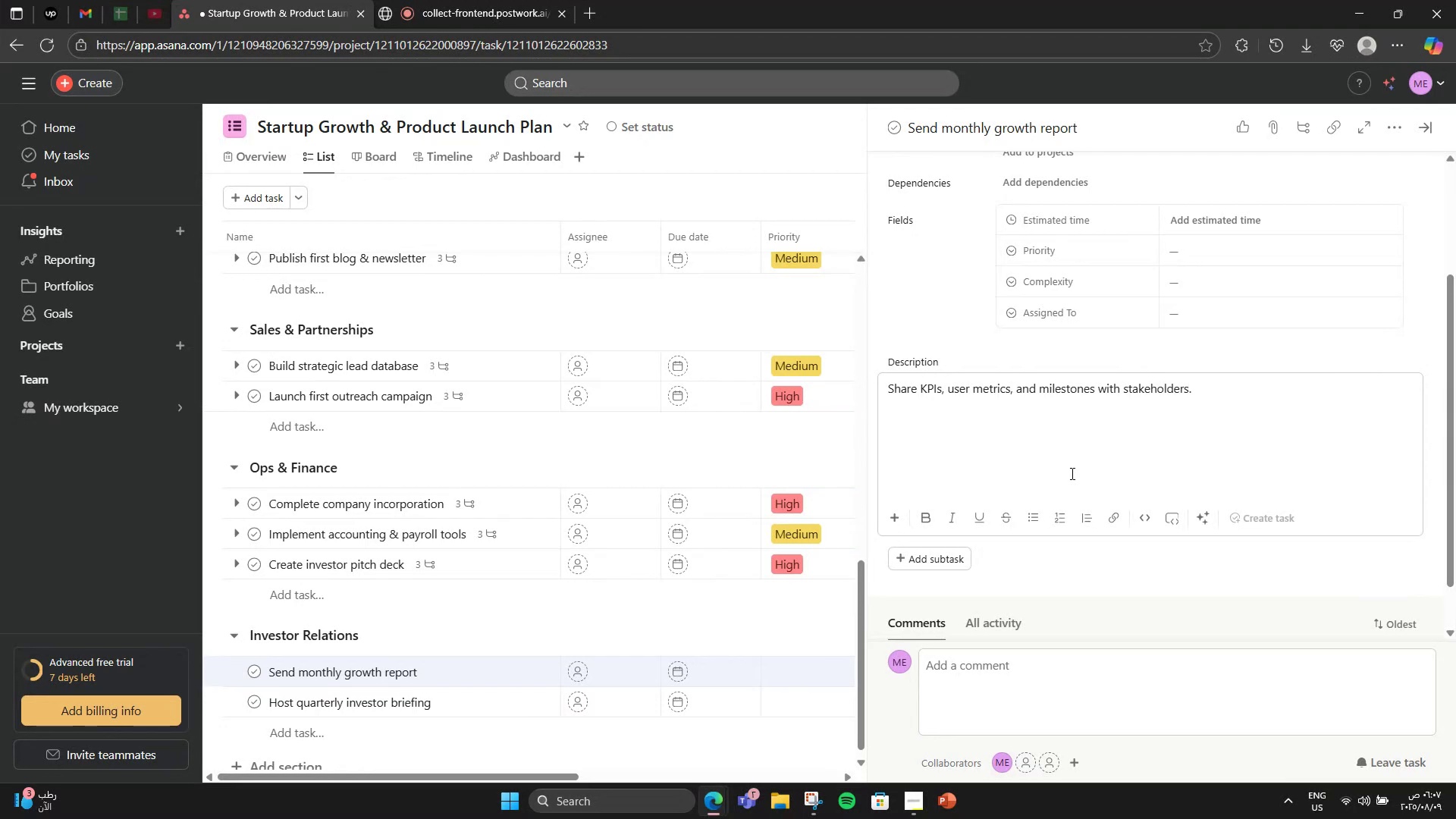 
wait(8.01)
 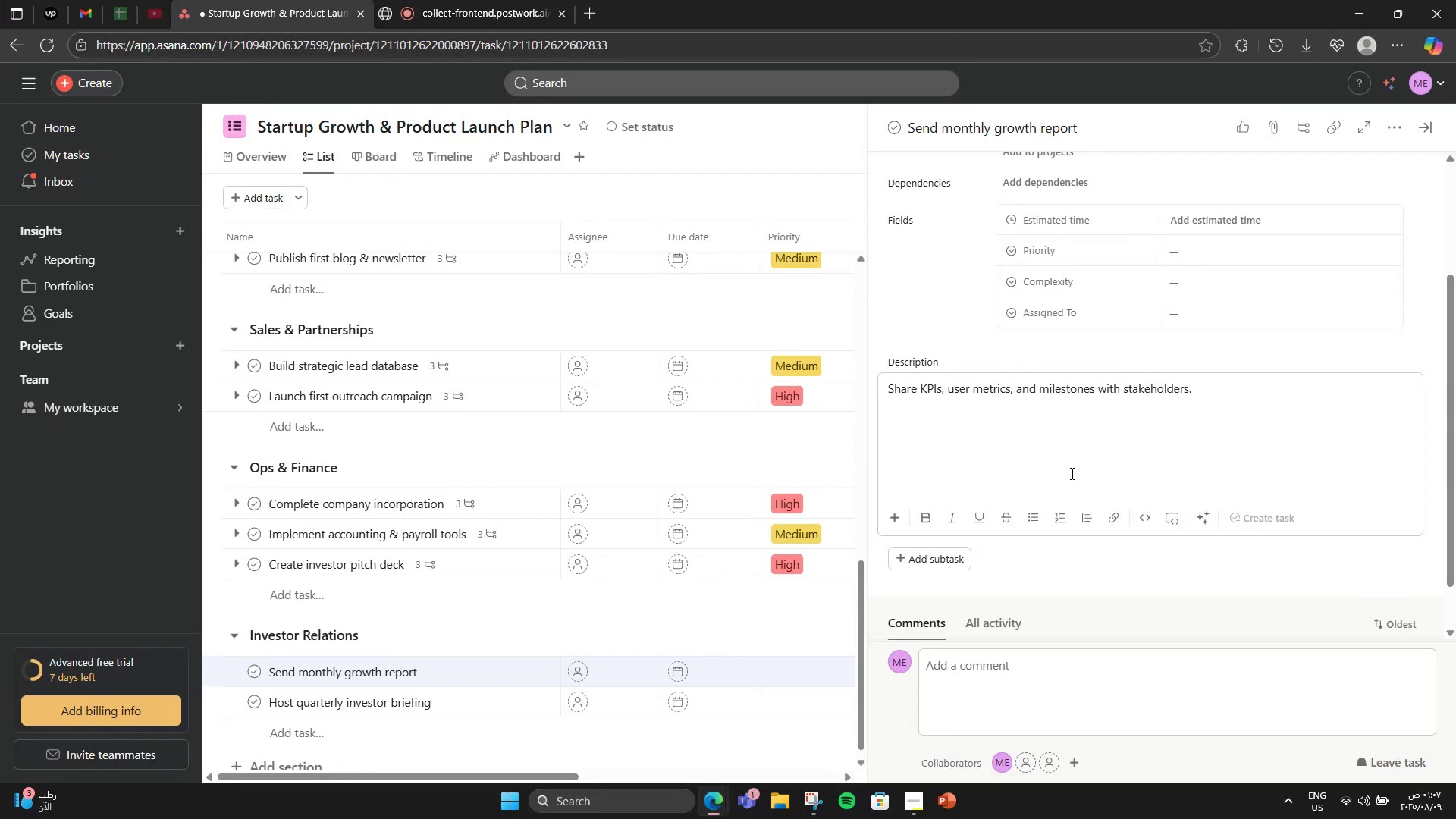 
left_click([1185, 249])
 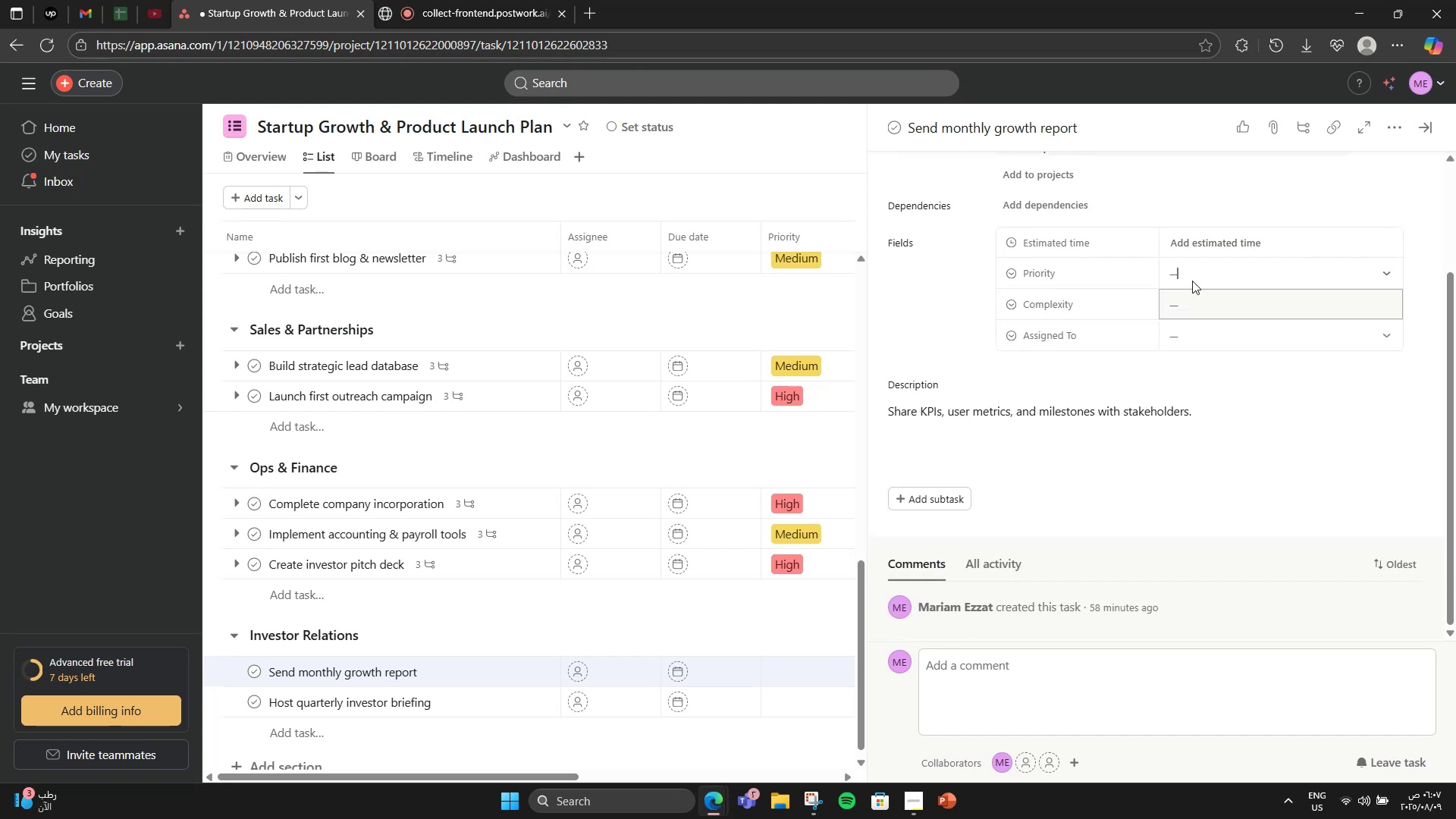 
left_click([1193, 269])
 